 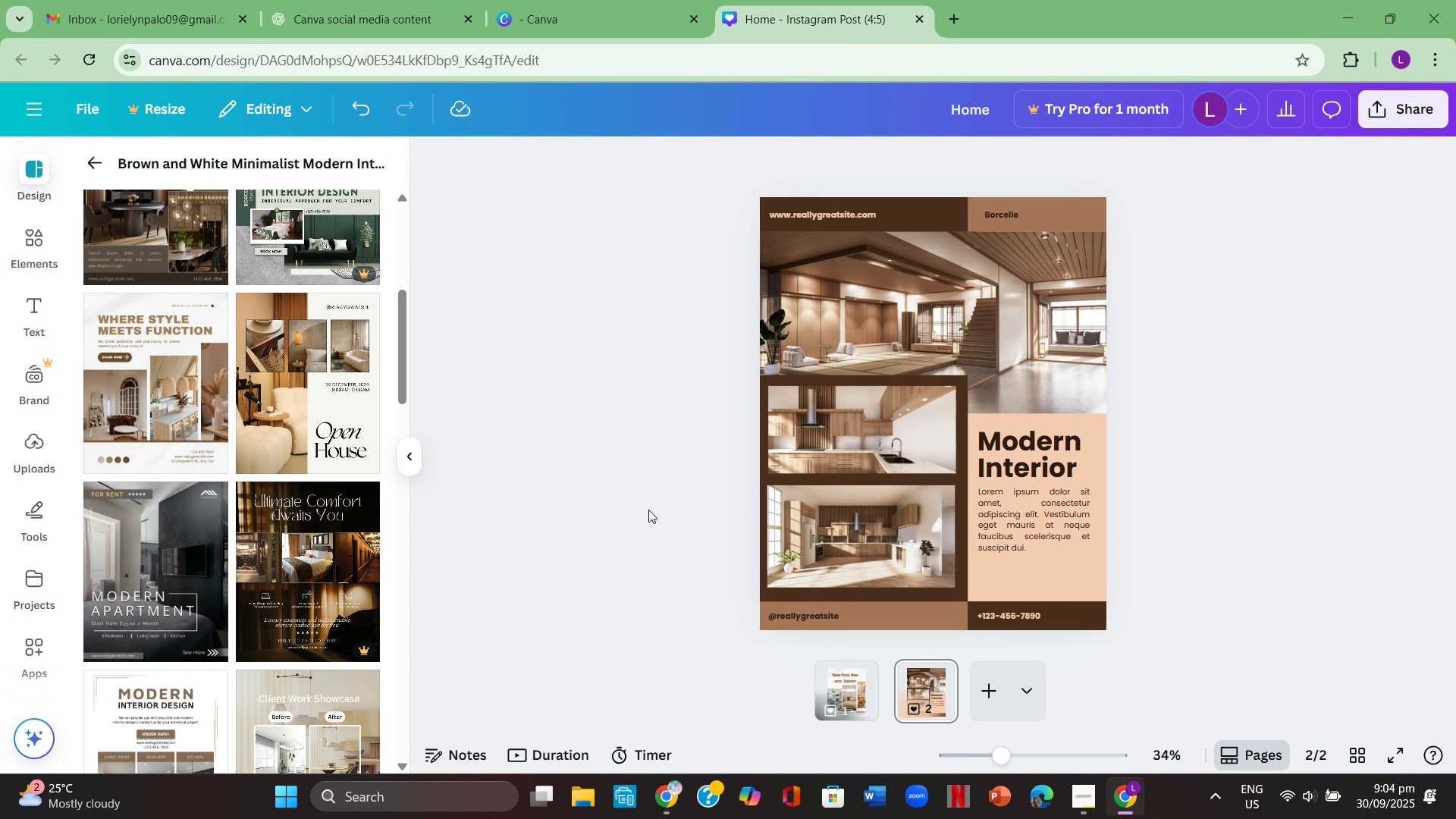 
scroll: coordinate [648, 510], scroll_direction: down, amount: 1.0
 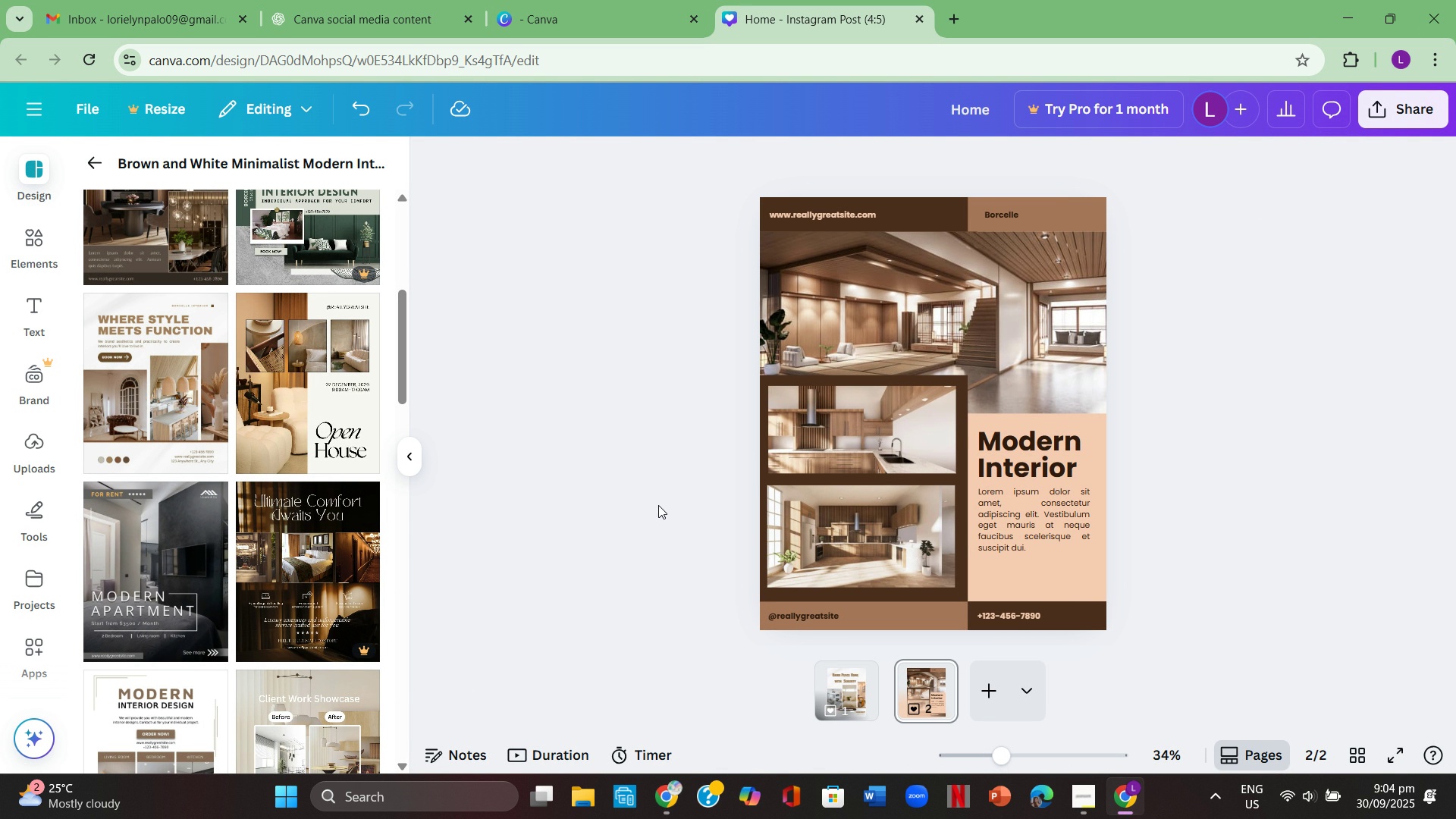 
wait(17.87)
 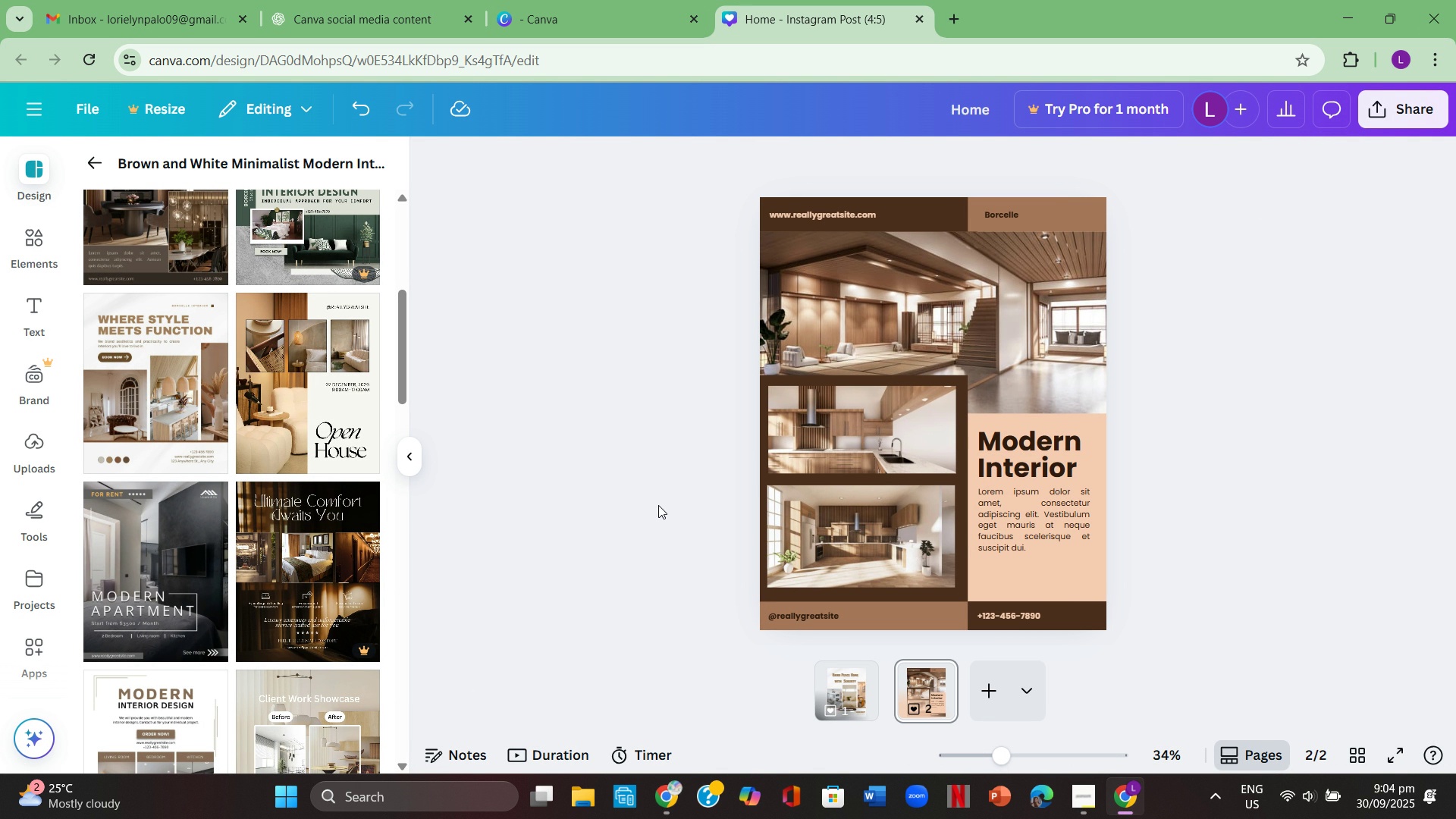 
scroll: coordinate [665, 432], scroll_direction: up, amount: 1.0
 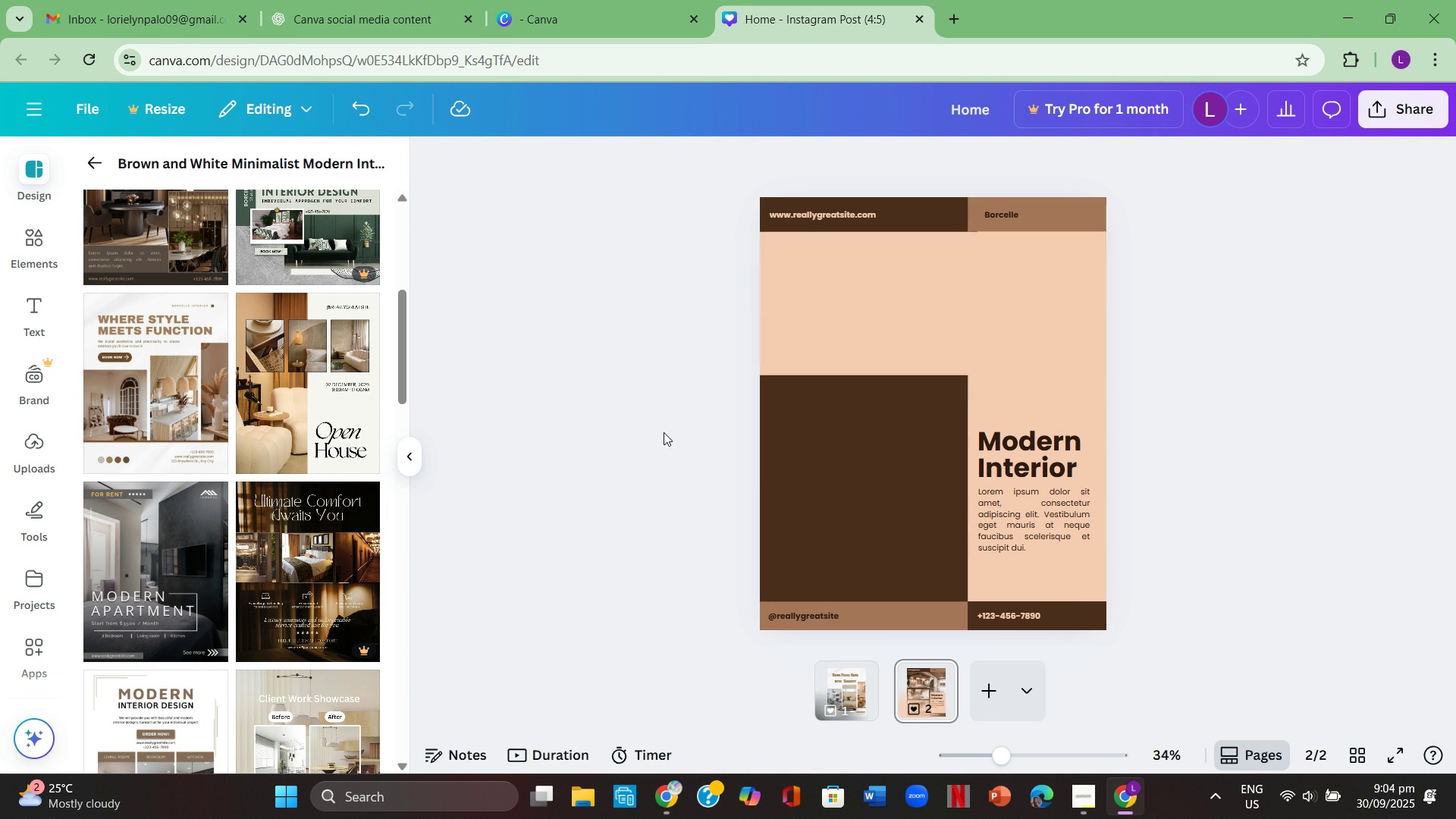 
scroll: coordinate [664, 432], scroll_direction: down, amount: 1.0
 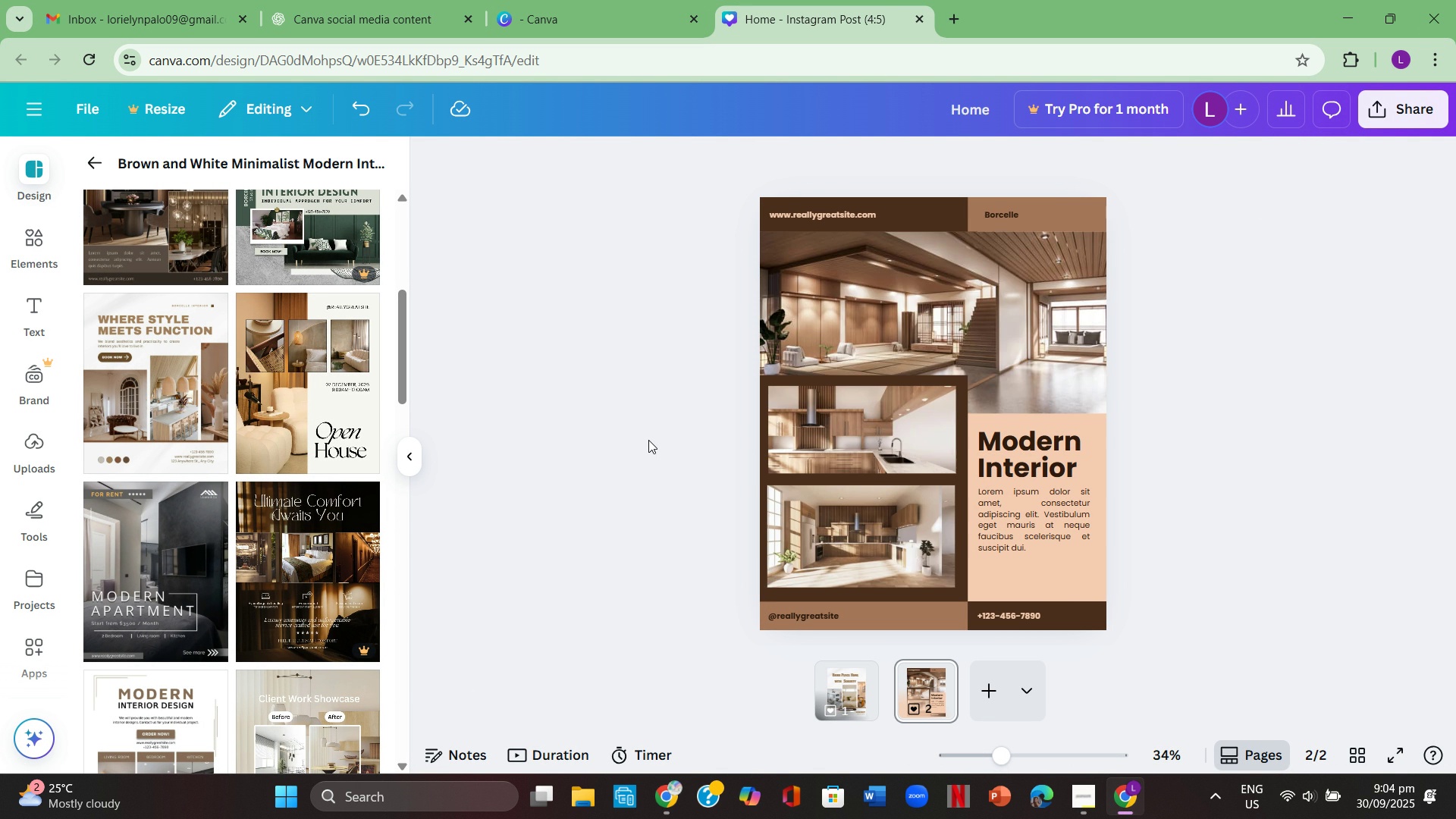 
scroll: coordinate [648, 440], scroll_direction: up, amount: 1.0
 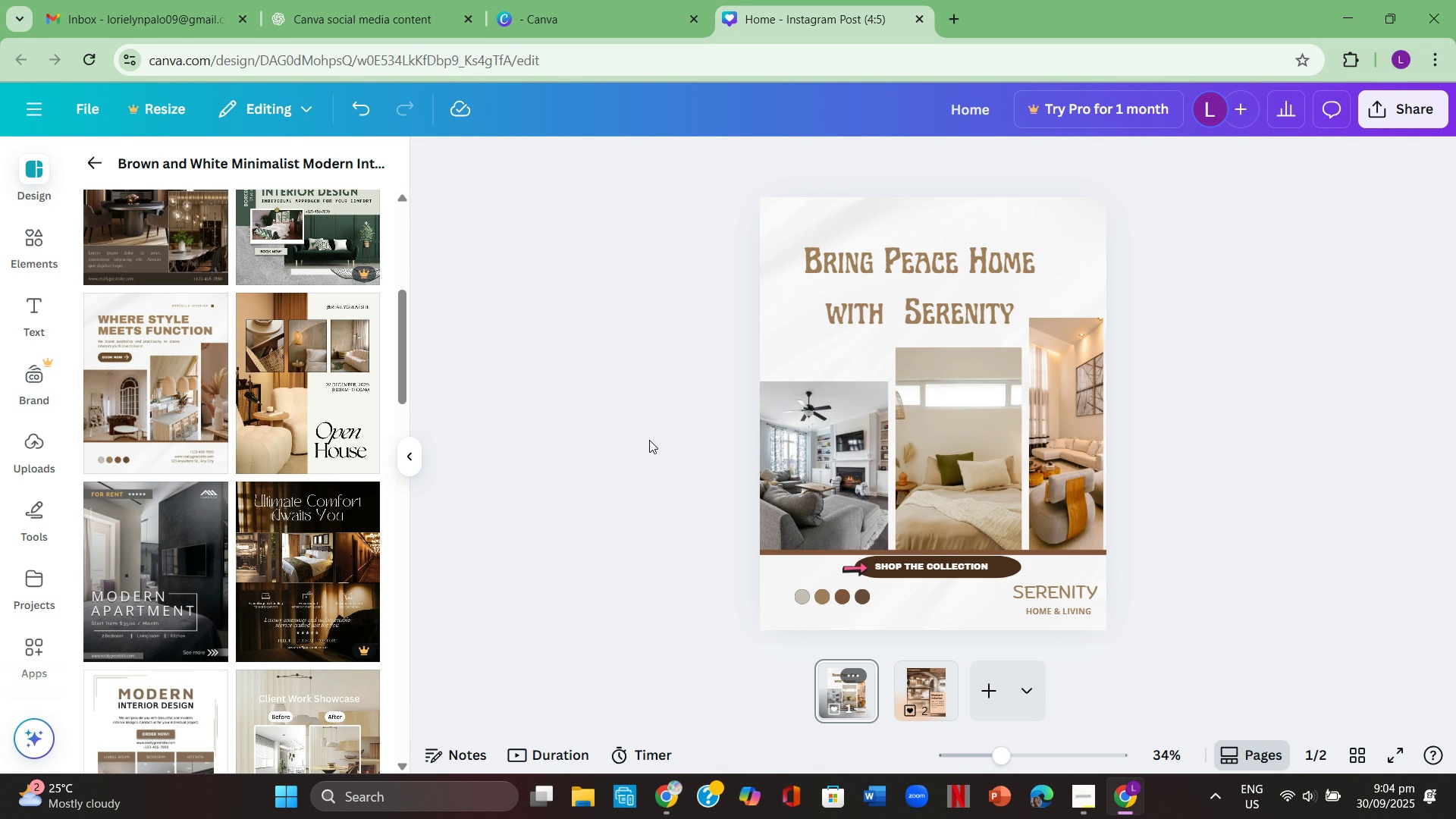 
wait(5.83)
 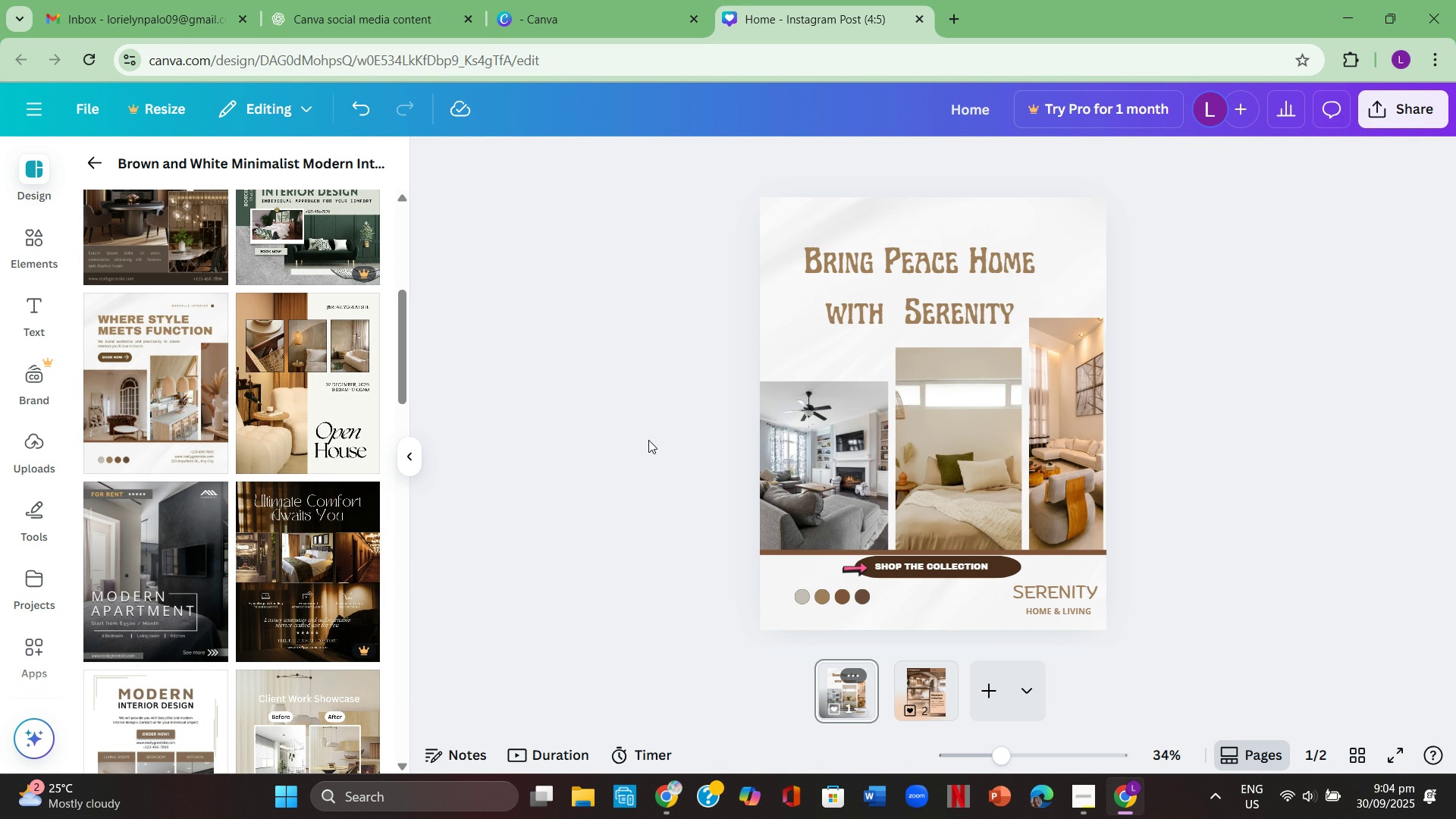 
scroll: coordinate [651, 440], scroll_direction: down, amount: 1.0
 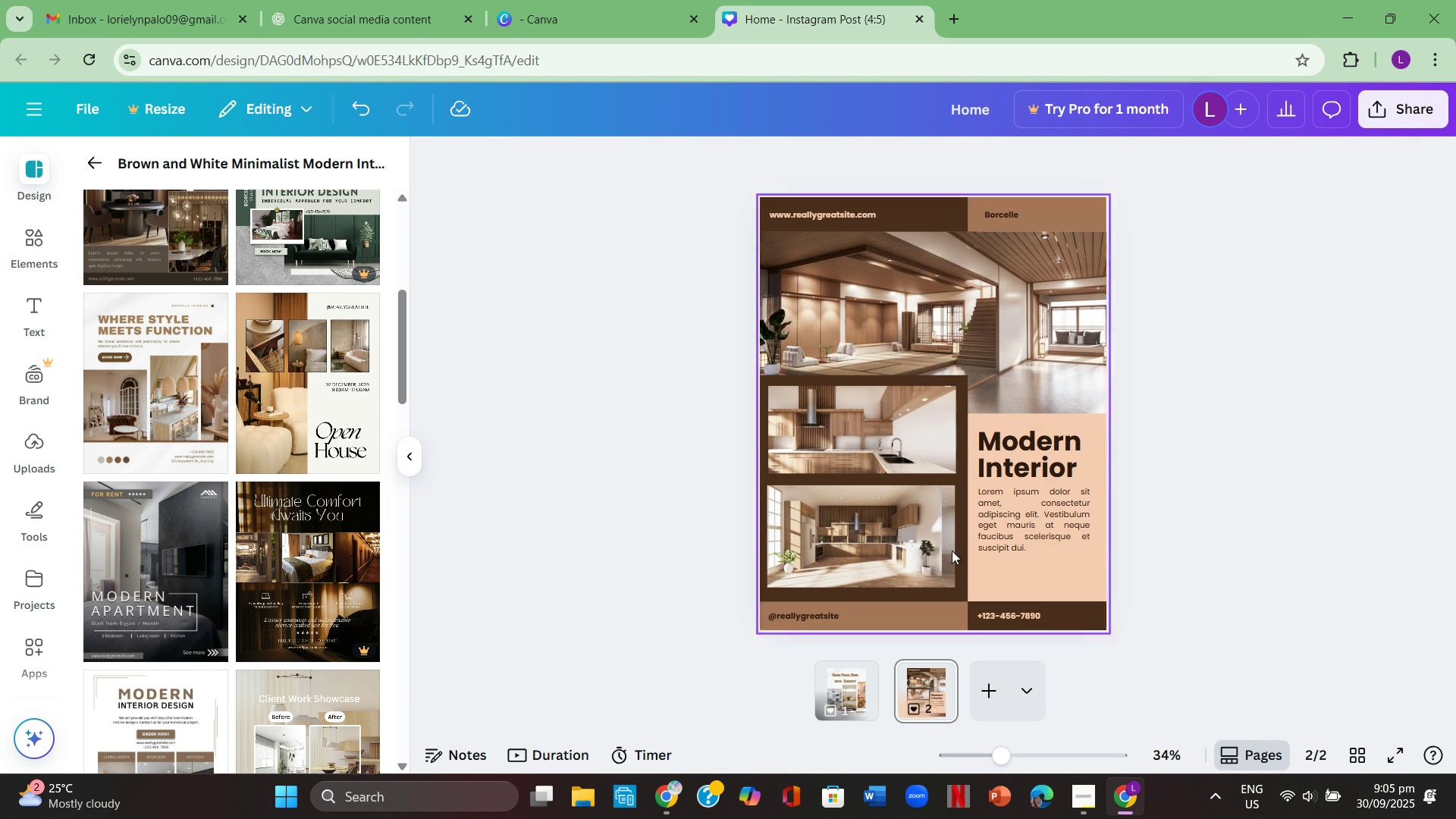 
left_click([847, 687])
 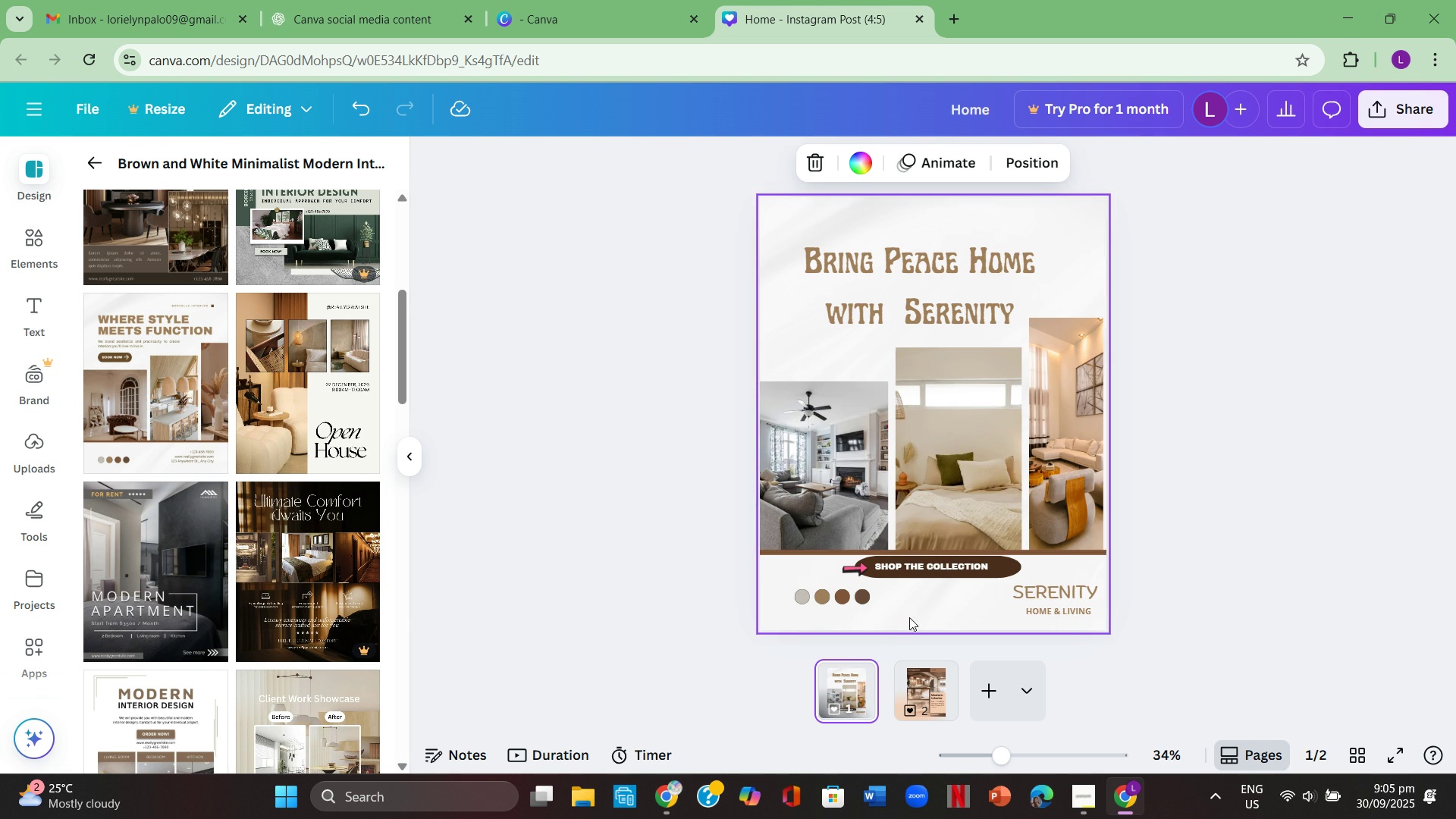 
left_click([925, 689])
 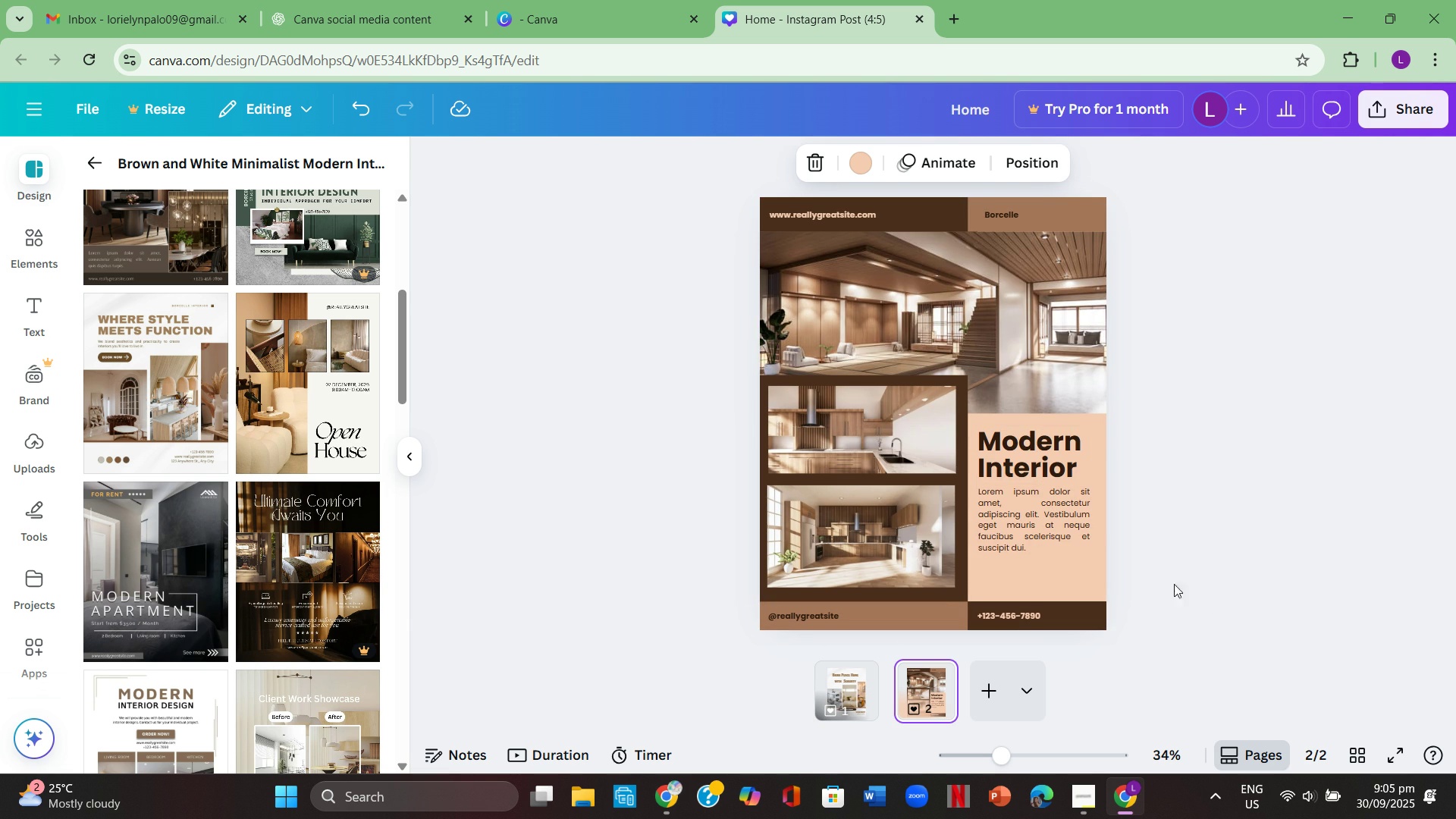 
wait(5.37)
 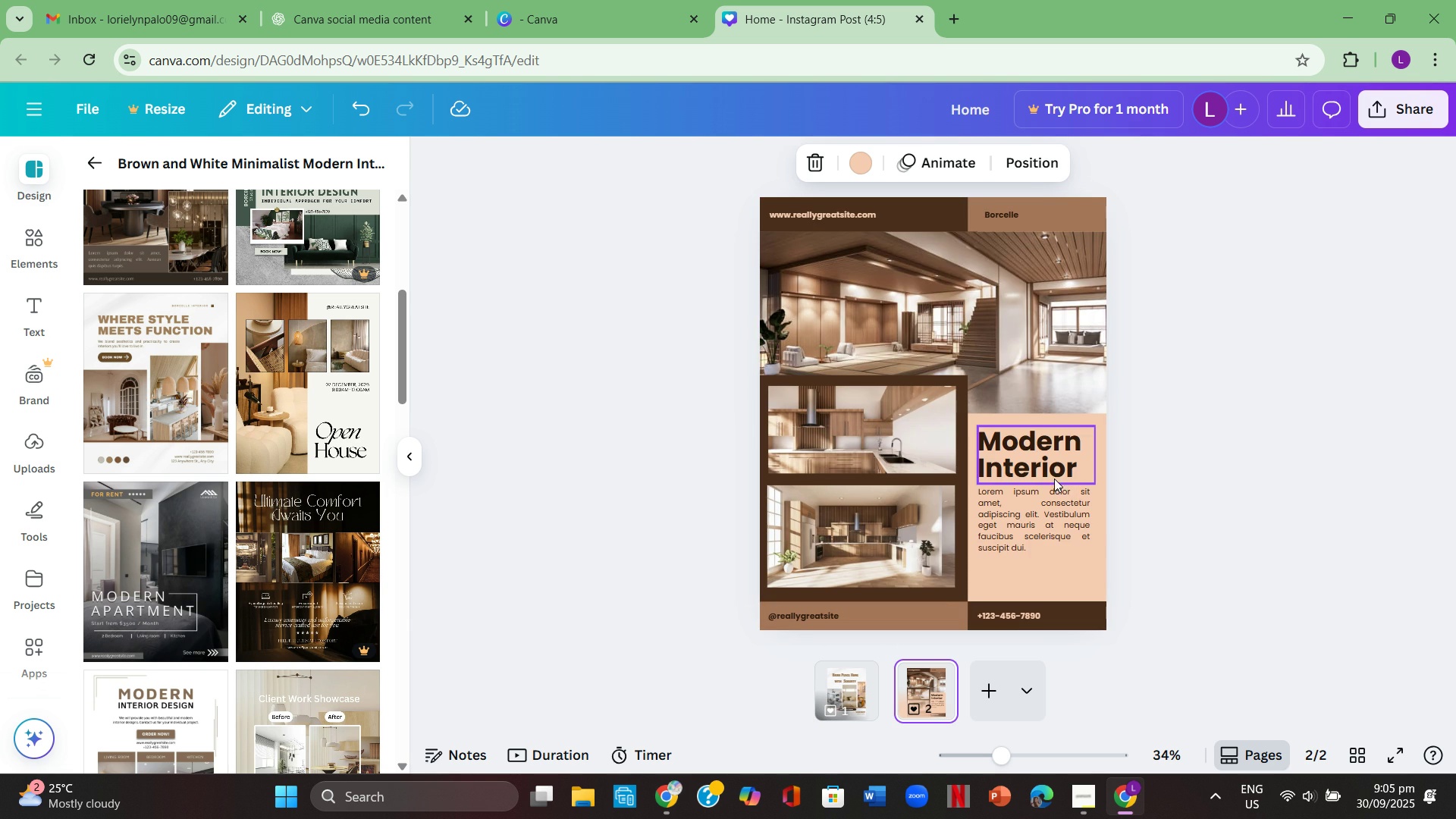 
double_click([1069, 526])
 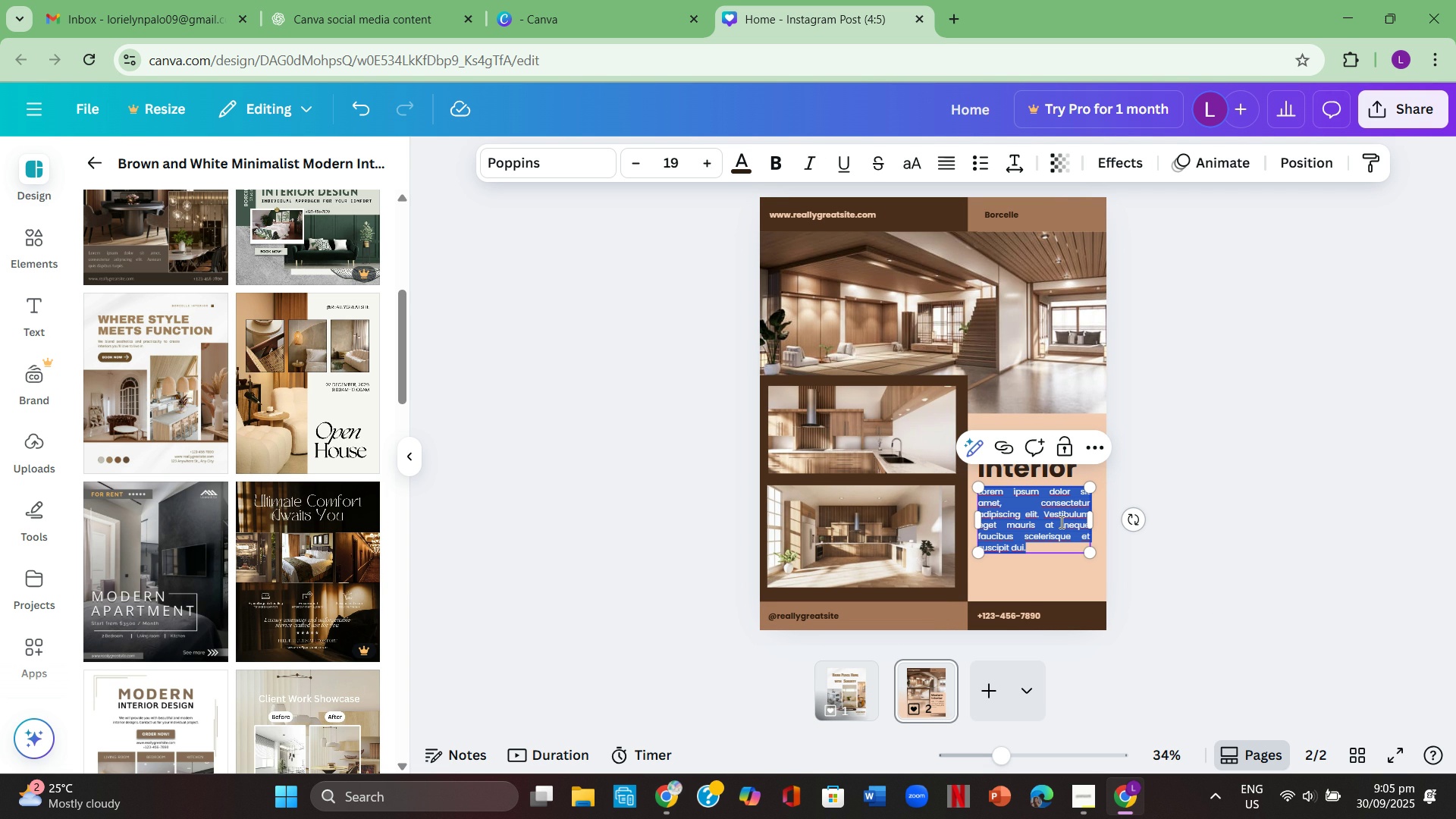 
wait(12.11)
 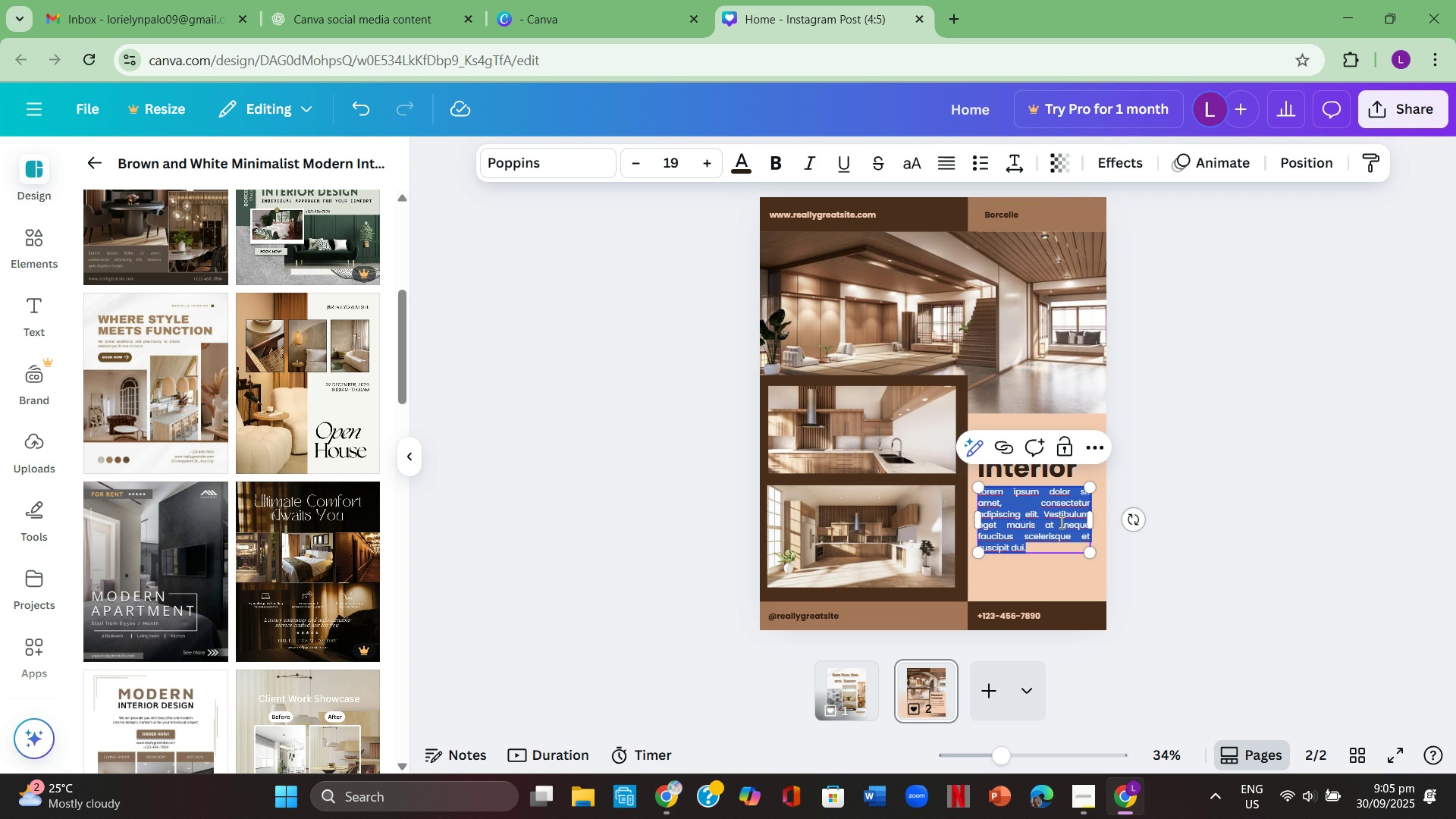 
key(Backspace)
 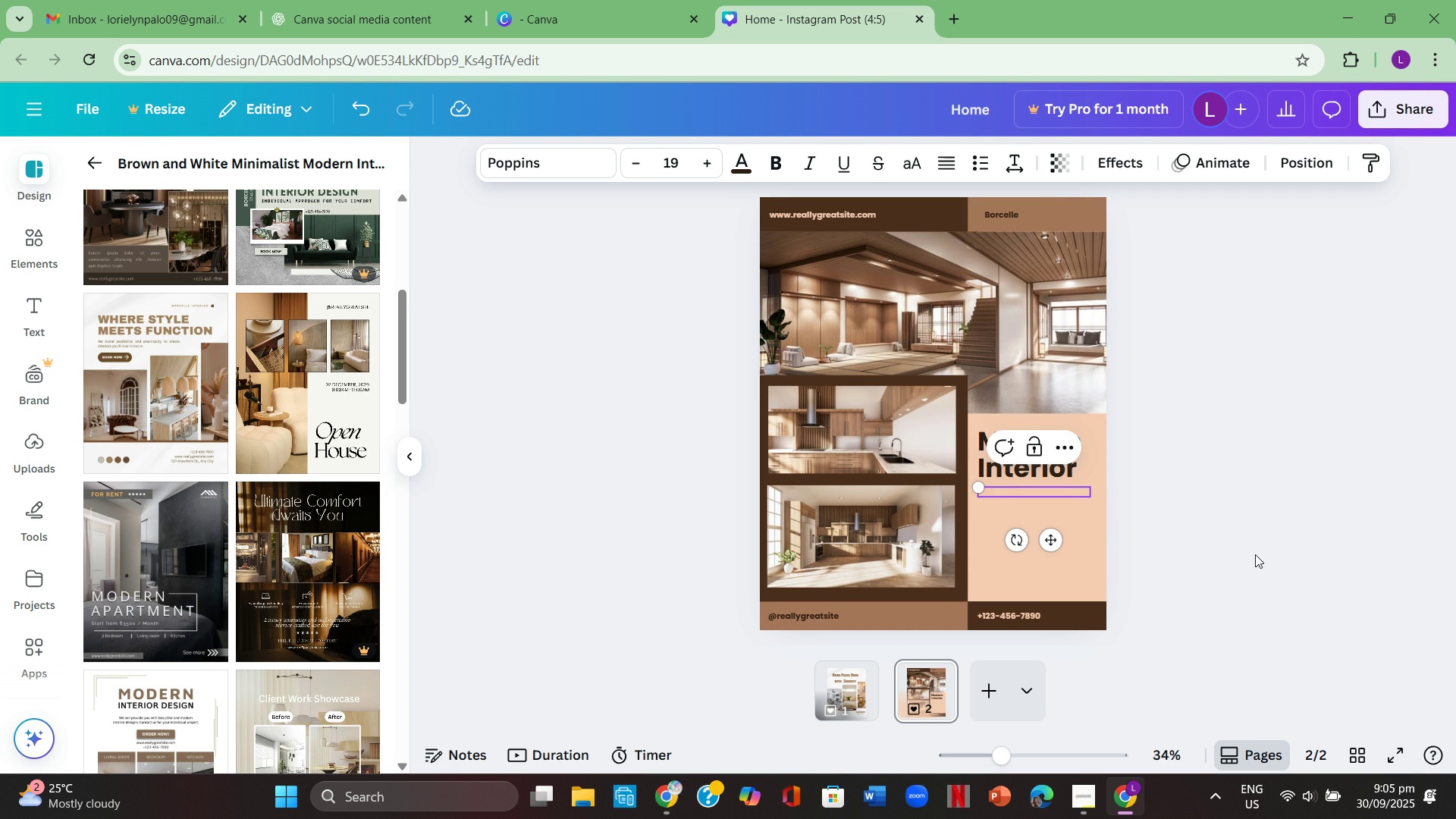 
left_click([1255, 554])
 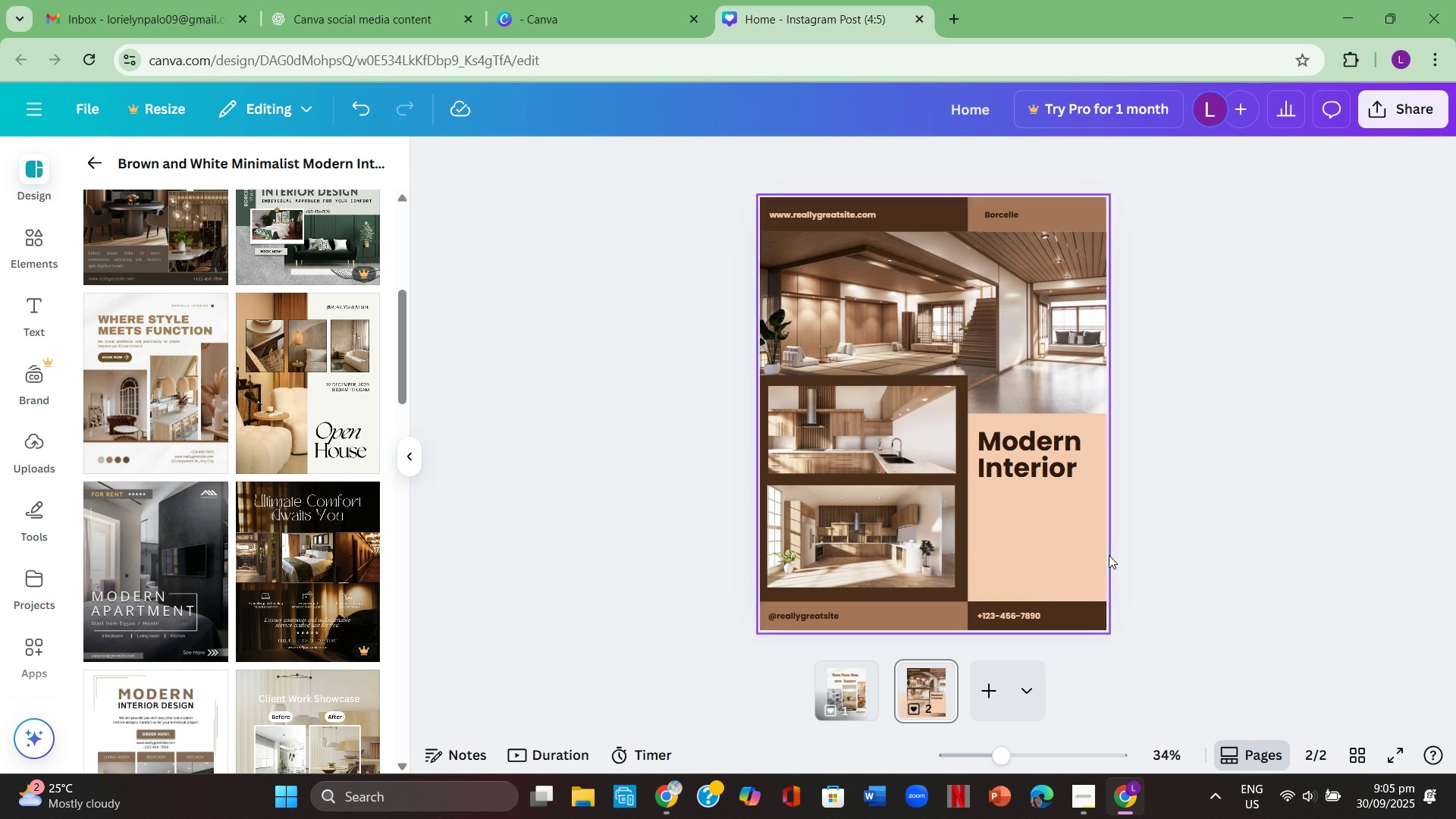 
scroll: coordinate [1114, 554], scroll_direction: up, amount: 1.0
 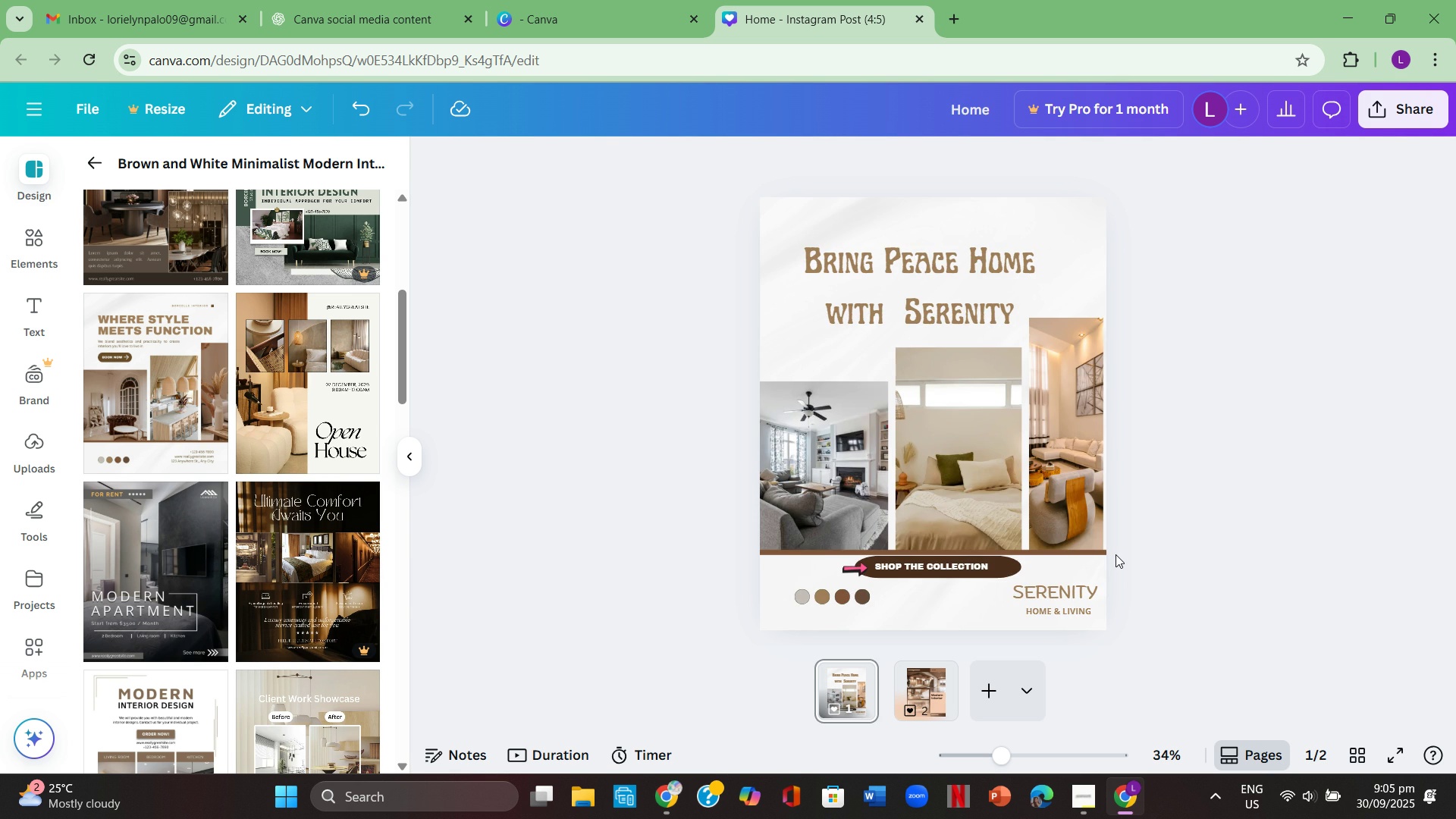 
scroll: coordinate [1116, 554], scroll_direction: down, amount: 1.0
 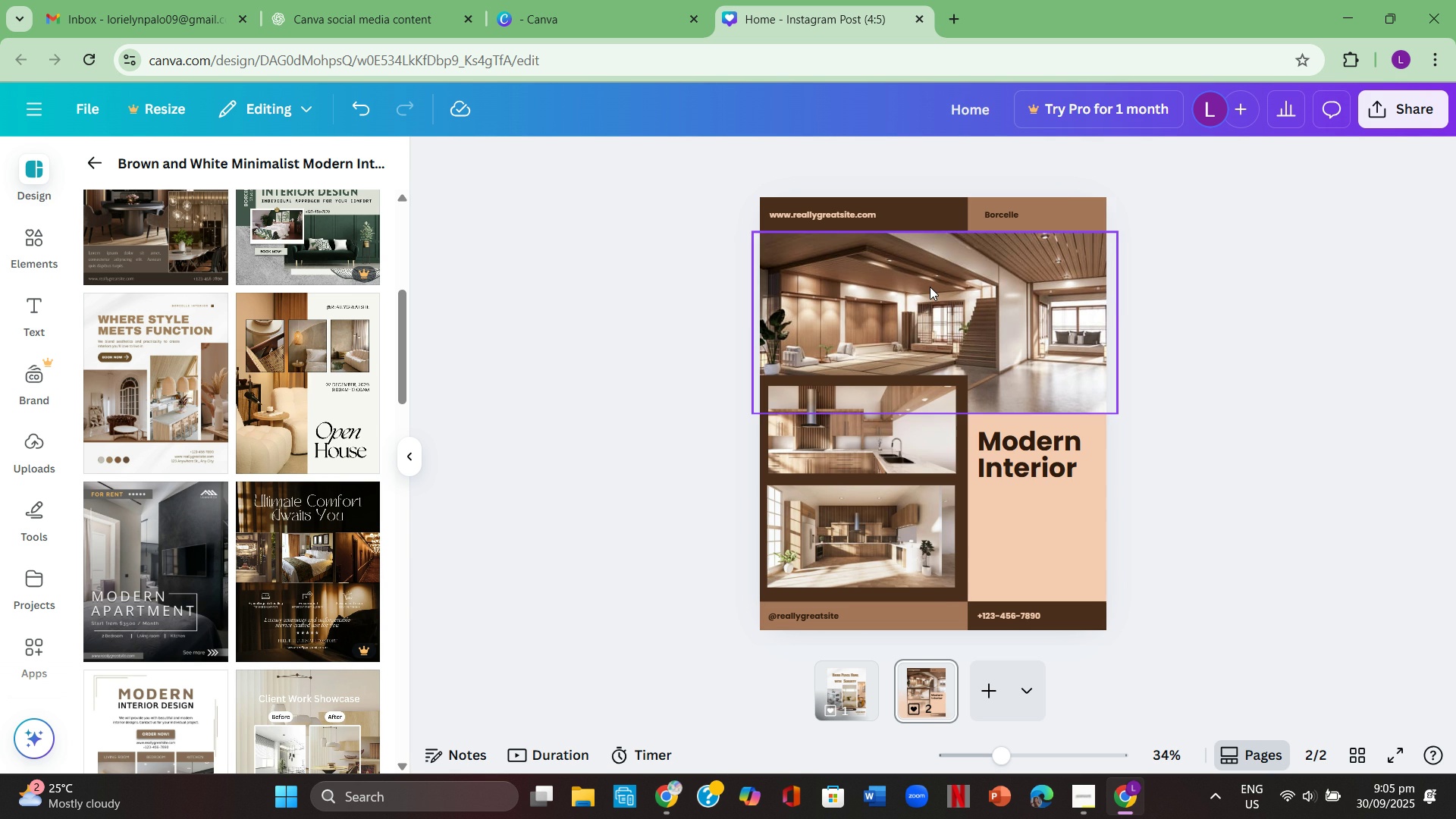 
left_click([930, 287])
 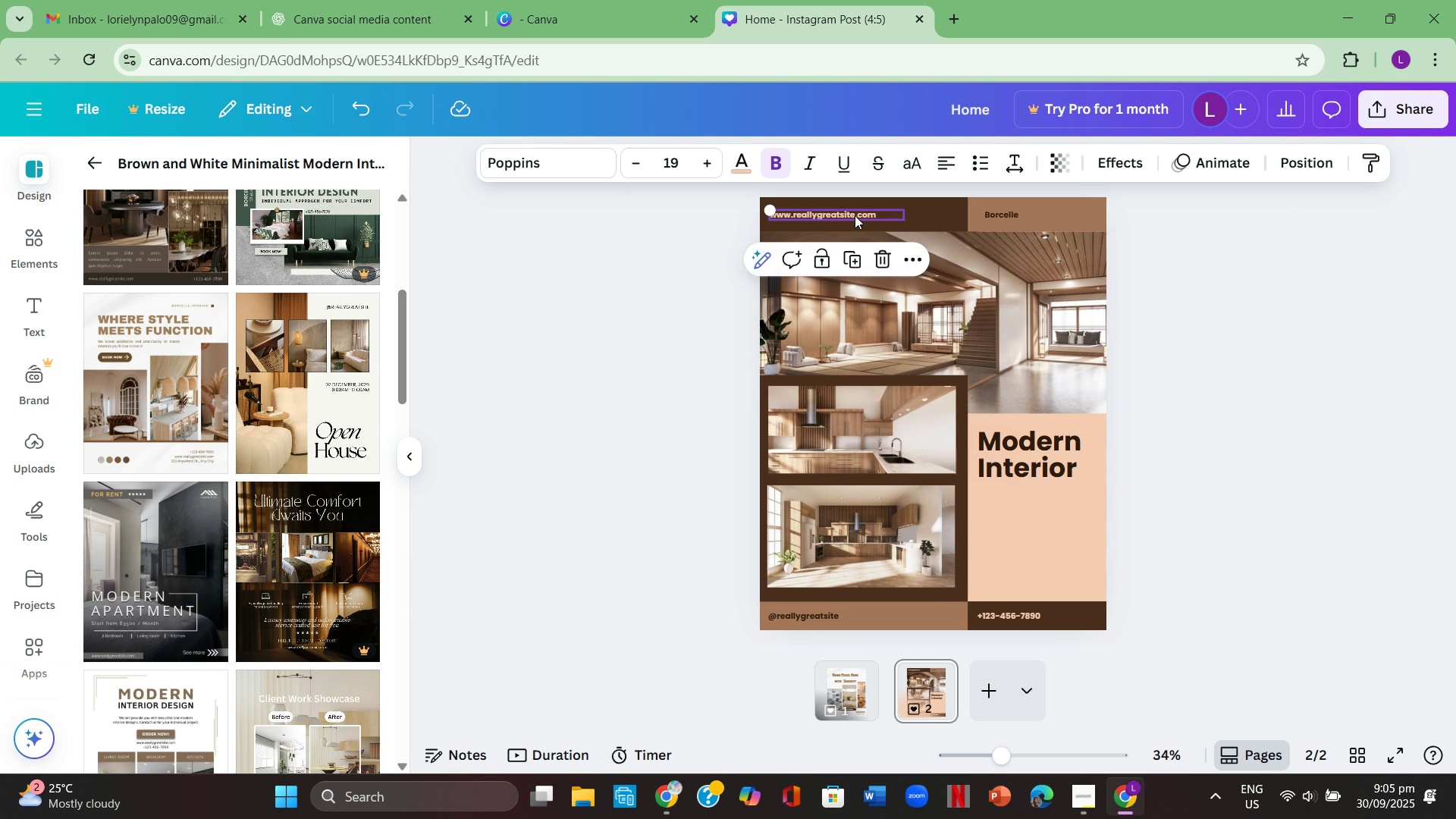 
left_click([855, 215])
 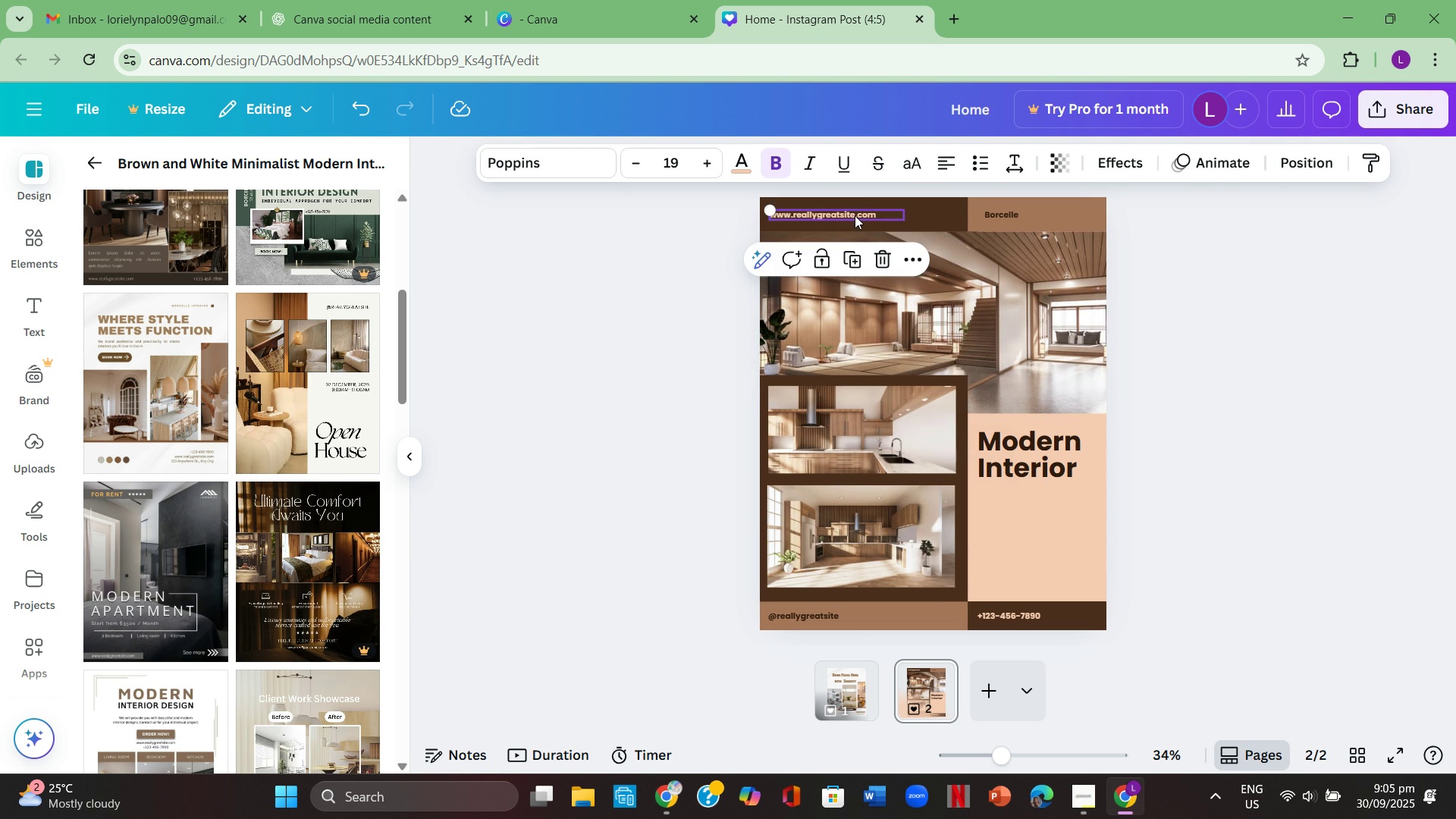 
key(Backspace)
 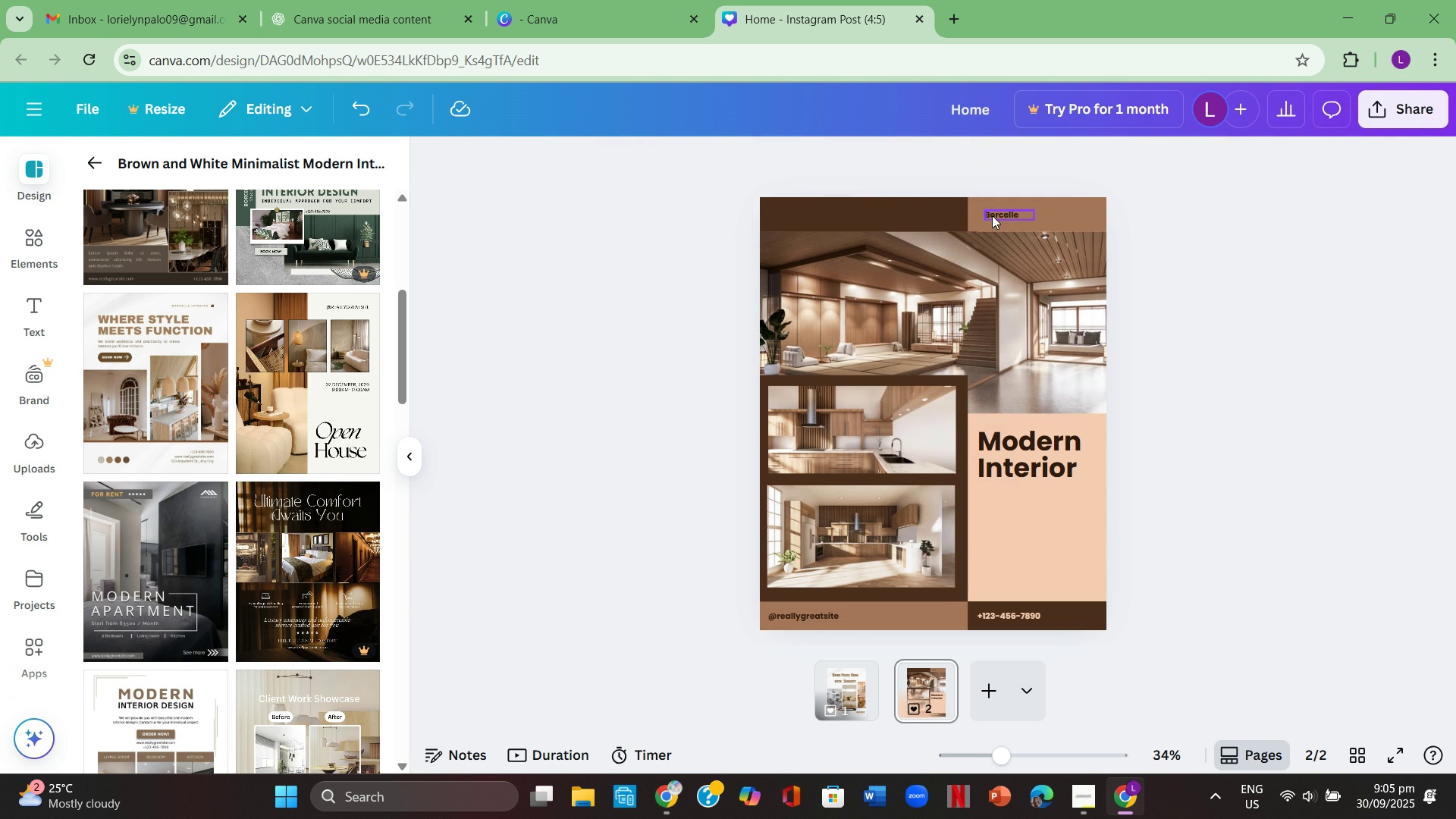 
left_click([992, 215])
 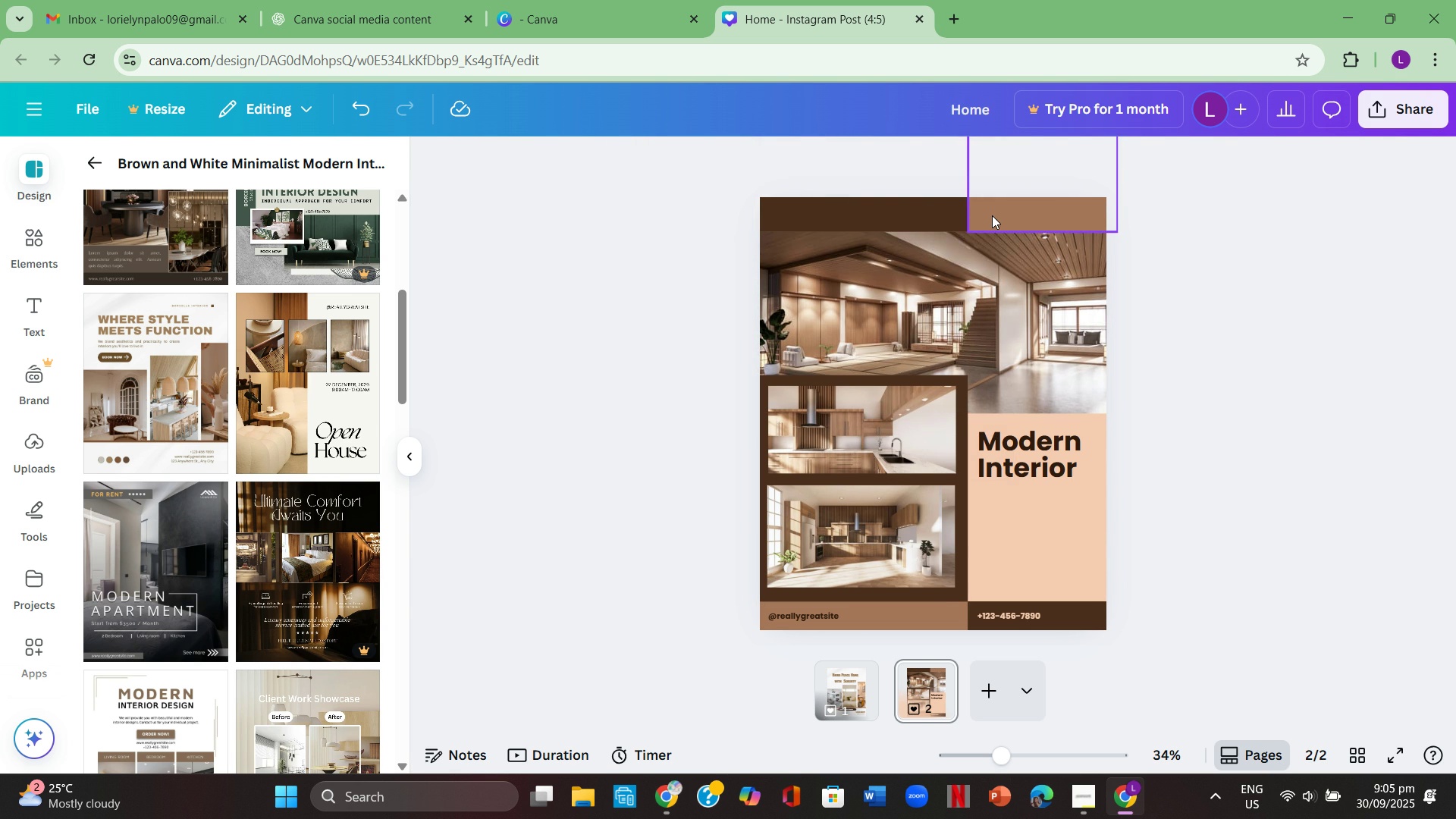 
key(Backspace)
 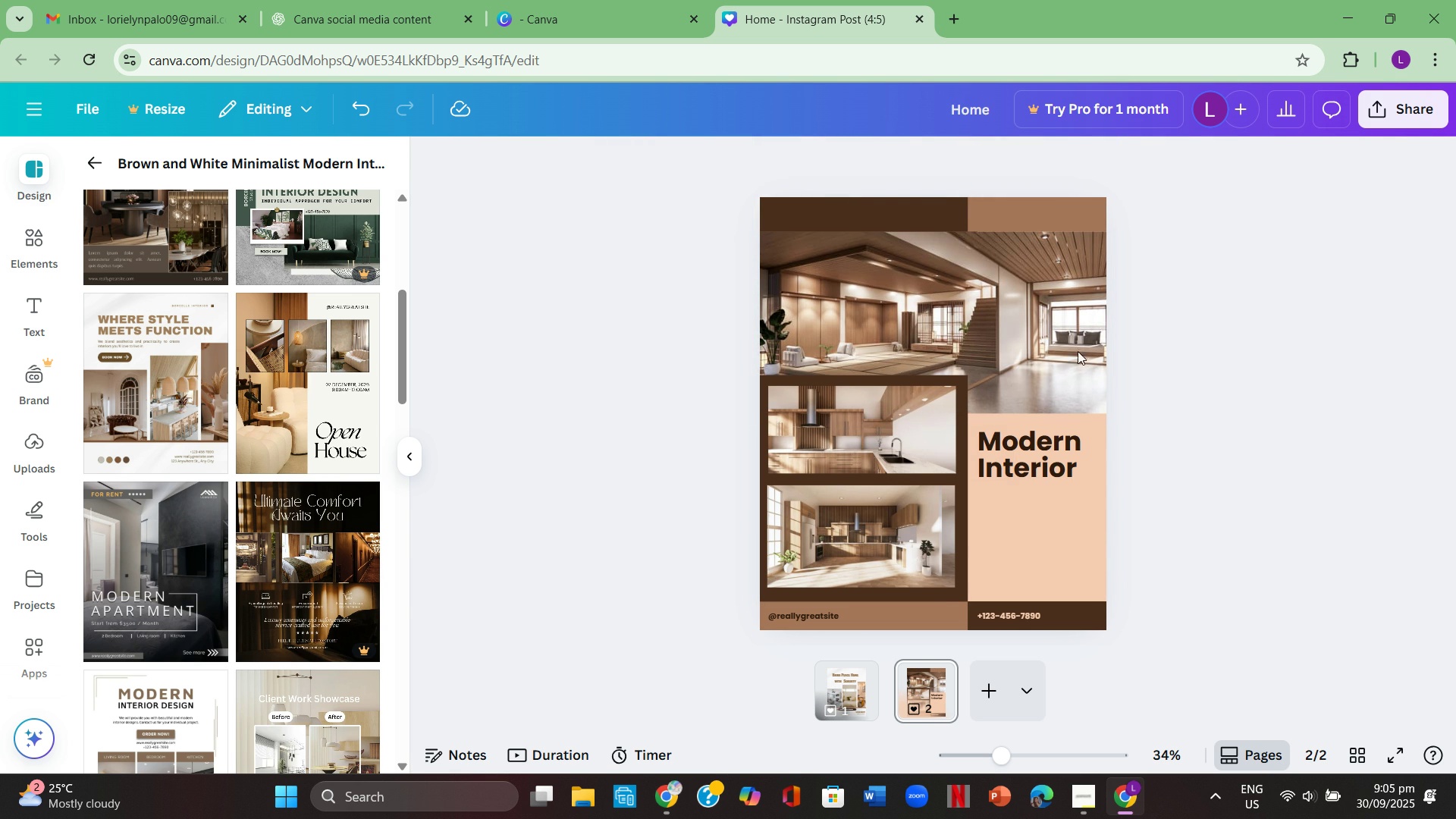 
double_click([947, 313])
 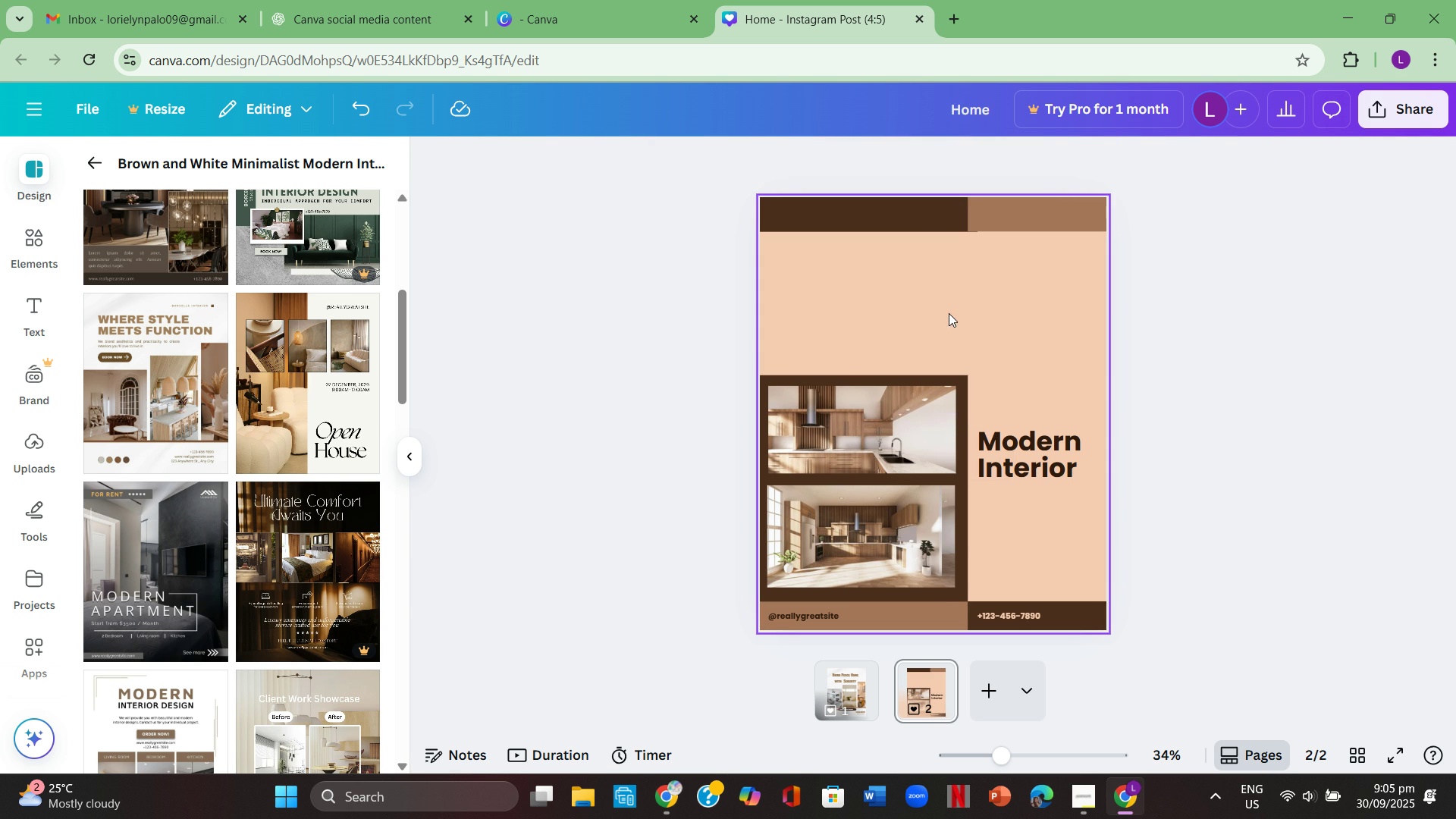 
key(Backspace)
 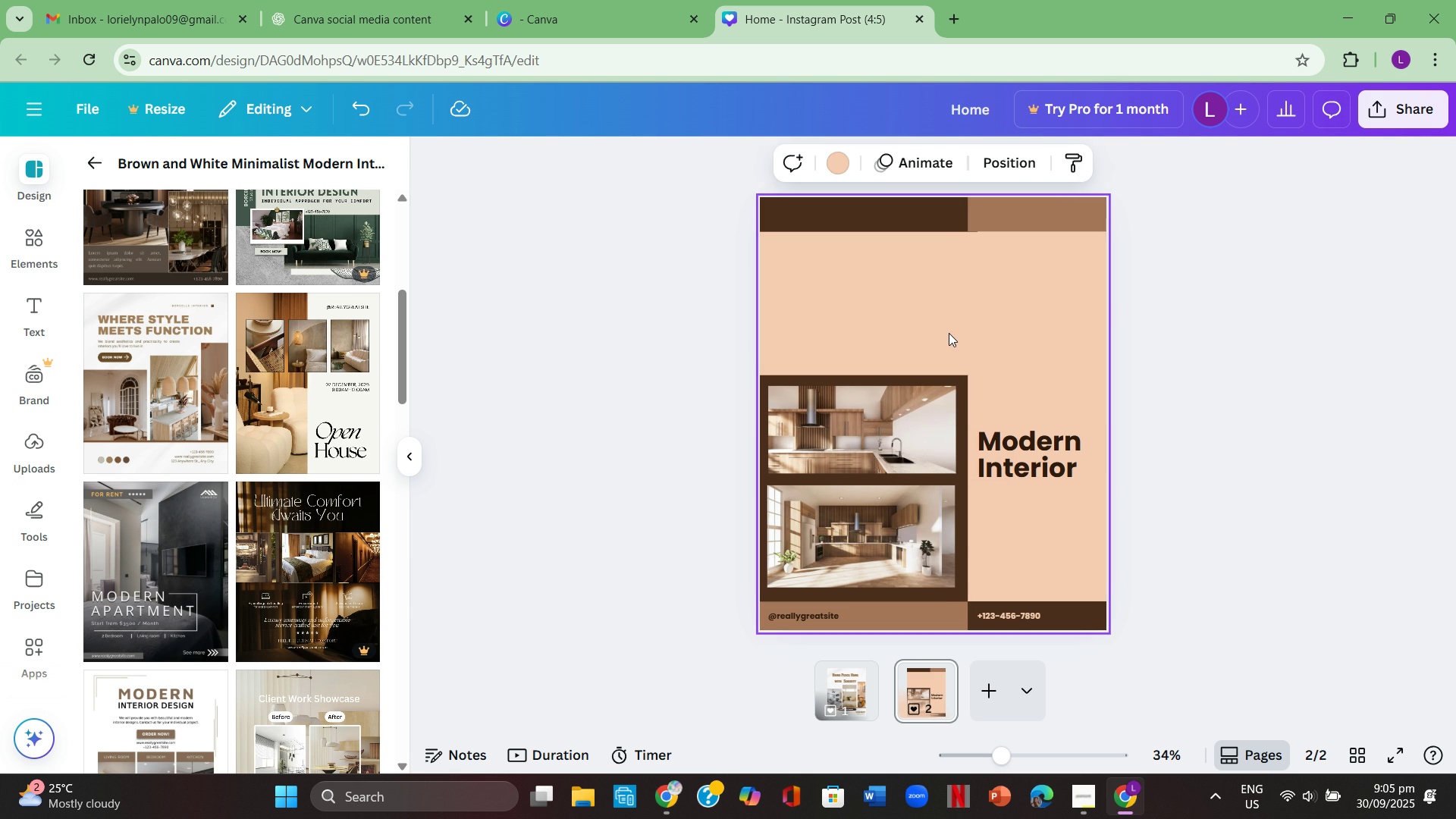 
left_click([947, 331])
 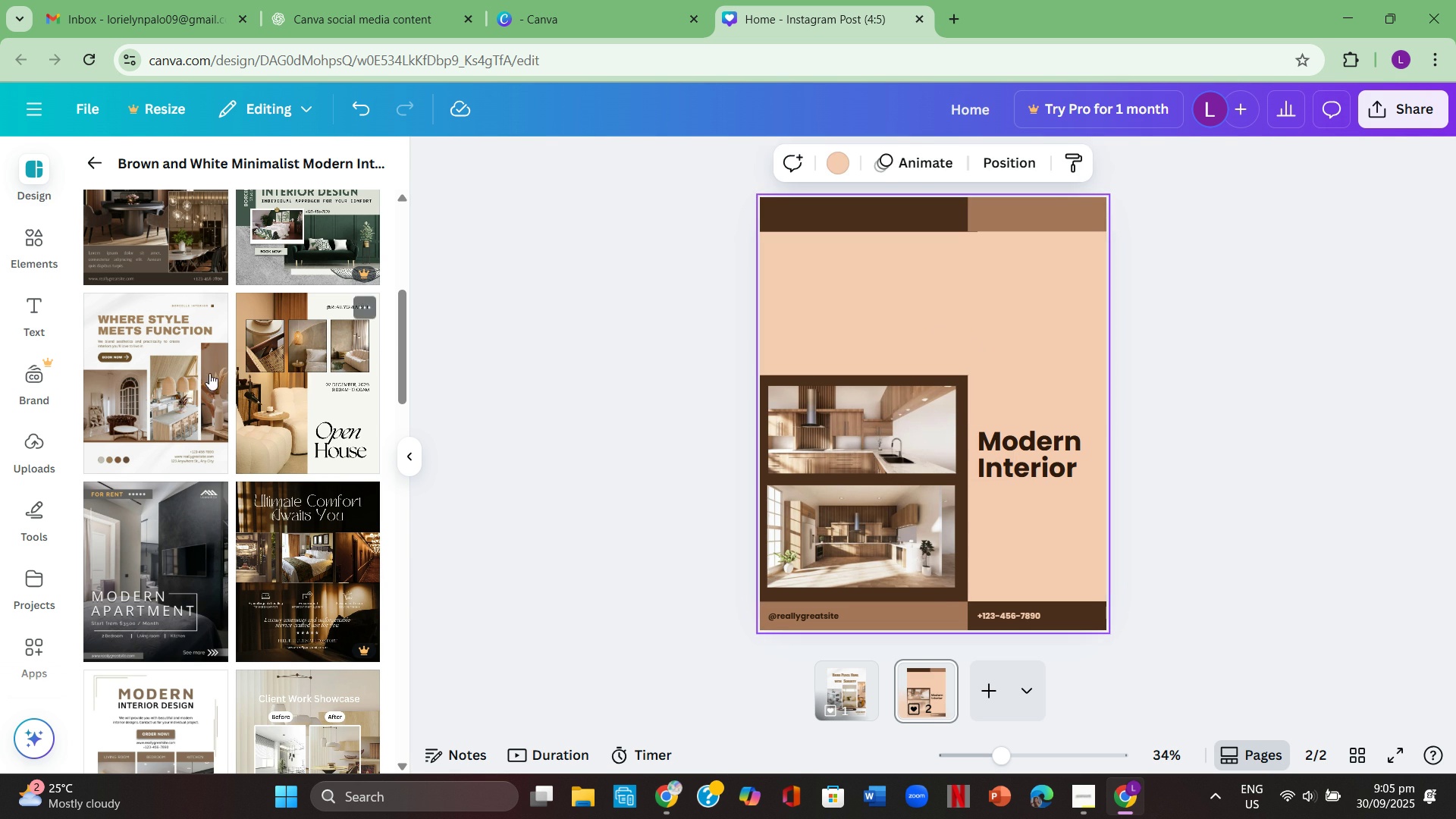 
scroll: coordinate [226, 392], scroll_direction: up, amount: 5.0
 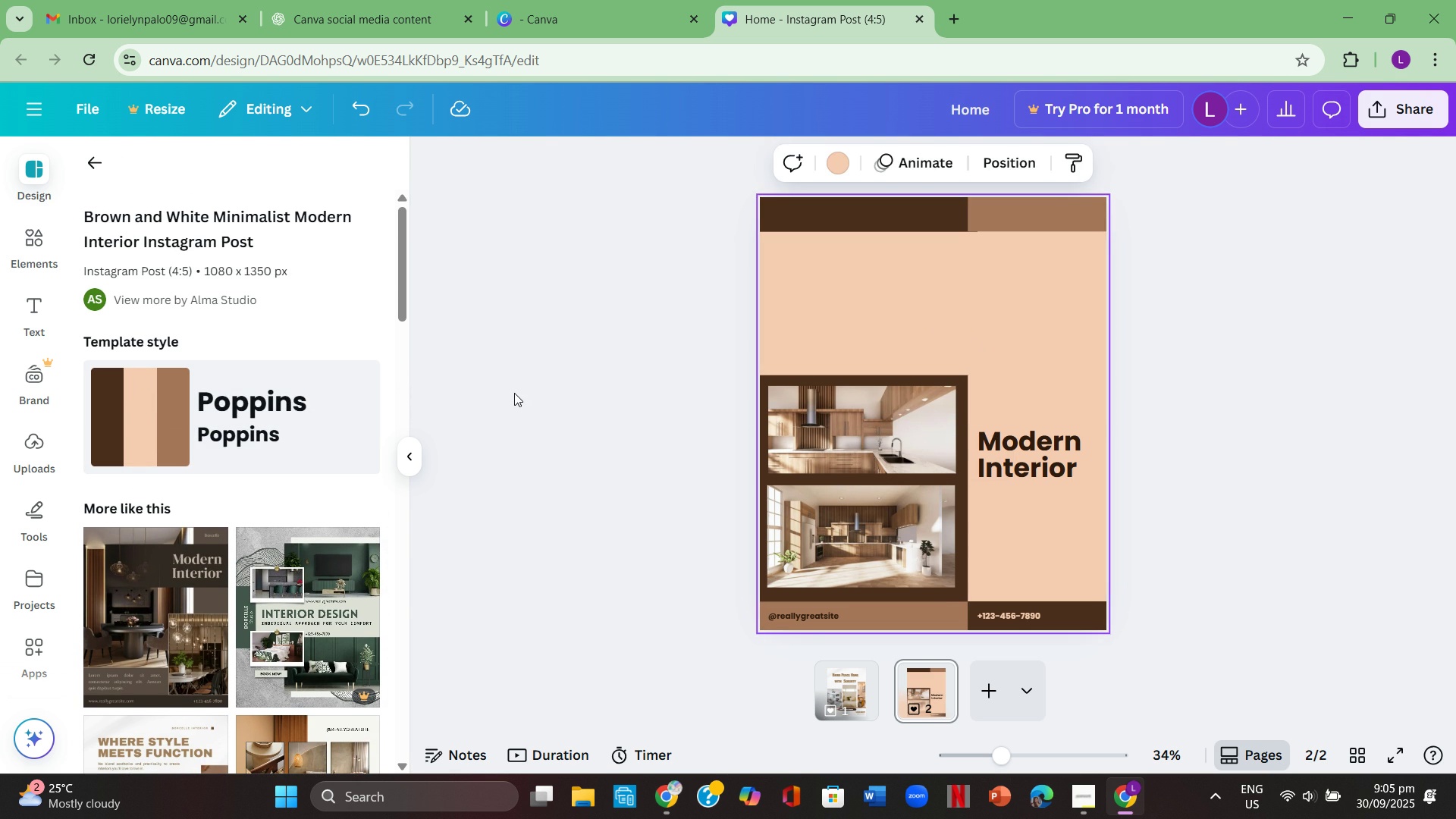 
left_click([846, 682])
 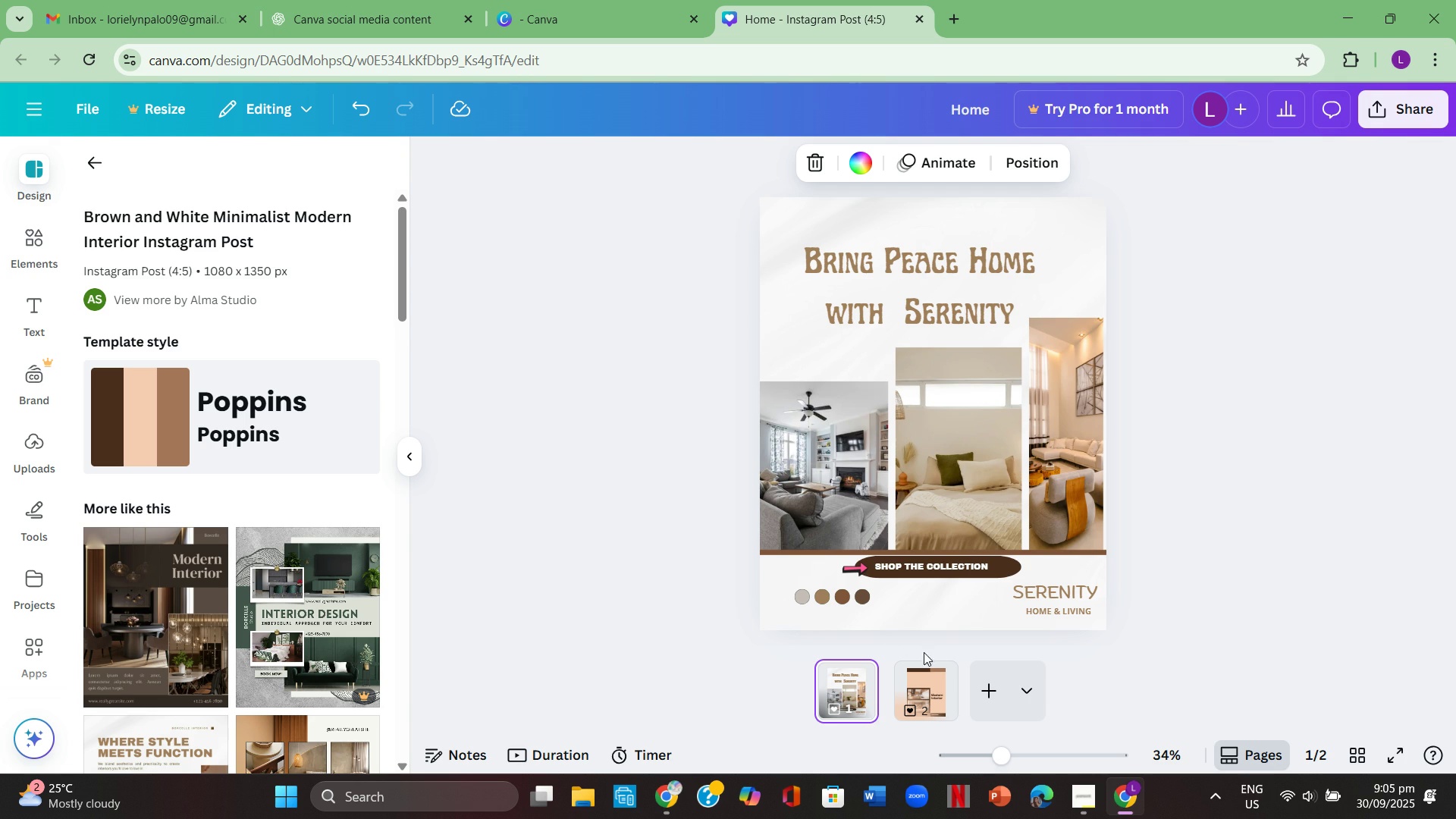 
left_click([934, 683])
 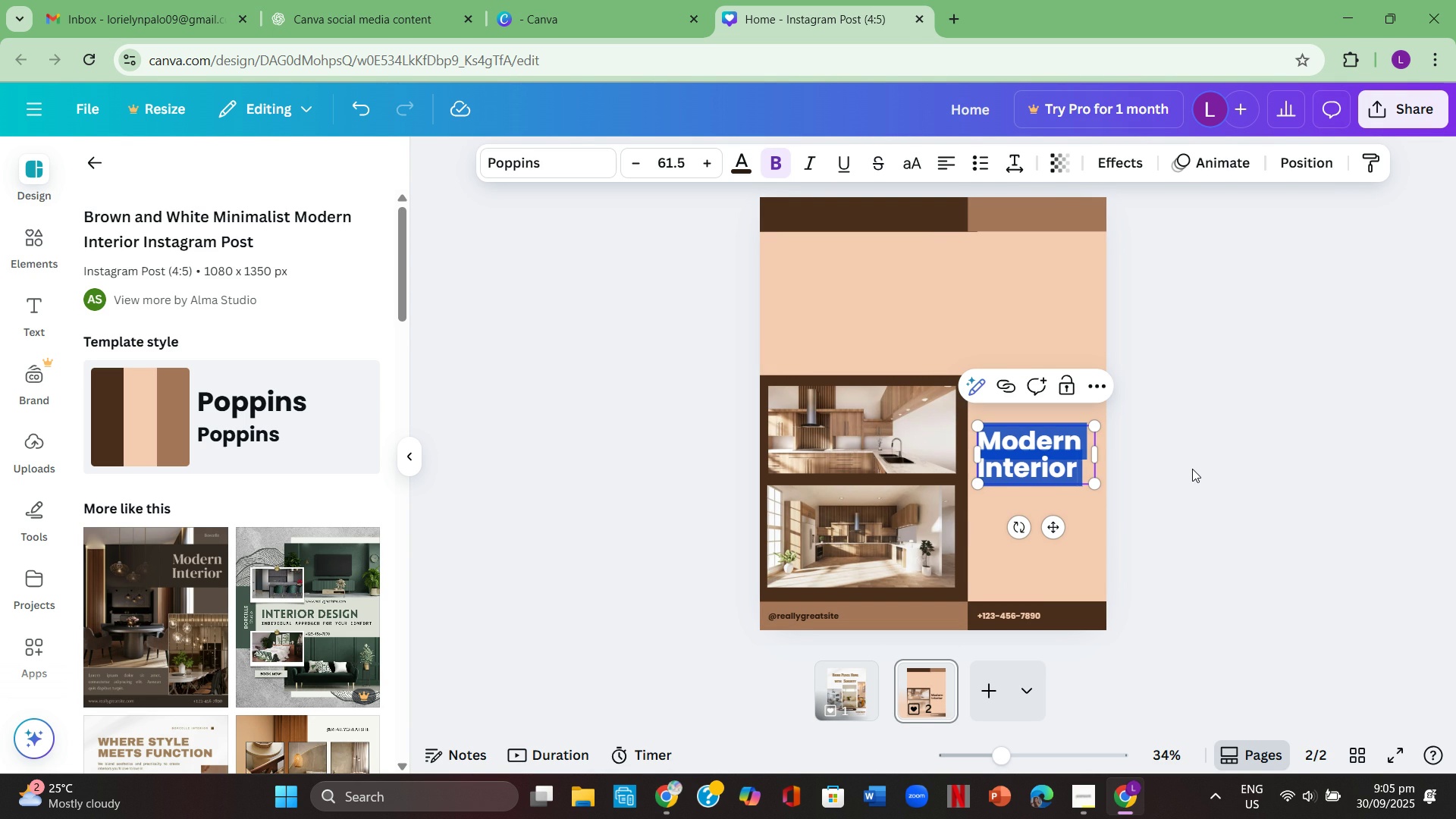 
key(Backspace)
type(Collection )
 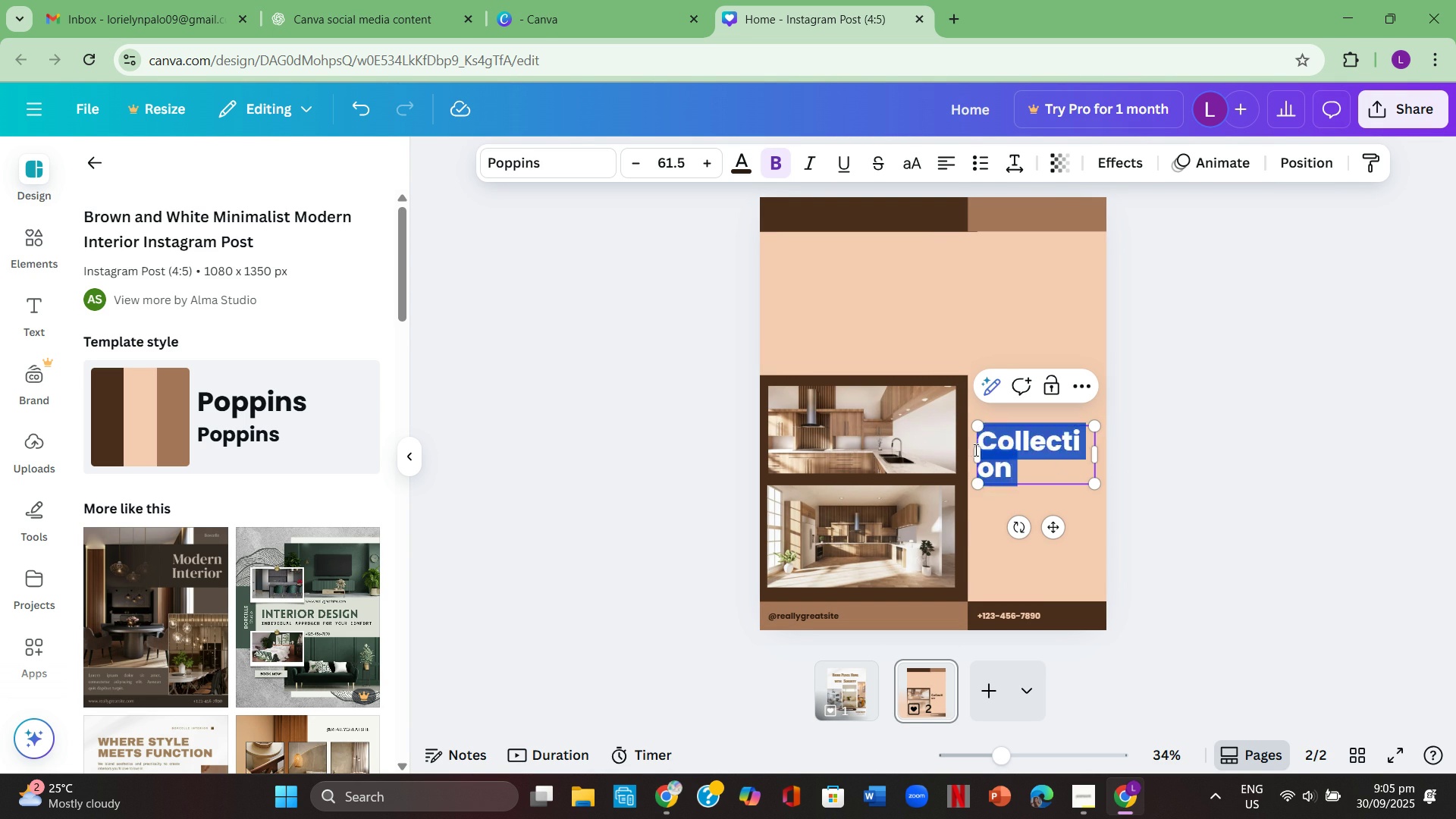 
left_click([1028, 465])
 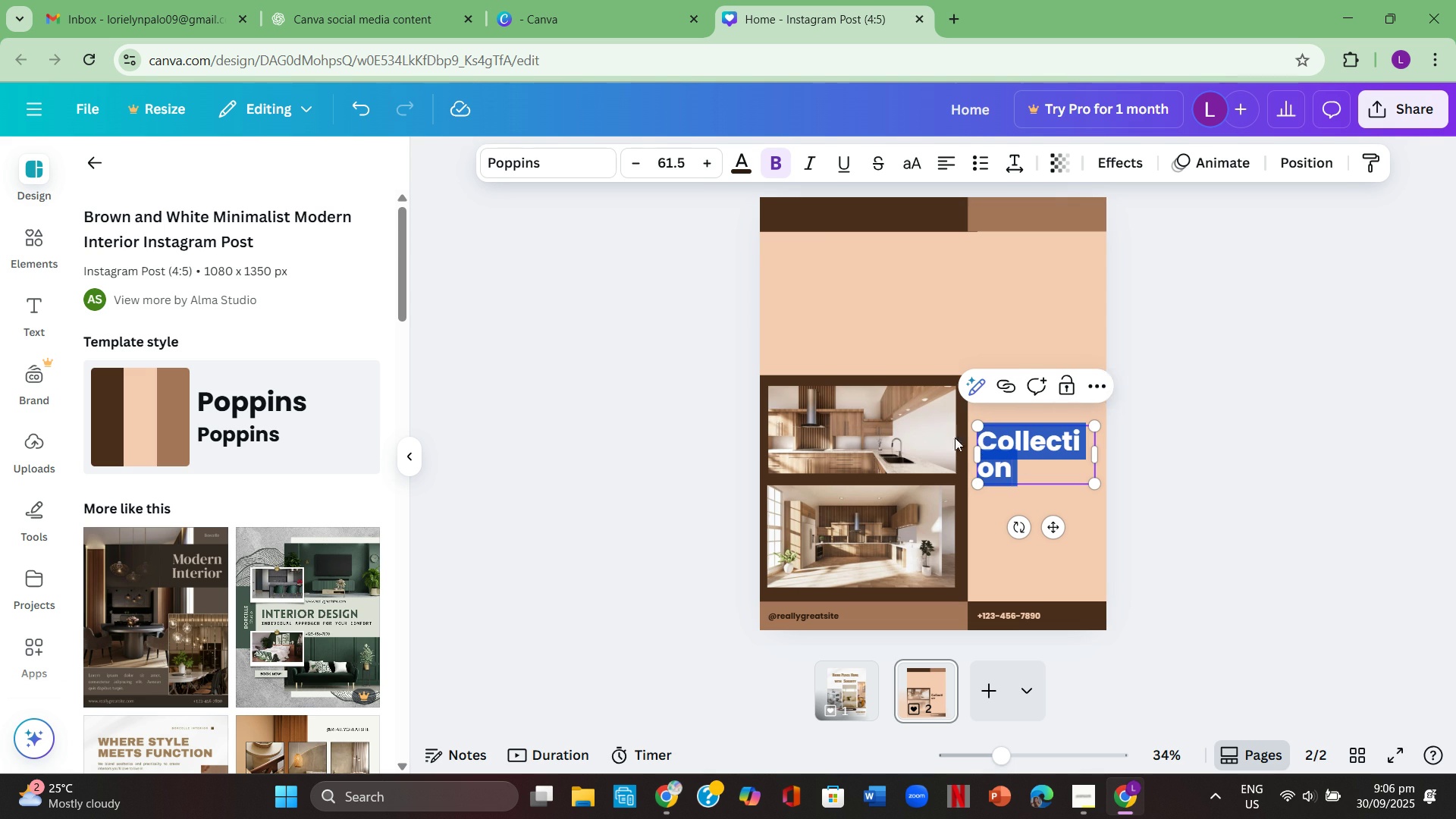 
wait(5.35)
 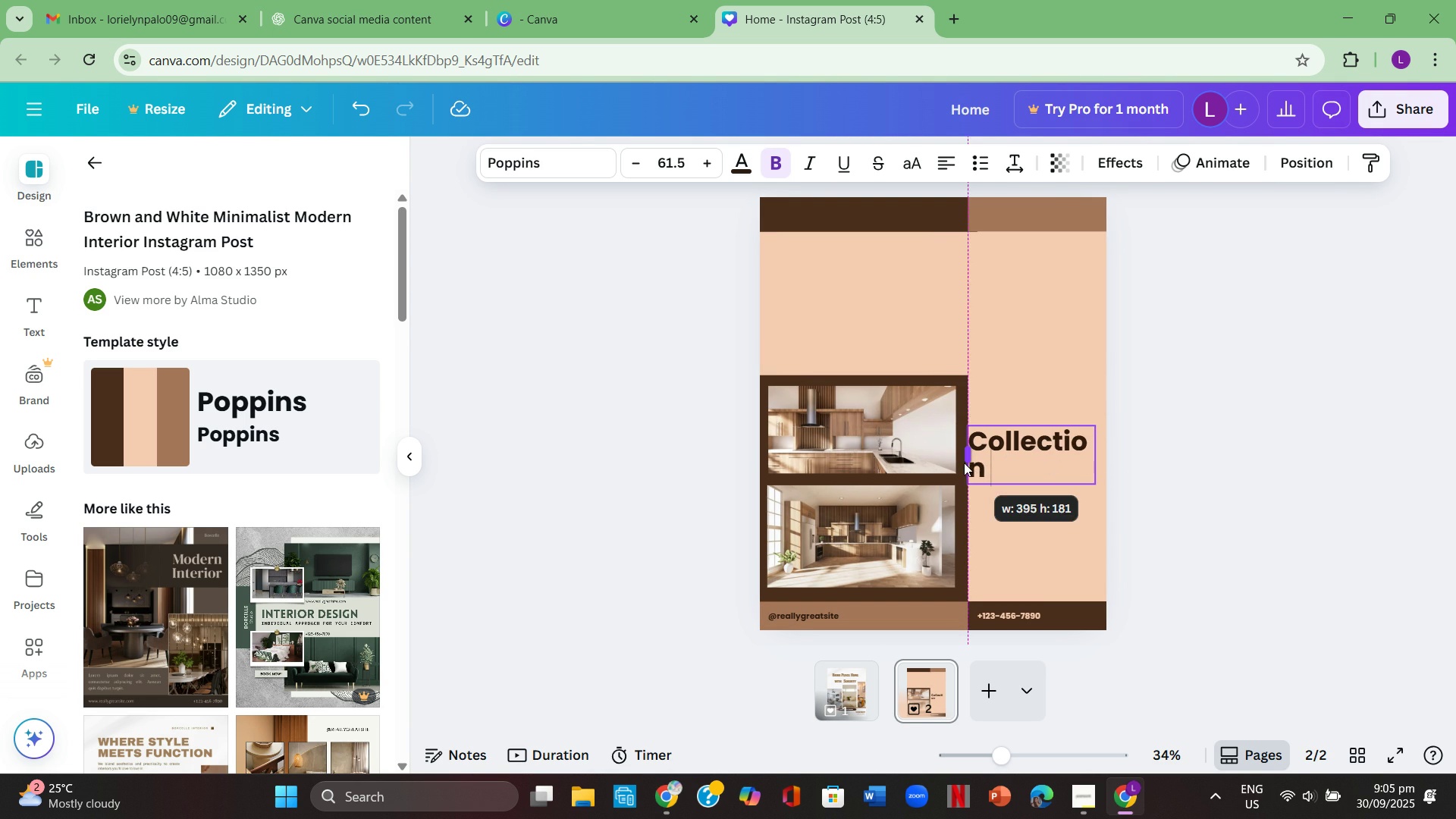 
double_click([639, 165])
 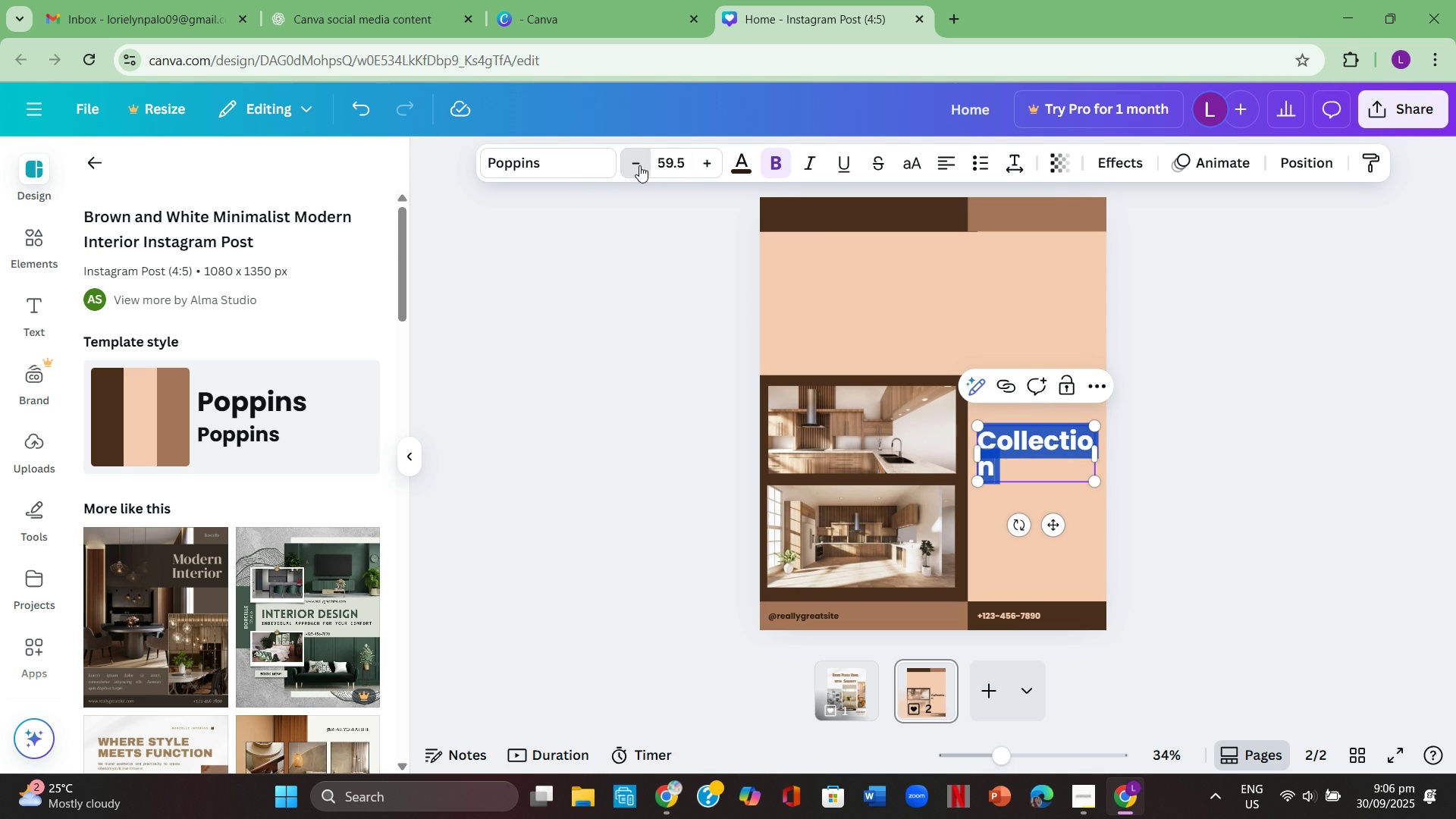 
triple_click([639, 165])
 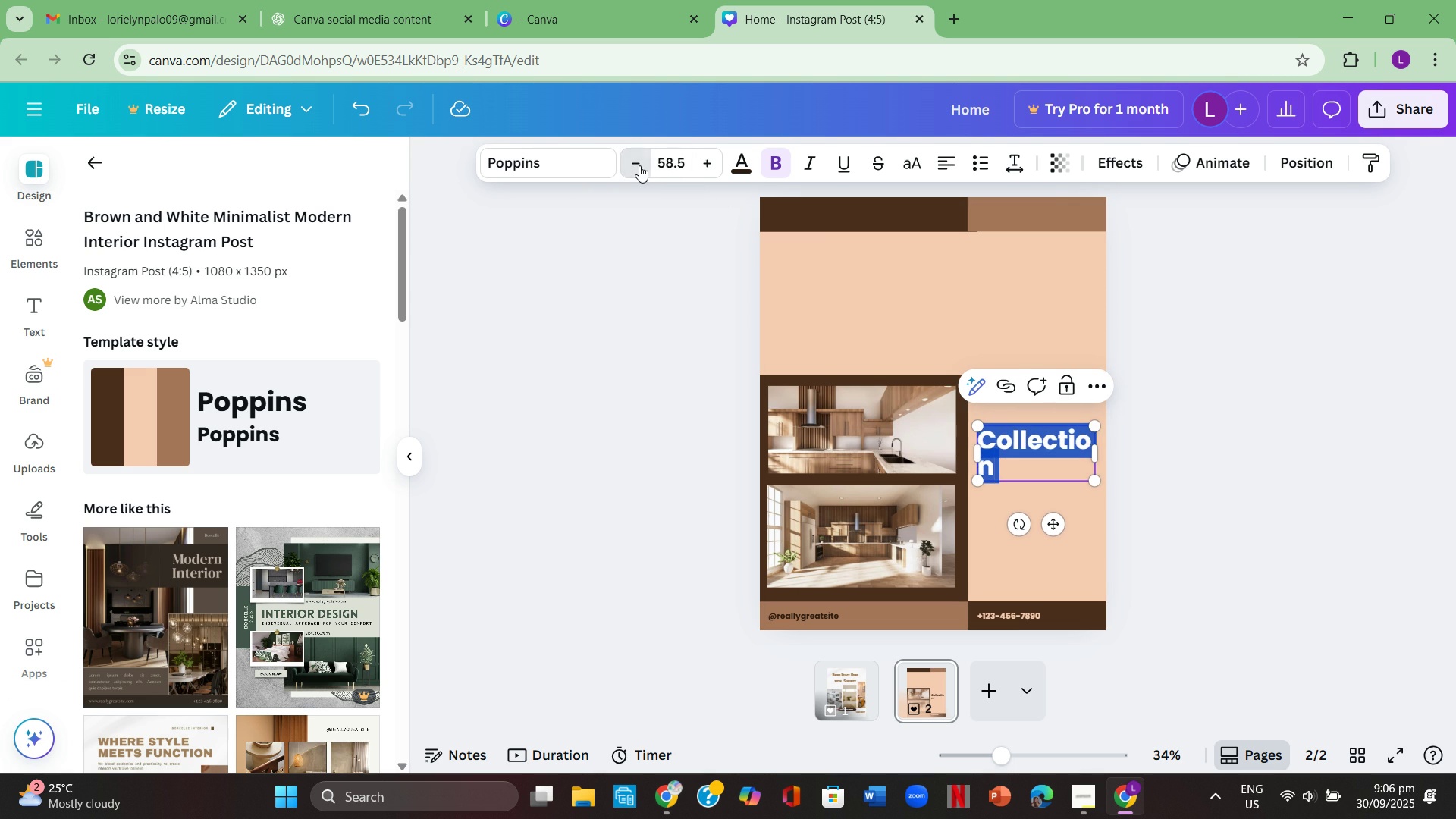 
triple_click([639, 165])
 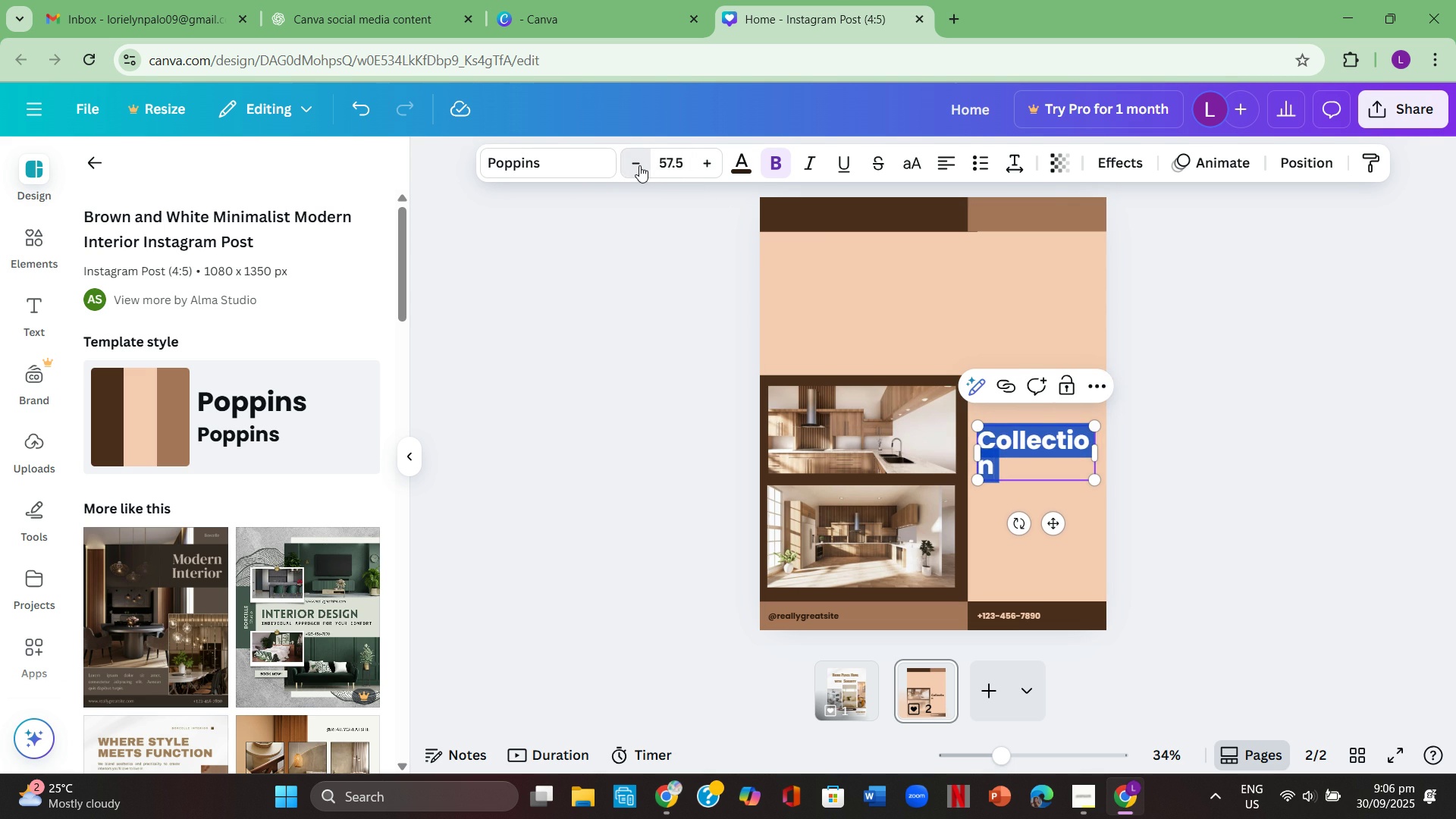 
triple_click([639, 165])
 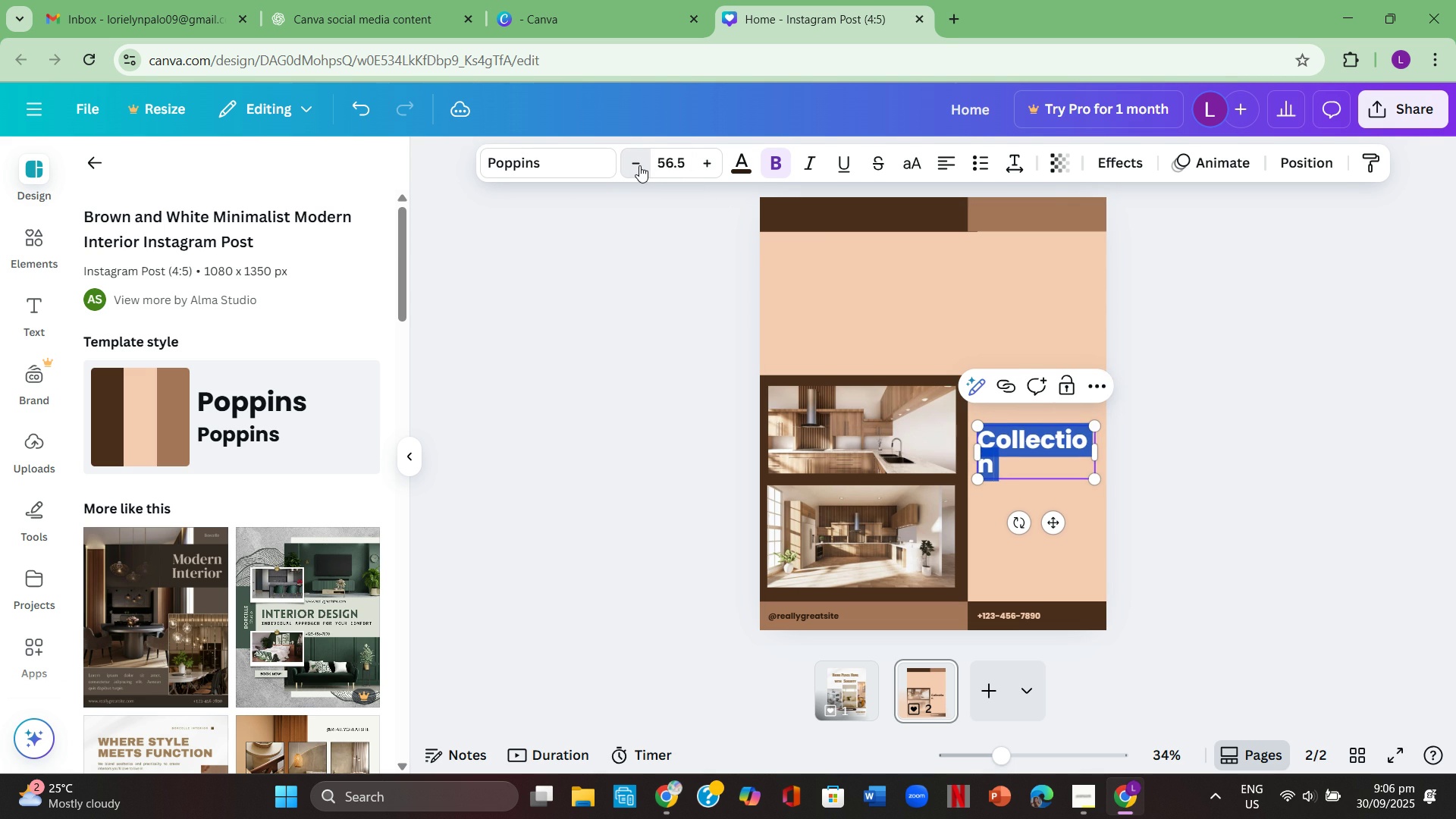 
triple_click([639, 165])
 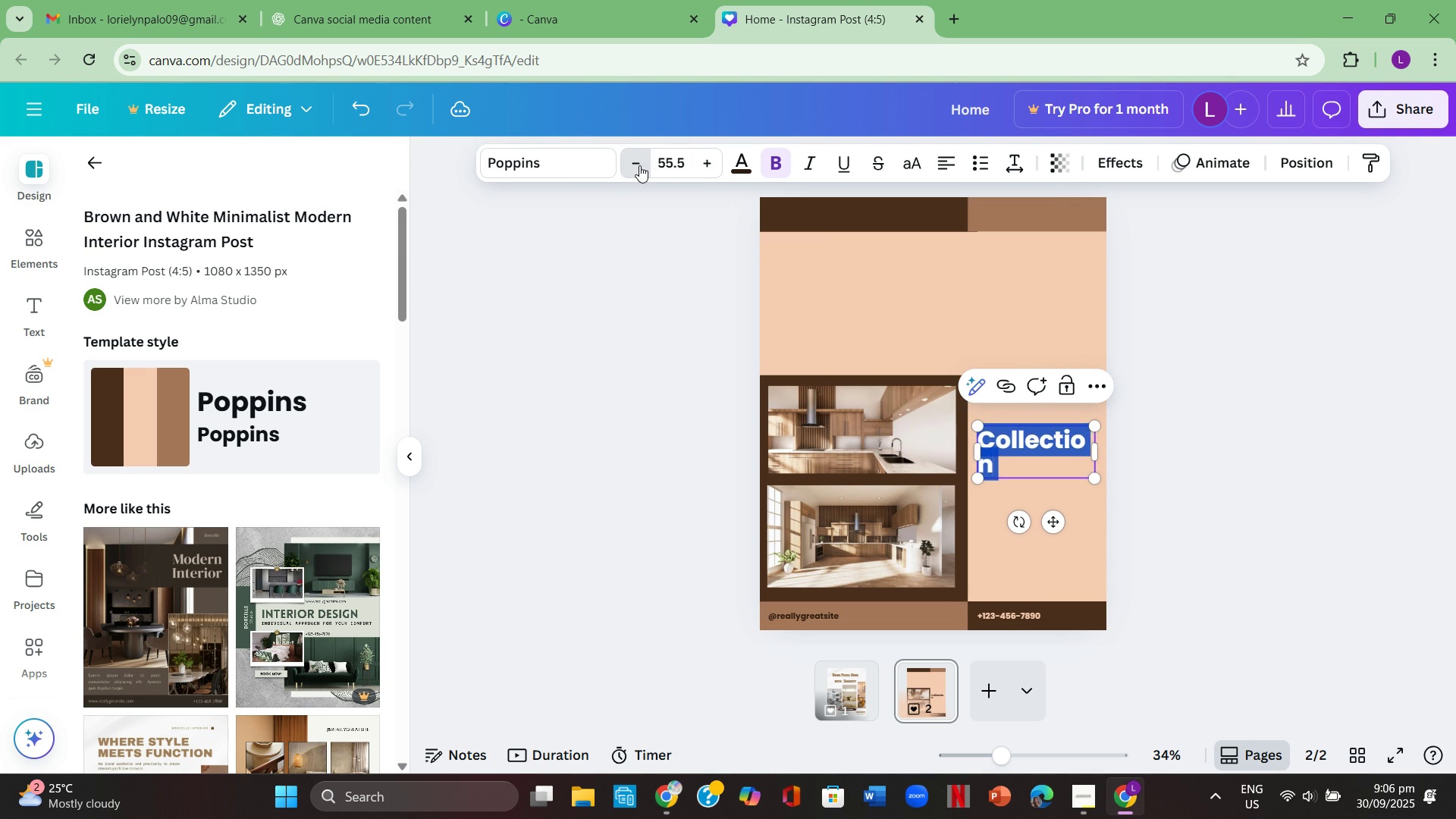 
triple_click([639, 165])
 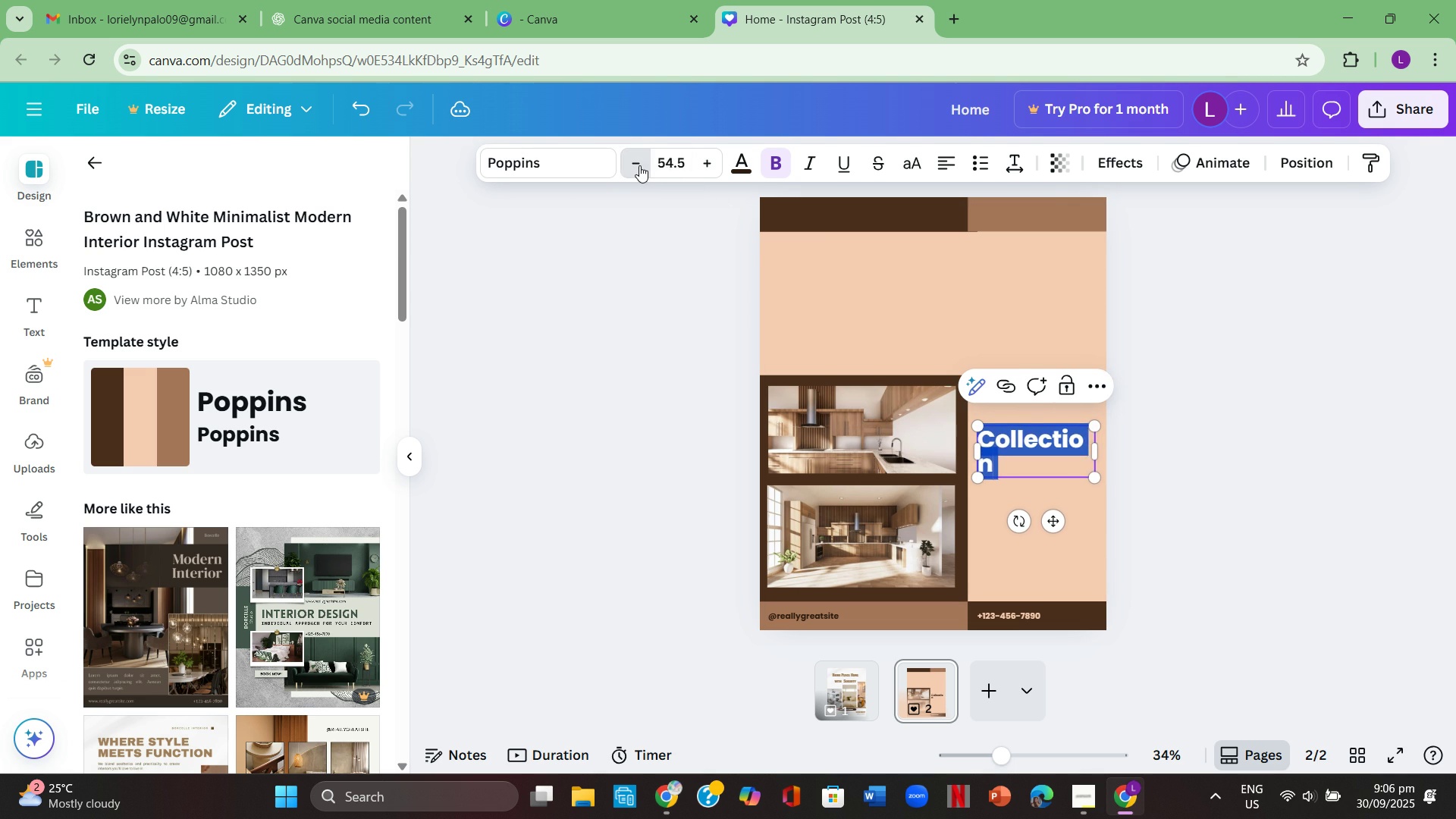 
triple_click([639, 165])
 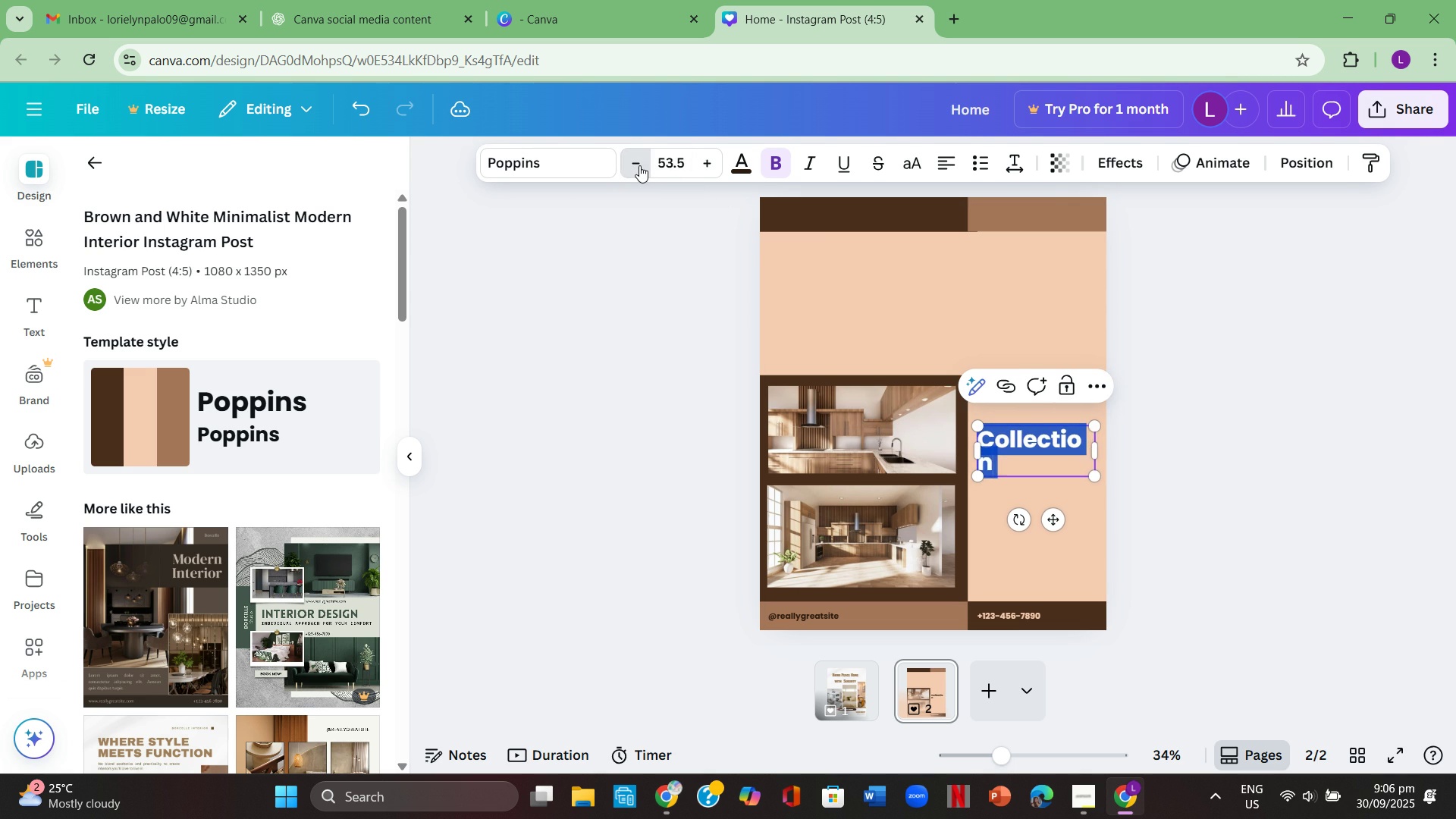 
triple_click([639, 165])
 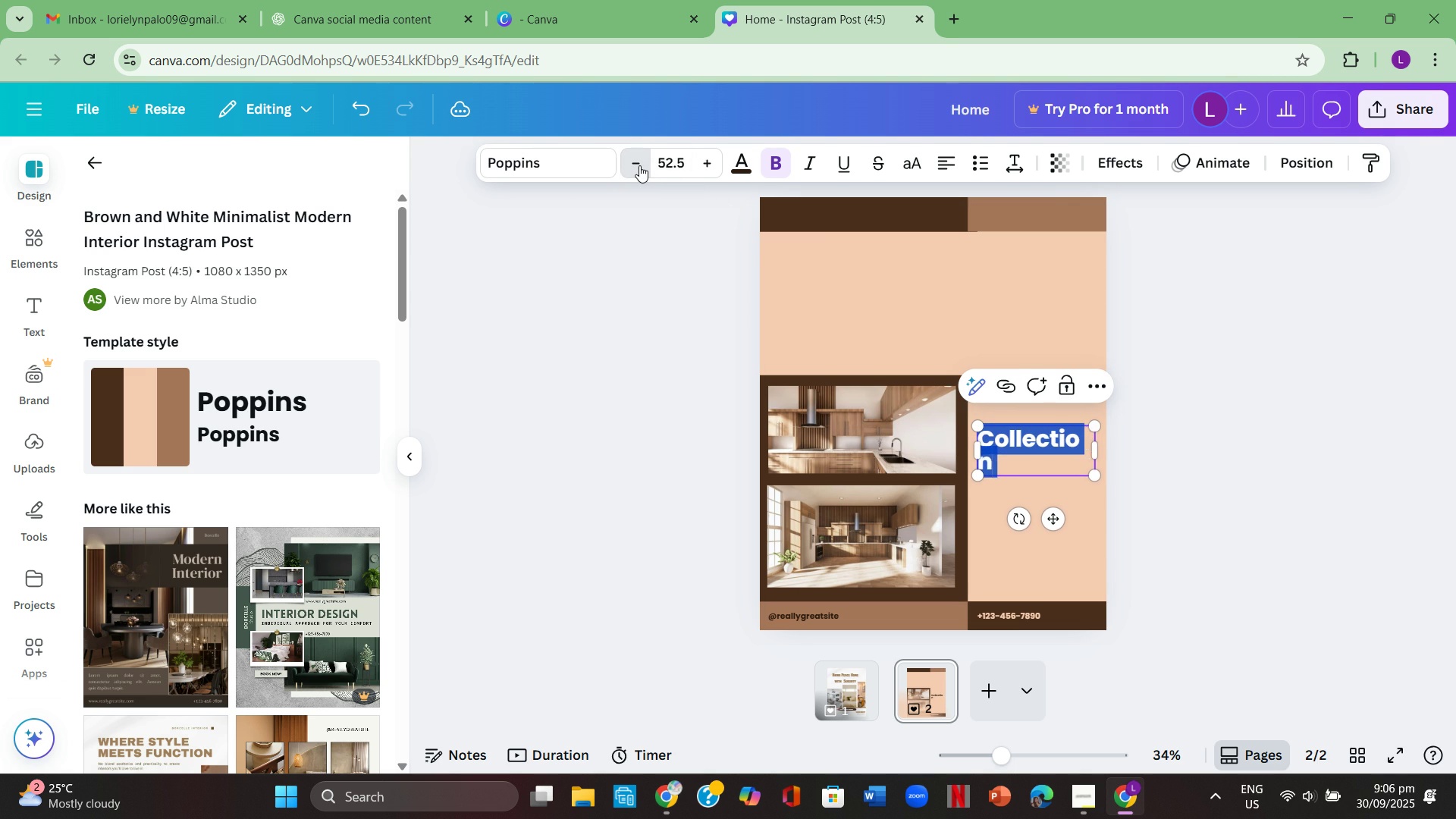 
triple_click([639, 165])
 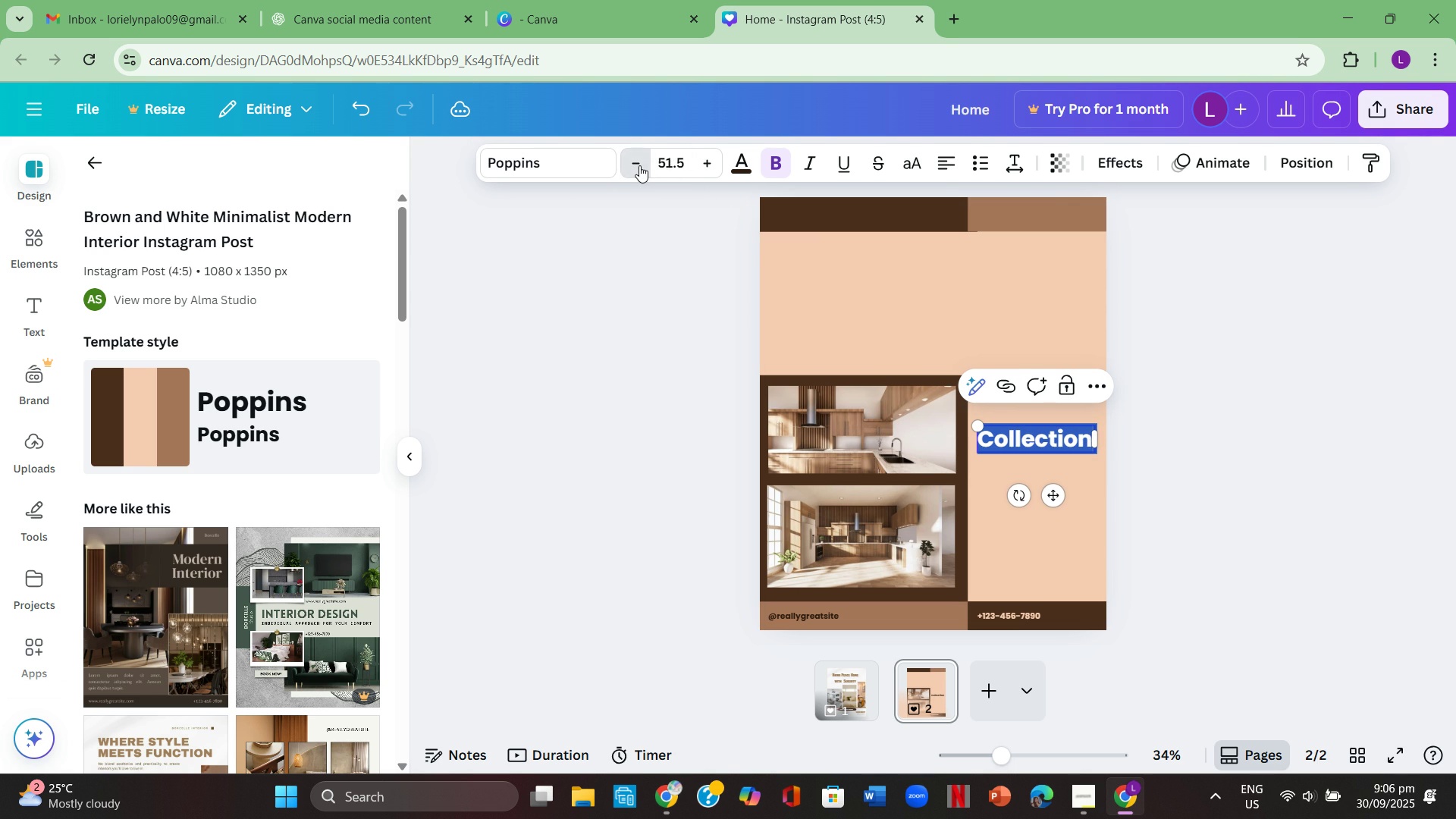 
triple_click([639, 165])
 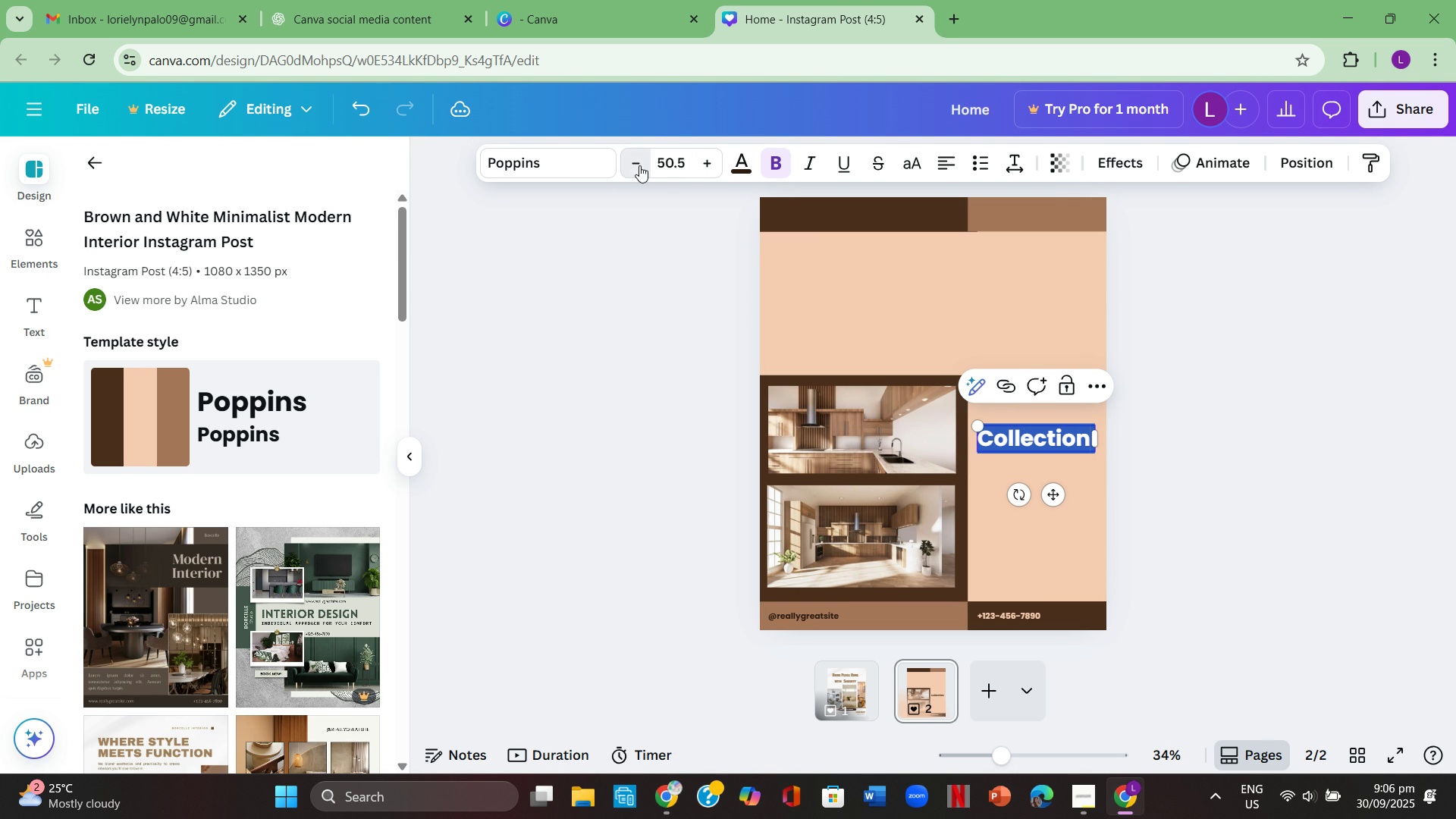 
triple_click([639, 165])
 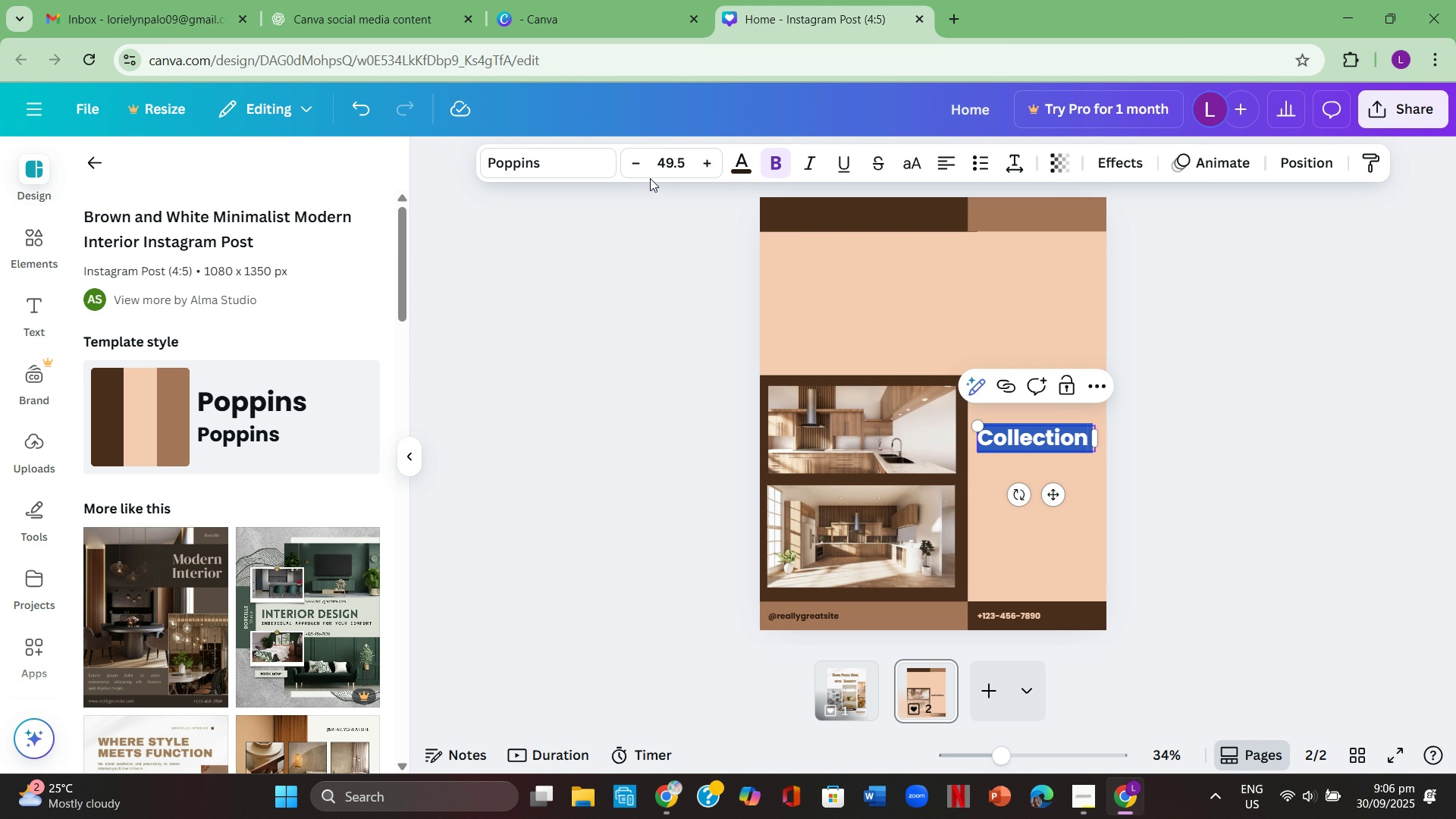 
wait(46.7)
 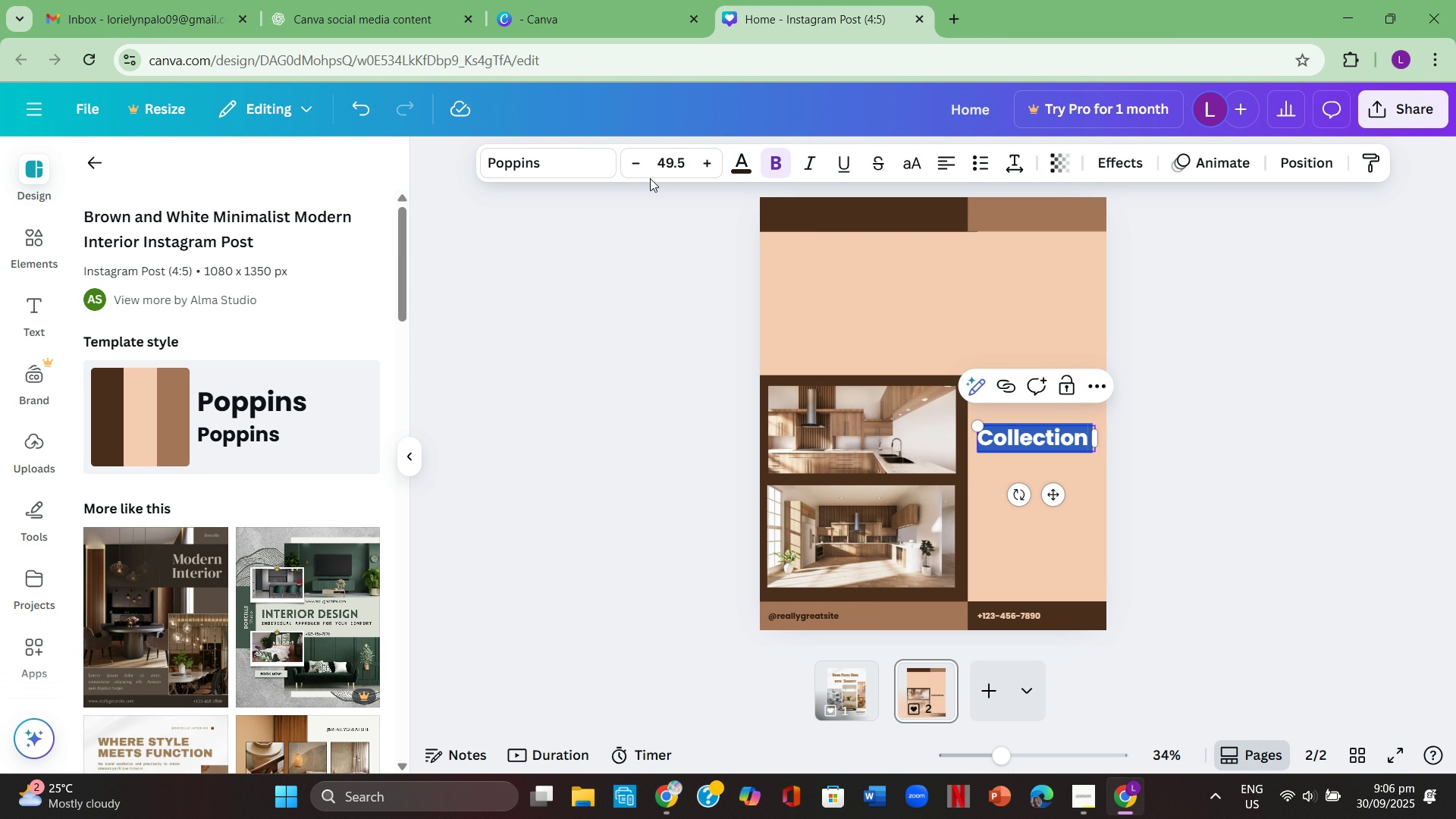 
left_click([835, 679])
 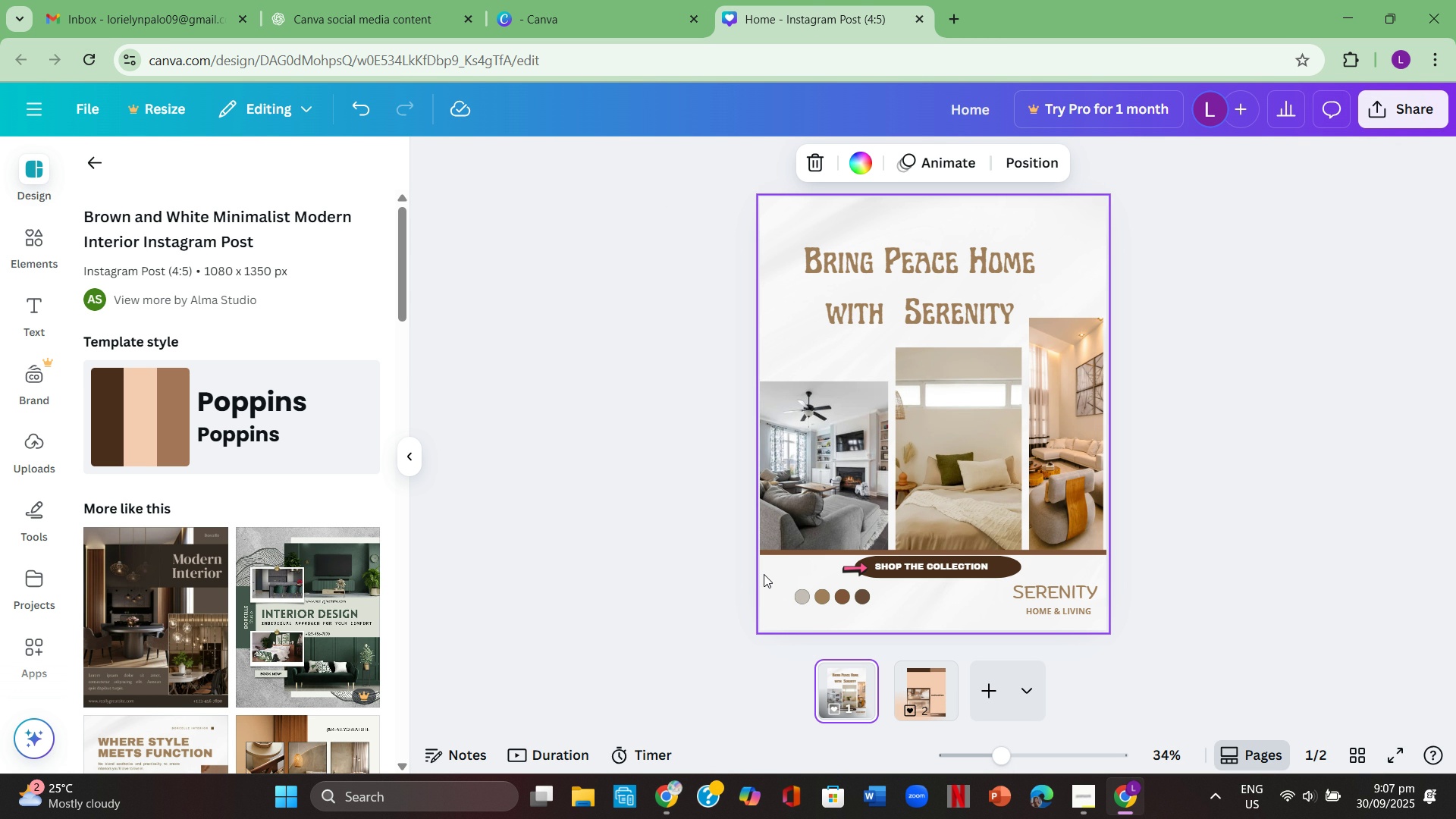 
wait(29.0)
 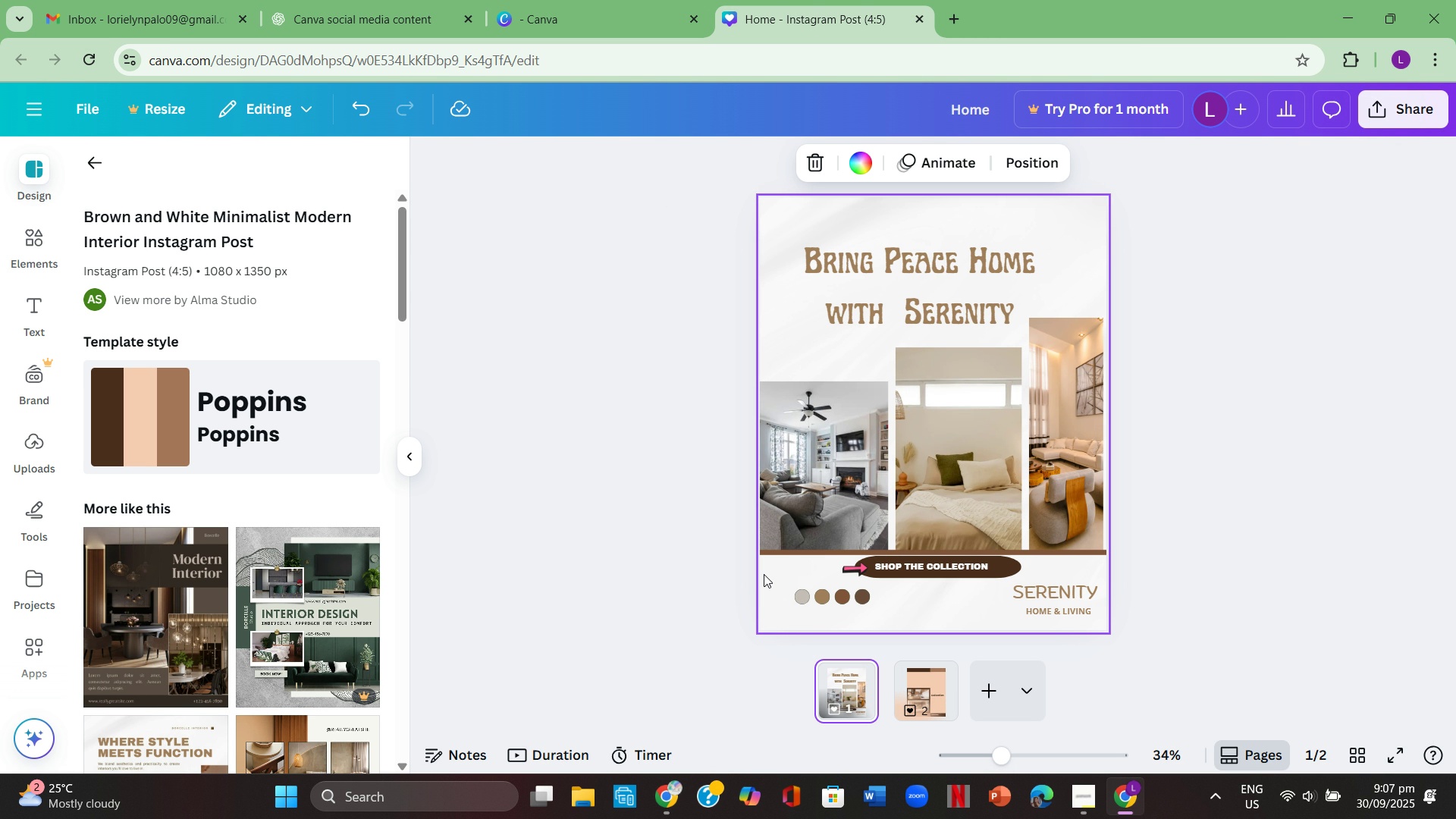 
scroll: coordinate [1265, 566], scroll_direction: down, amount: 1.0
 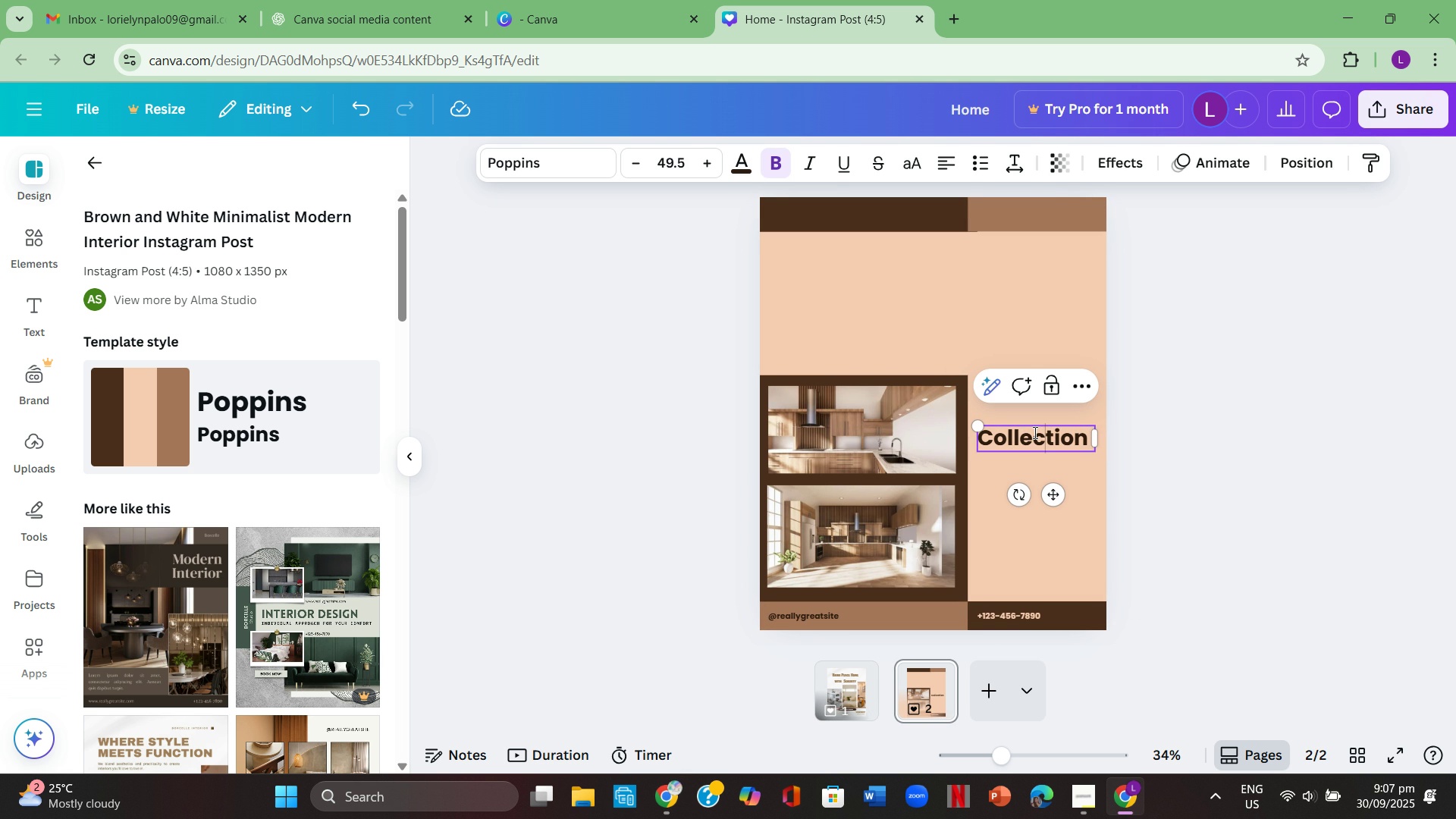 
wait(22.44)
 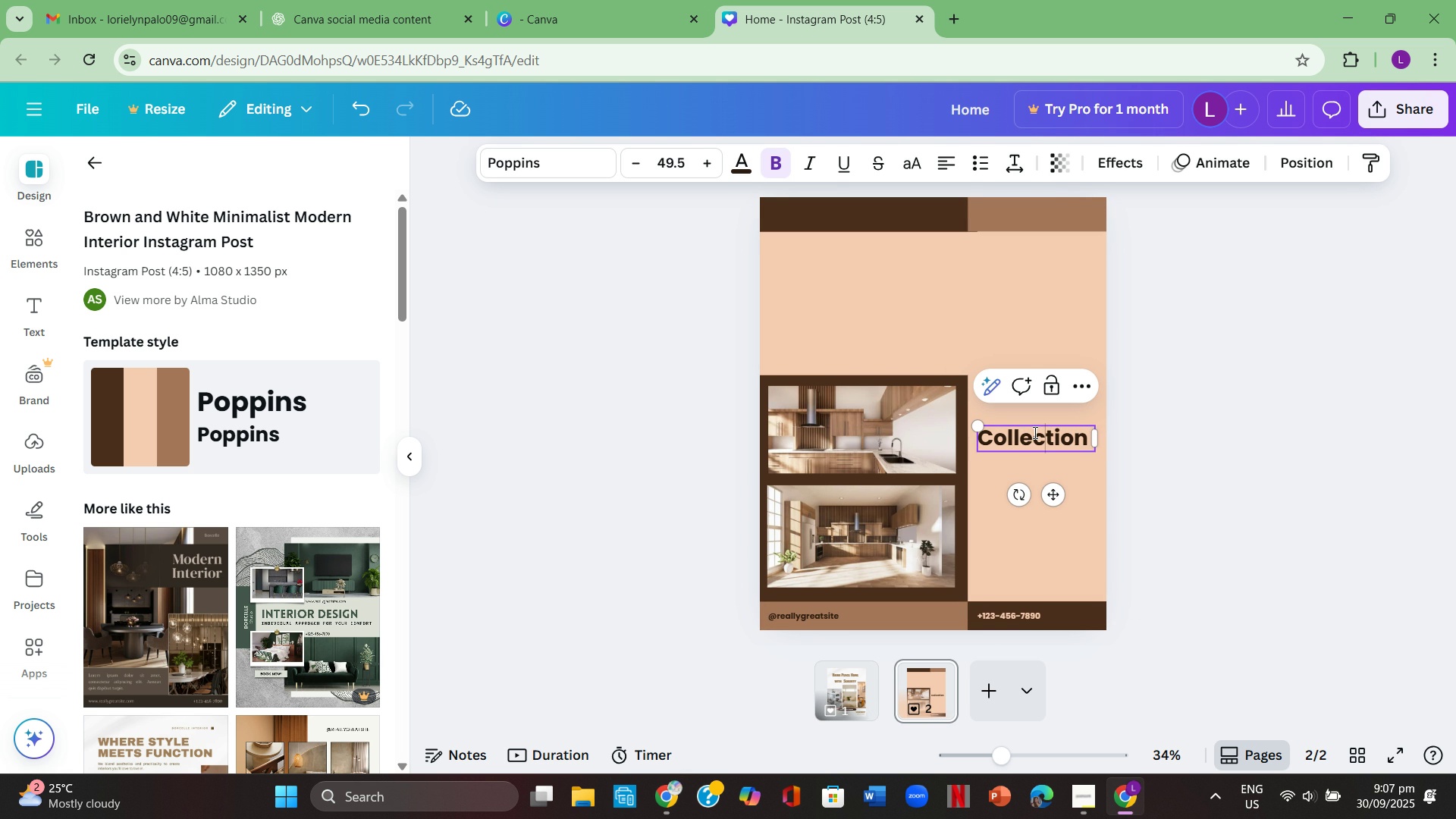 
double_click([1053, 447])
 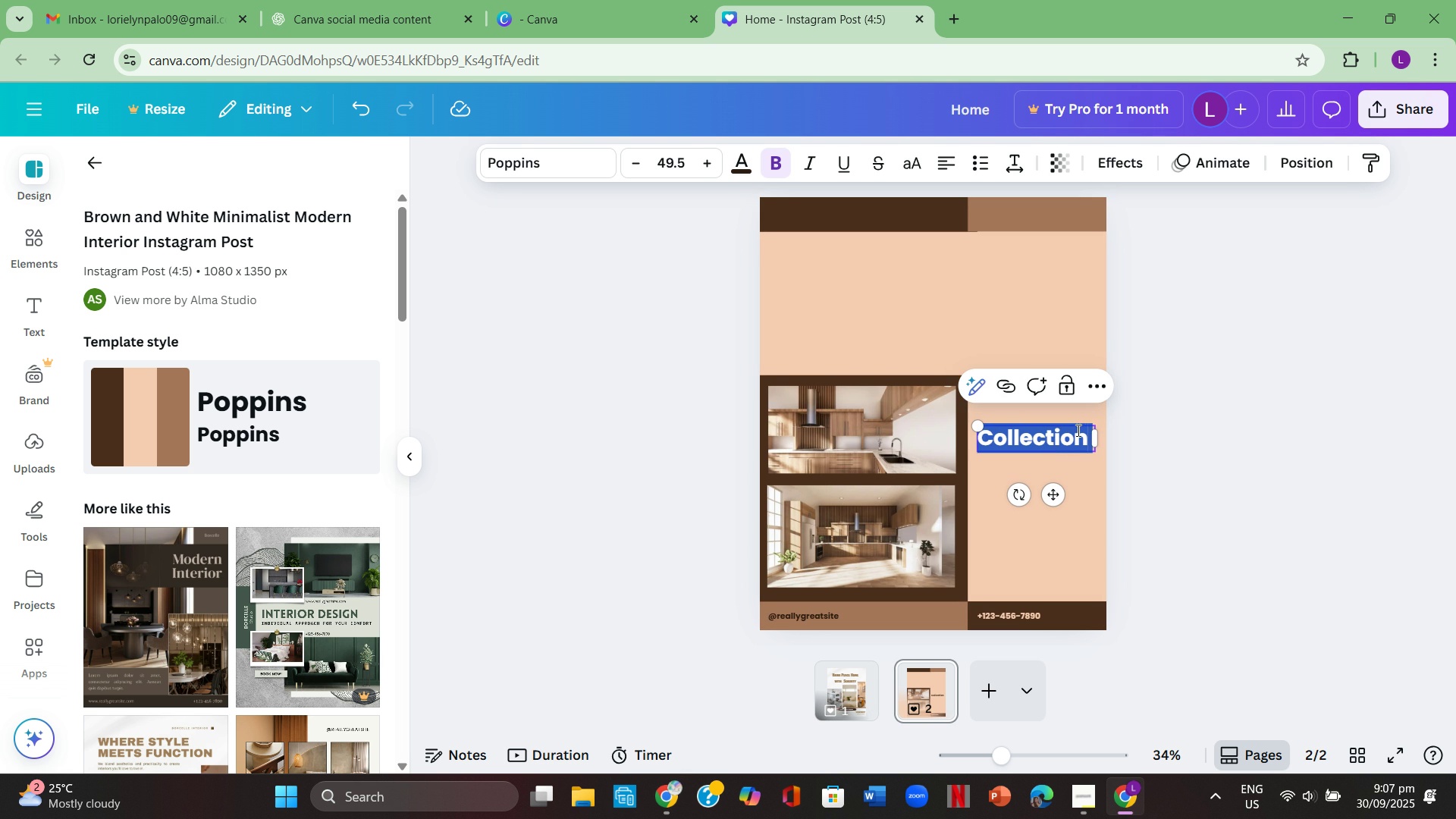 
key(Backspace)
 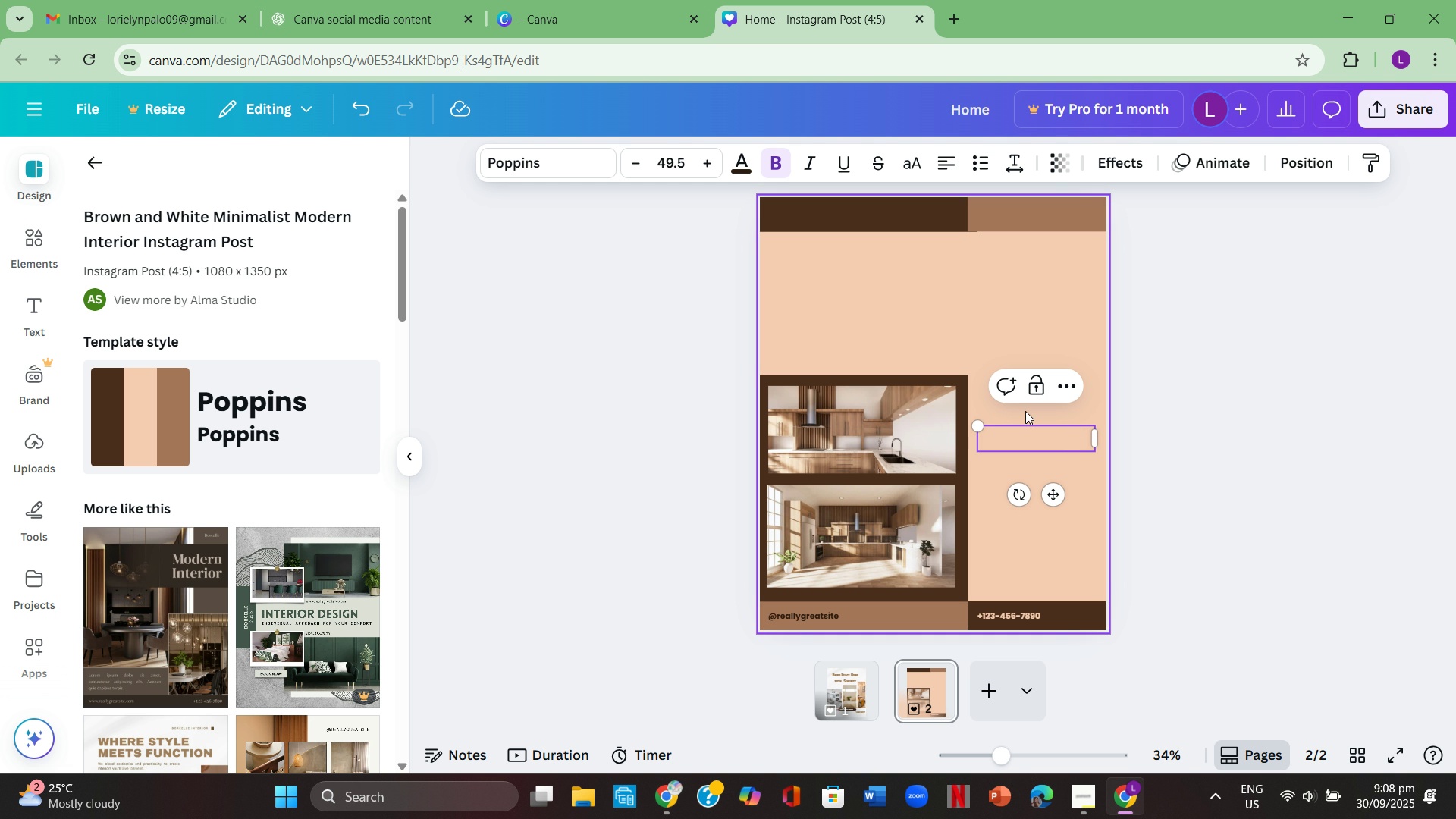 
wait(29.72)
 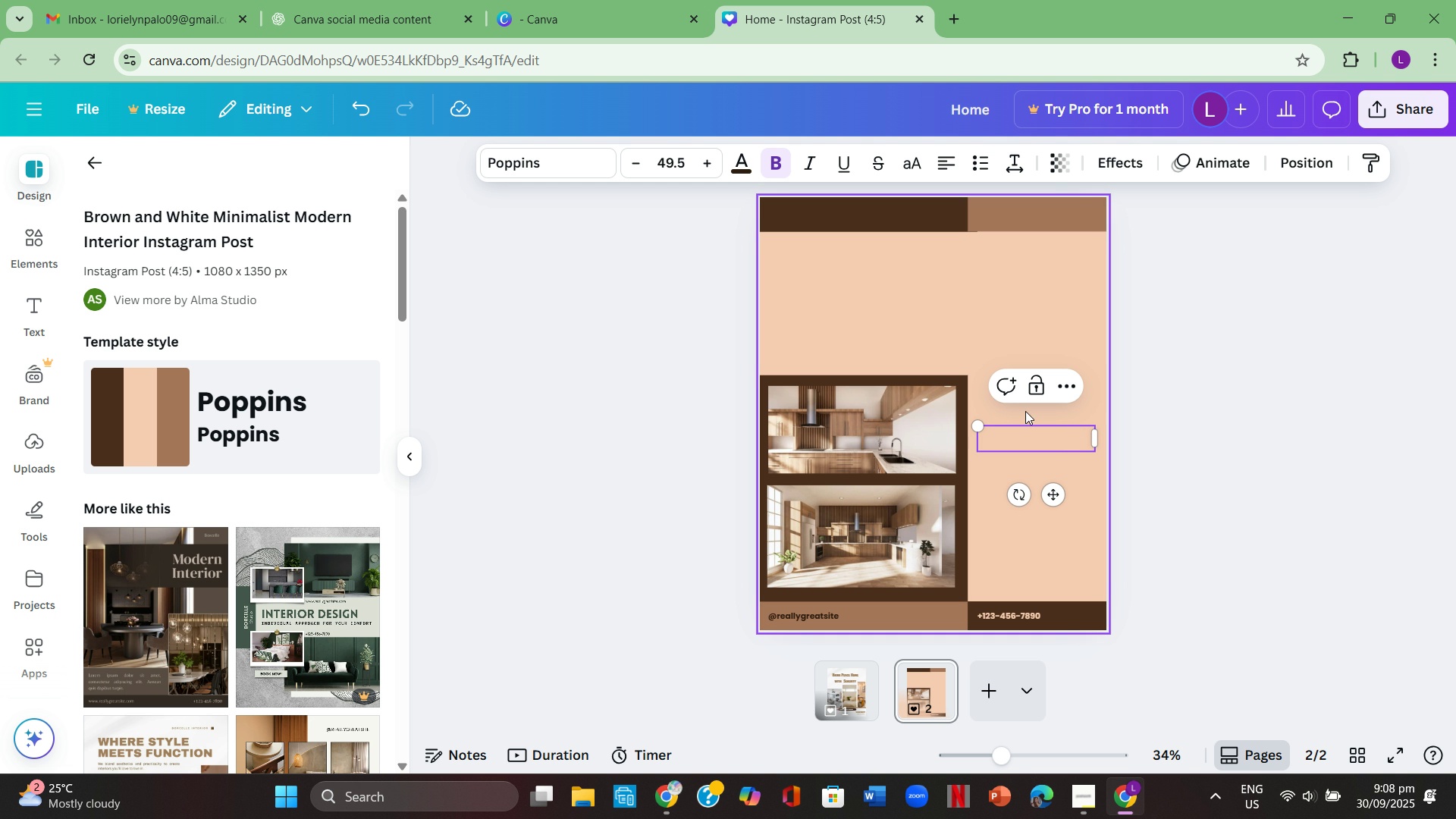 
type(Calm and Le)
key(Backspace)
type(ifestyle )
 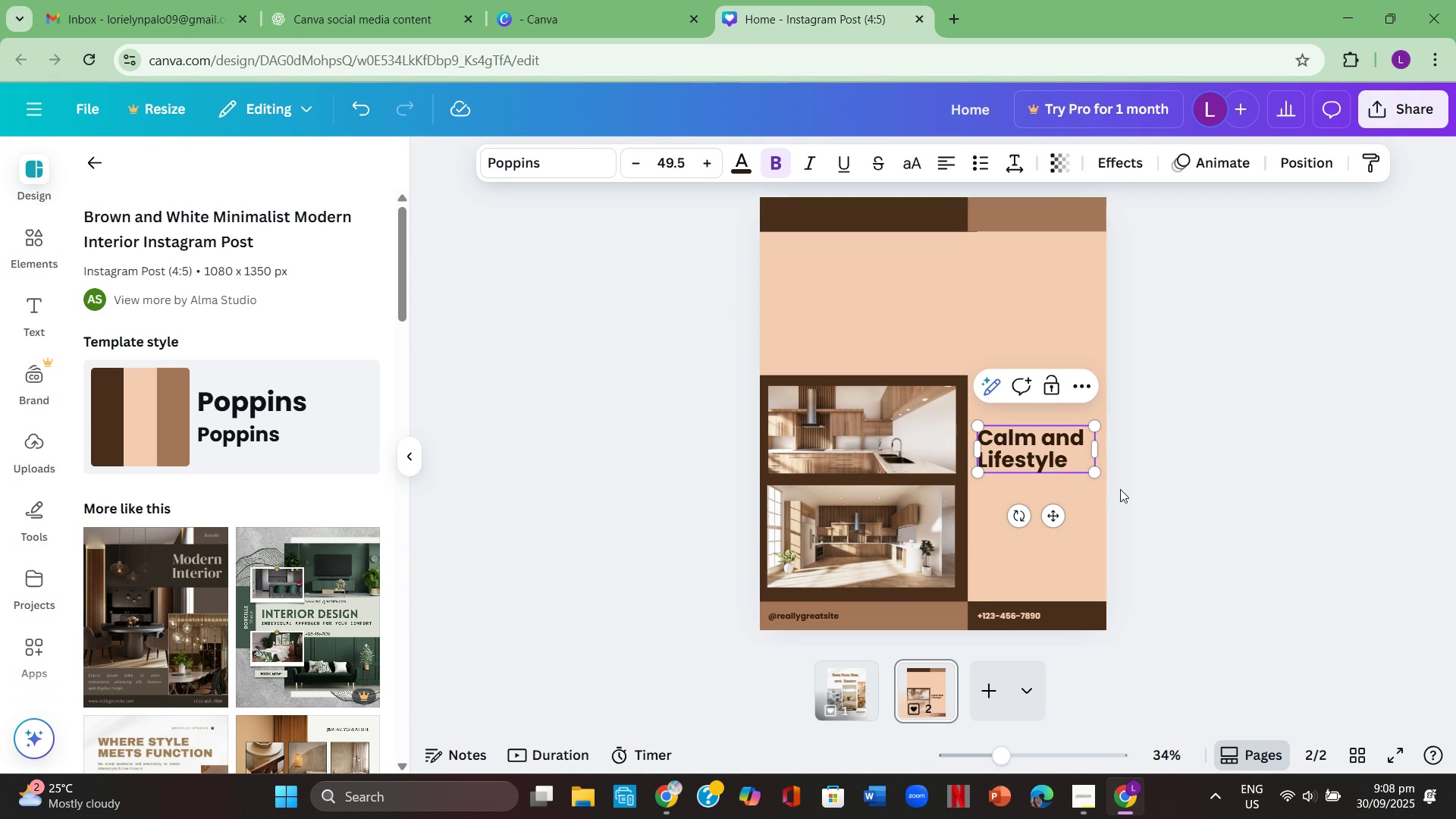 
left_click([1160, 489])
 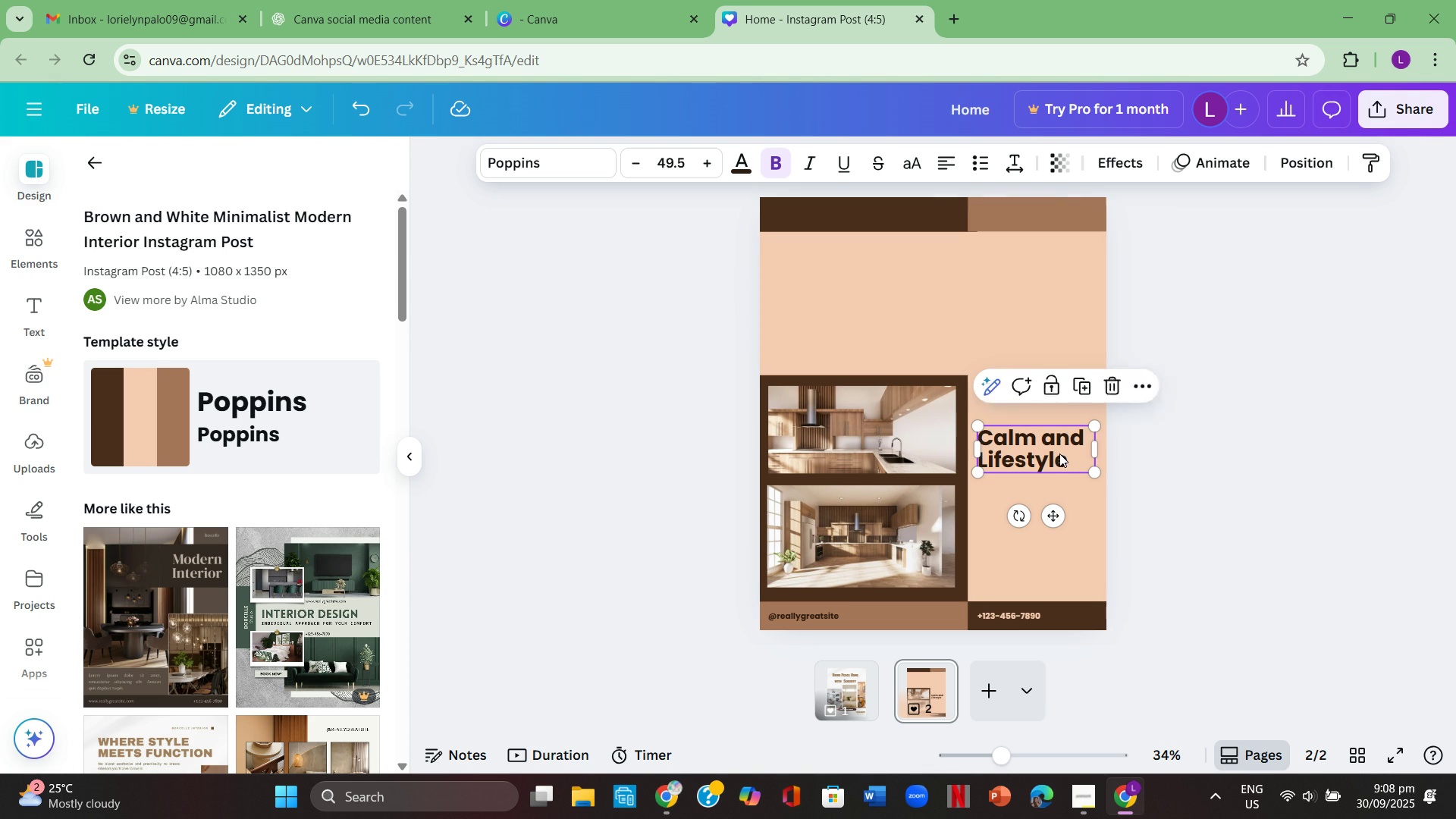 
left_click([1059, 453])
 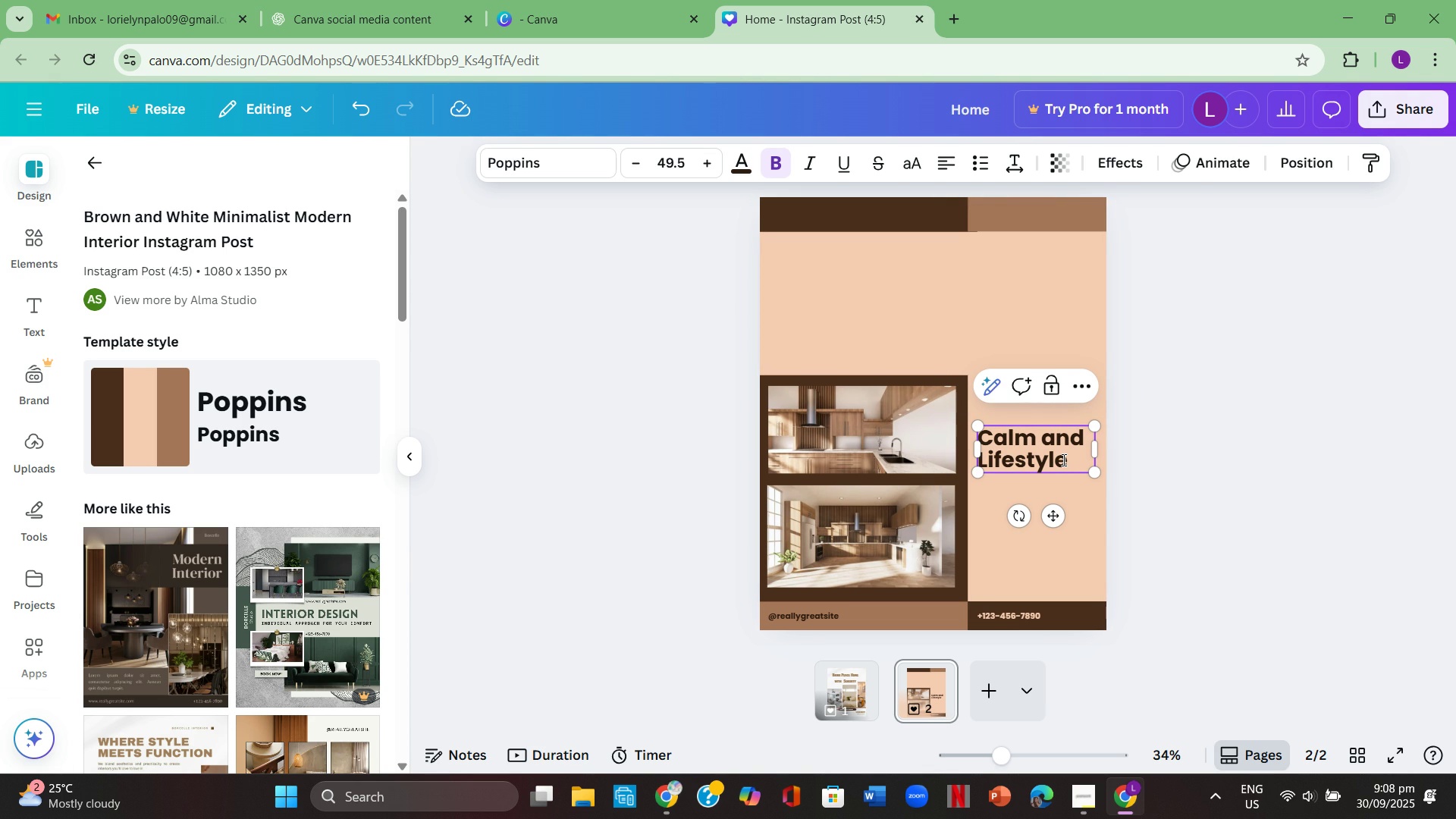 
left_click([1062, 460])
 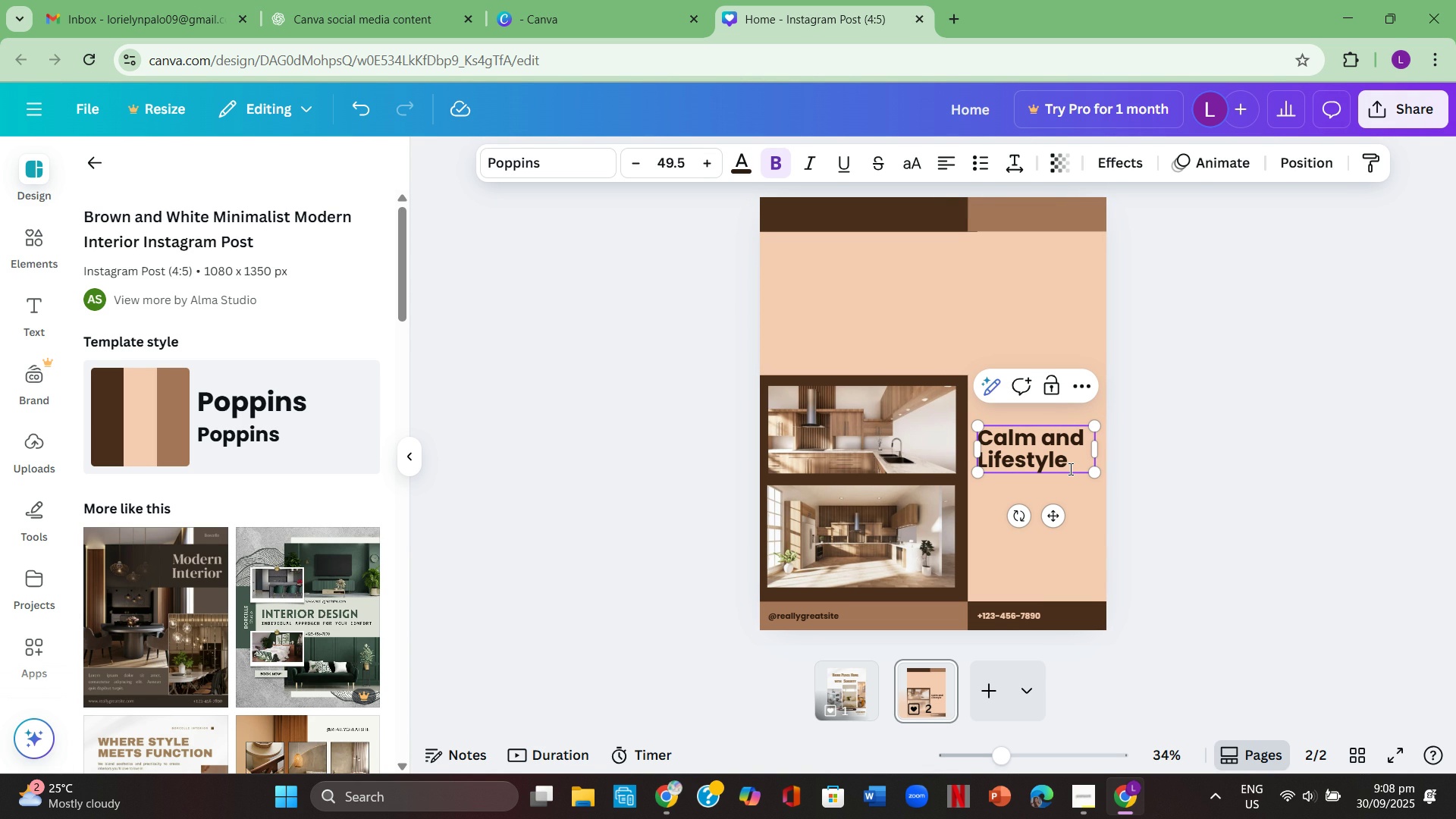 
wait(12.14)
 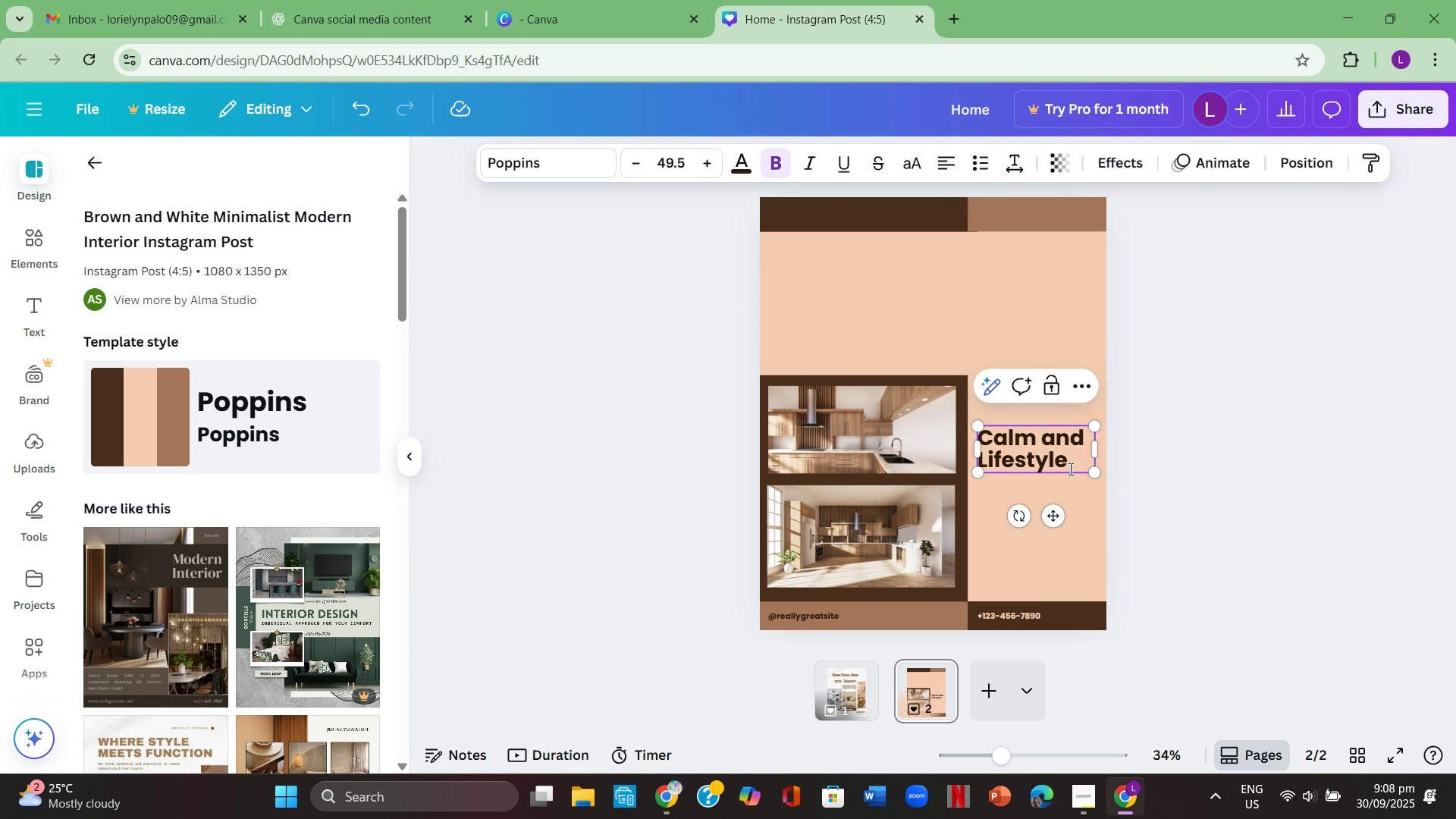 
left_click([843, 685])
 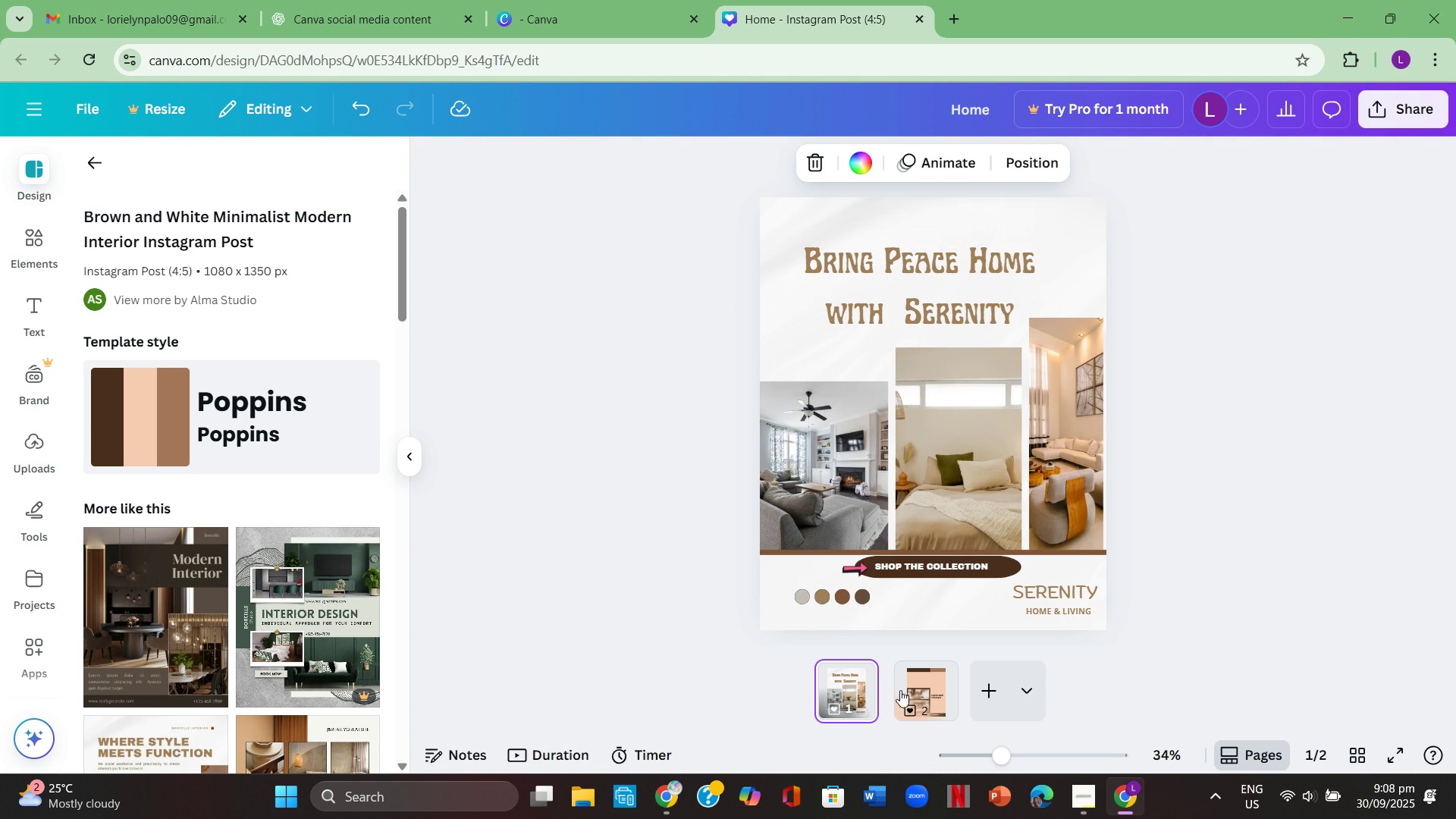 
left_click([915, 692])
 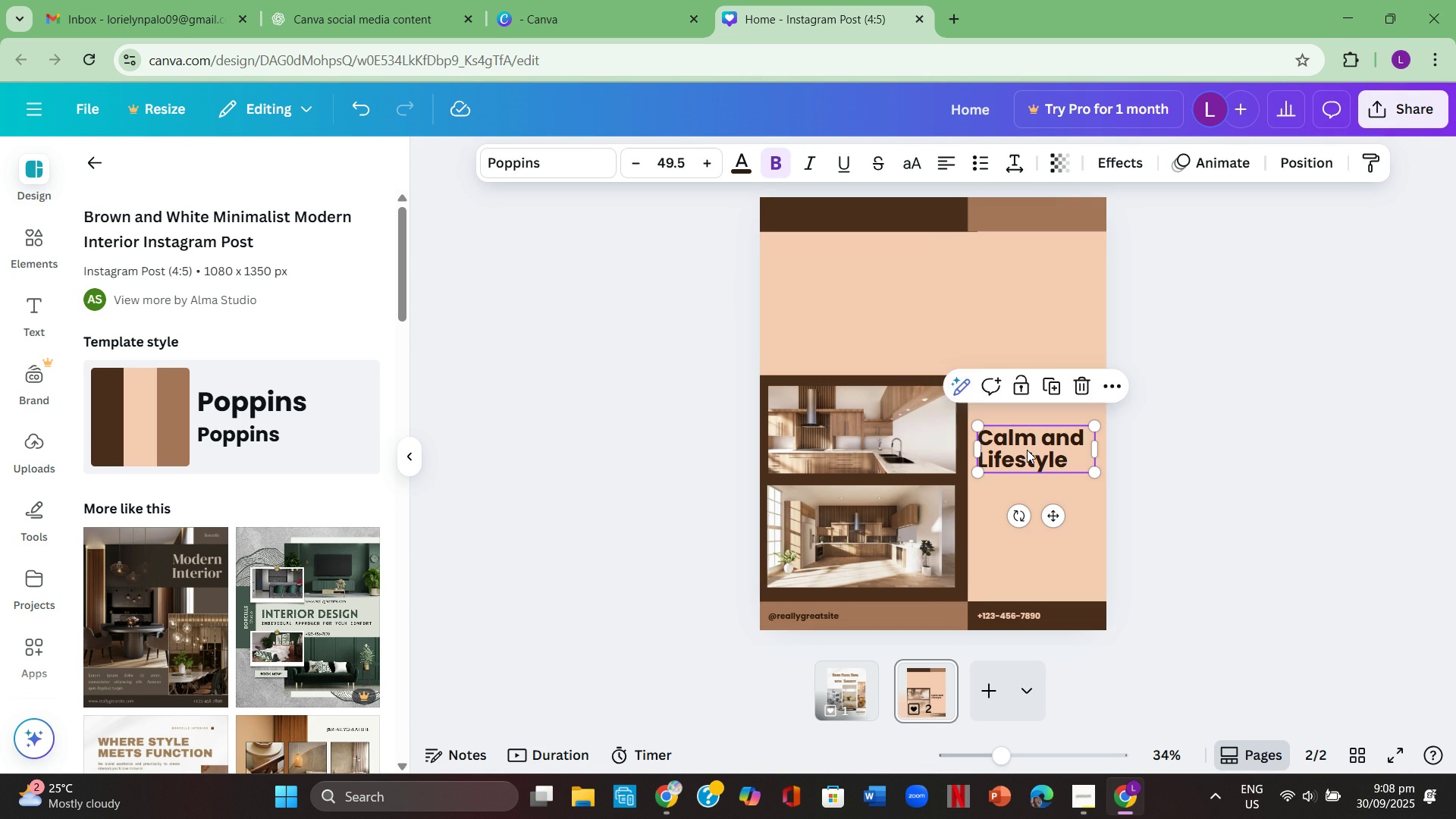 
double_click([1027, 450])
 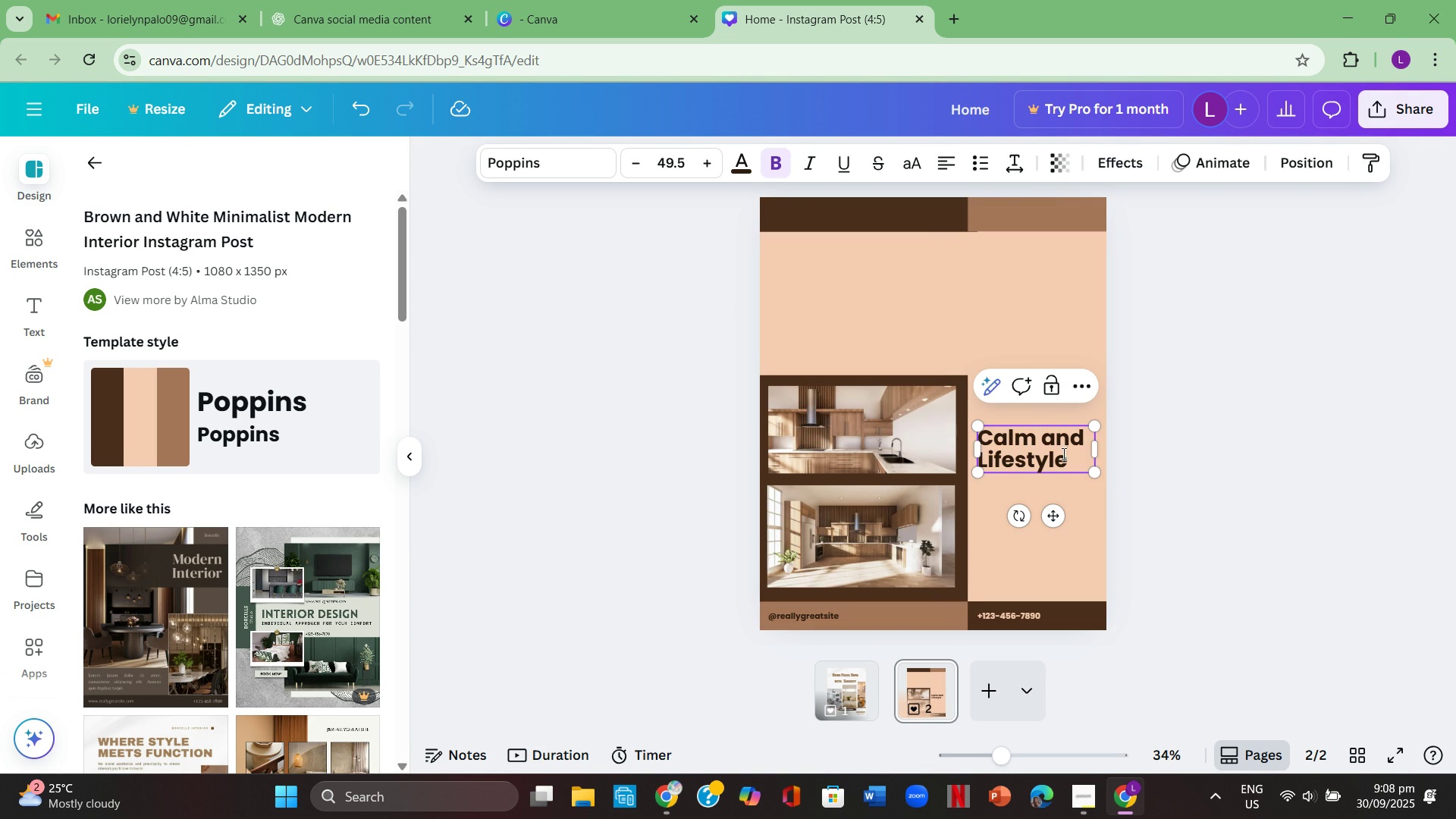 
left_click([1062, 453])
 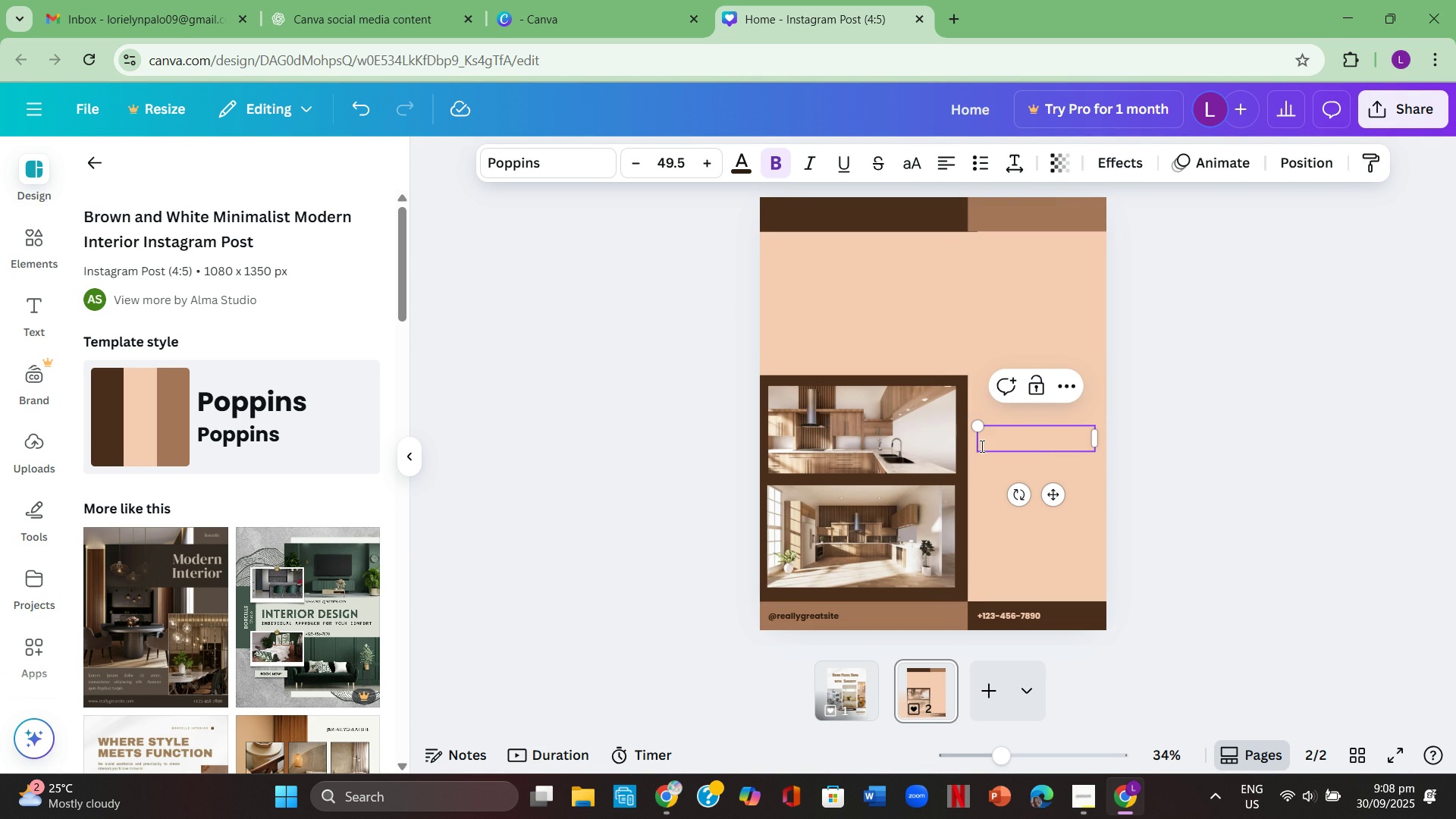 
key(Backspace)
type(Make us Calm )
 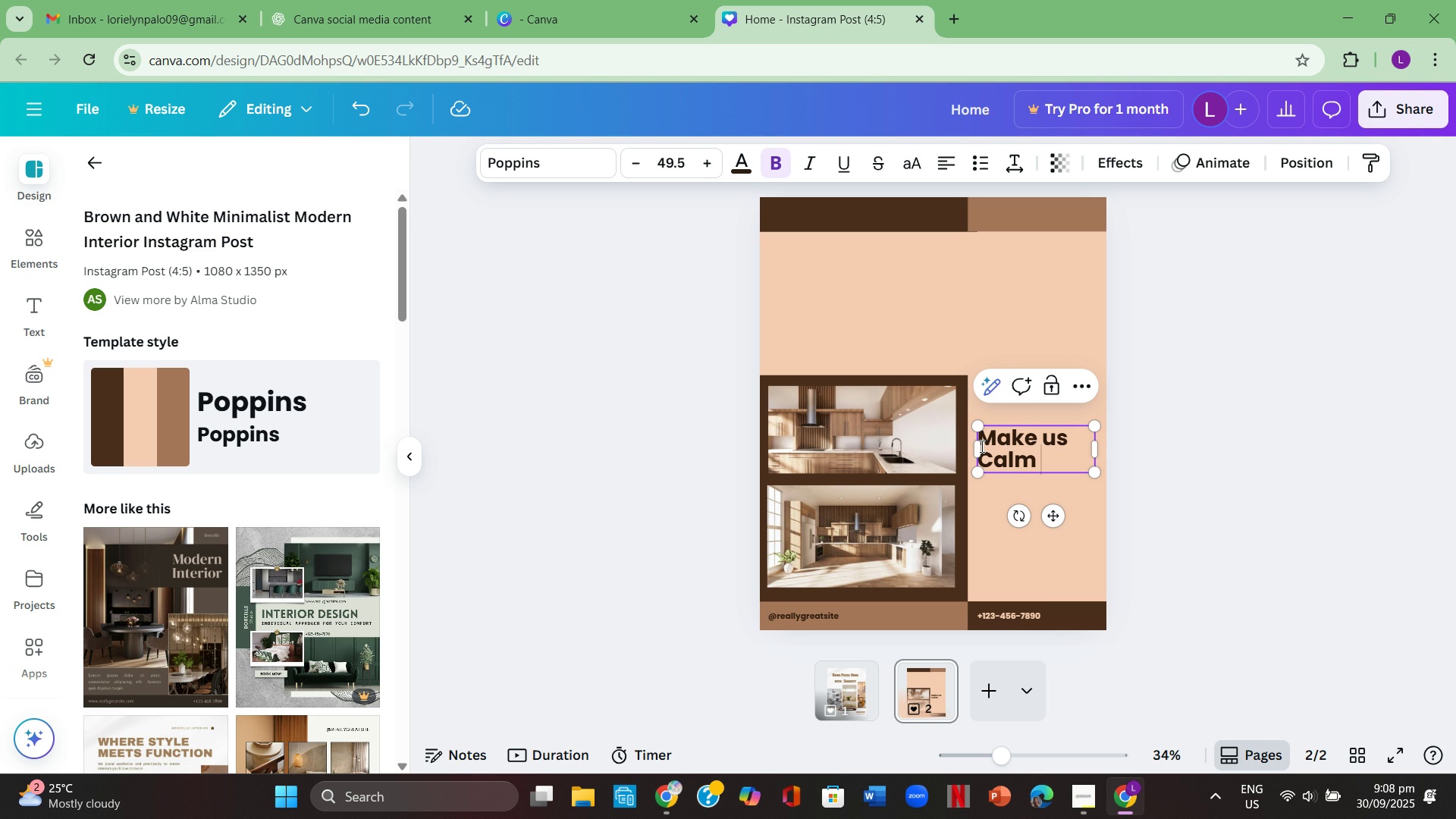 
wait(5.6)
 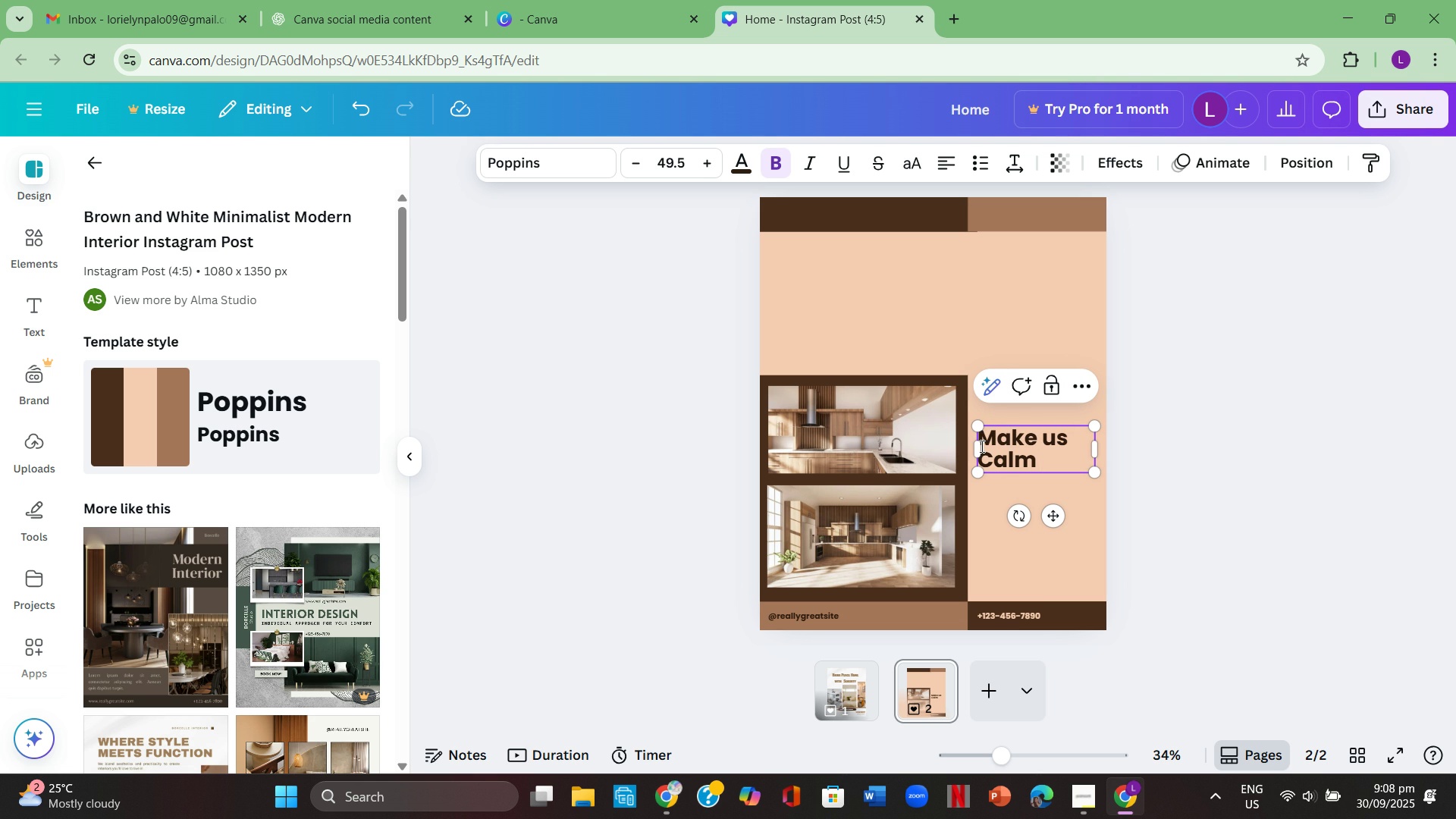 
type(with Serenity )
 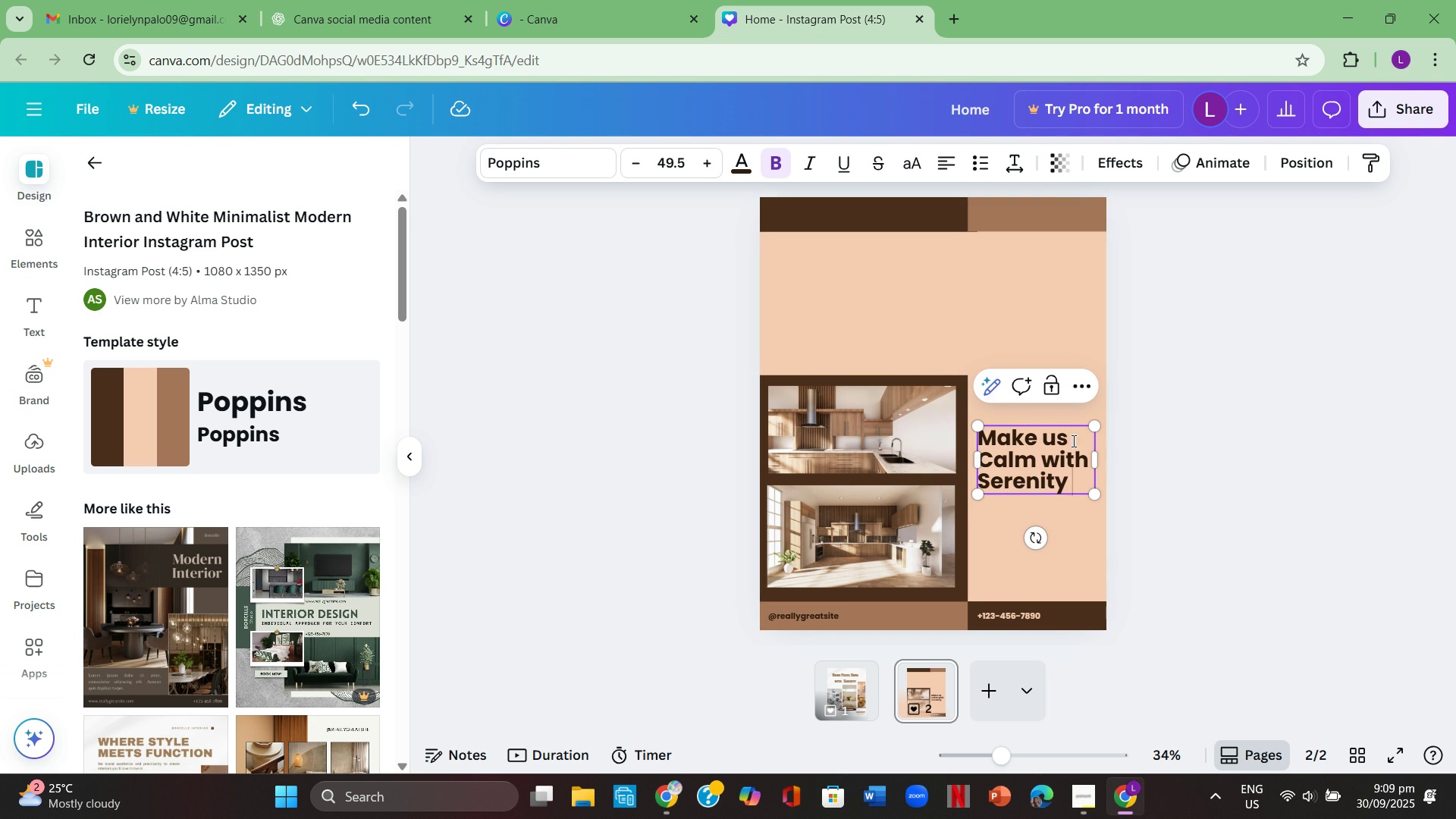 
left_click([1183, 479])
 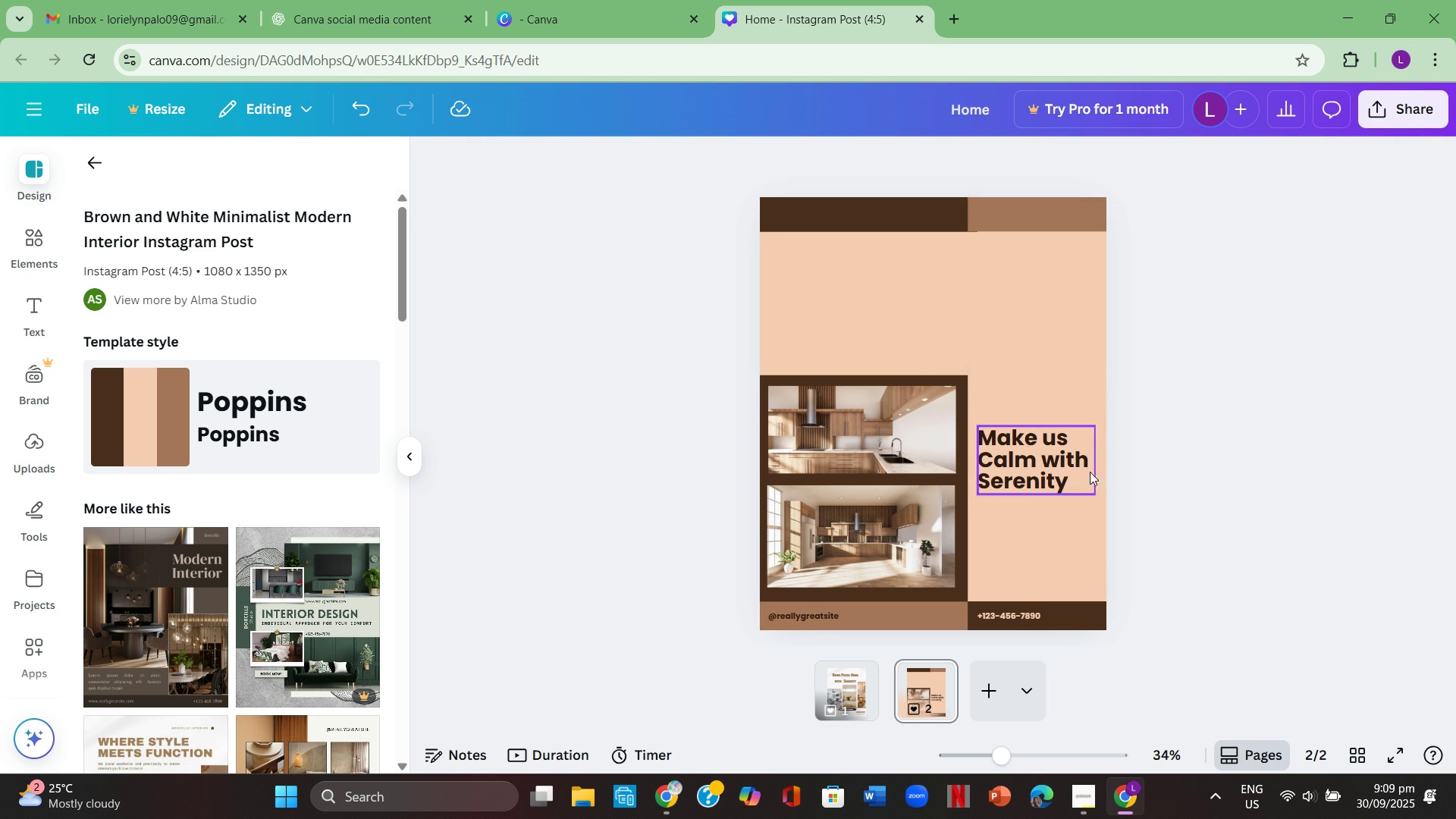 
left_click([1053, 466])
 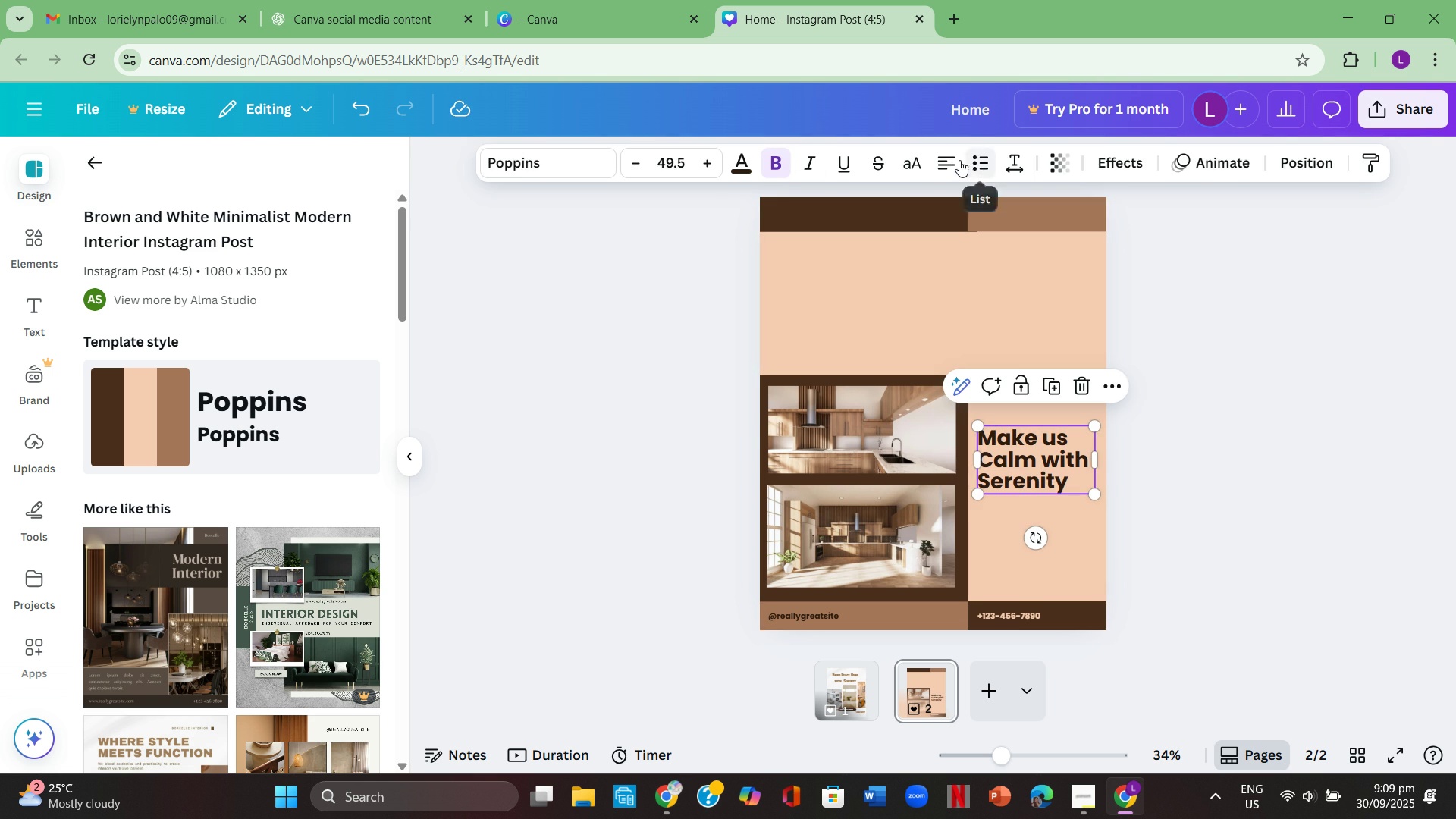 
left_click([945, 159])
 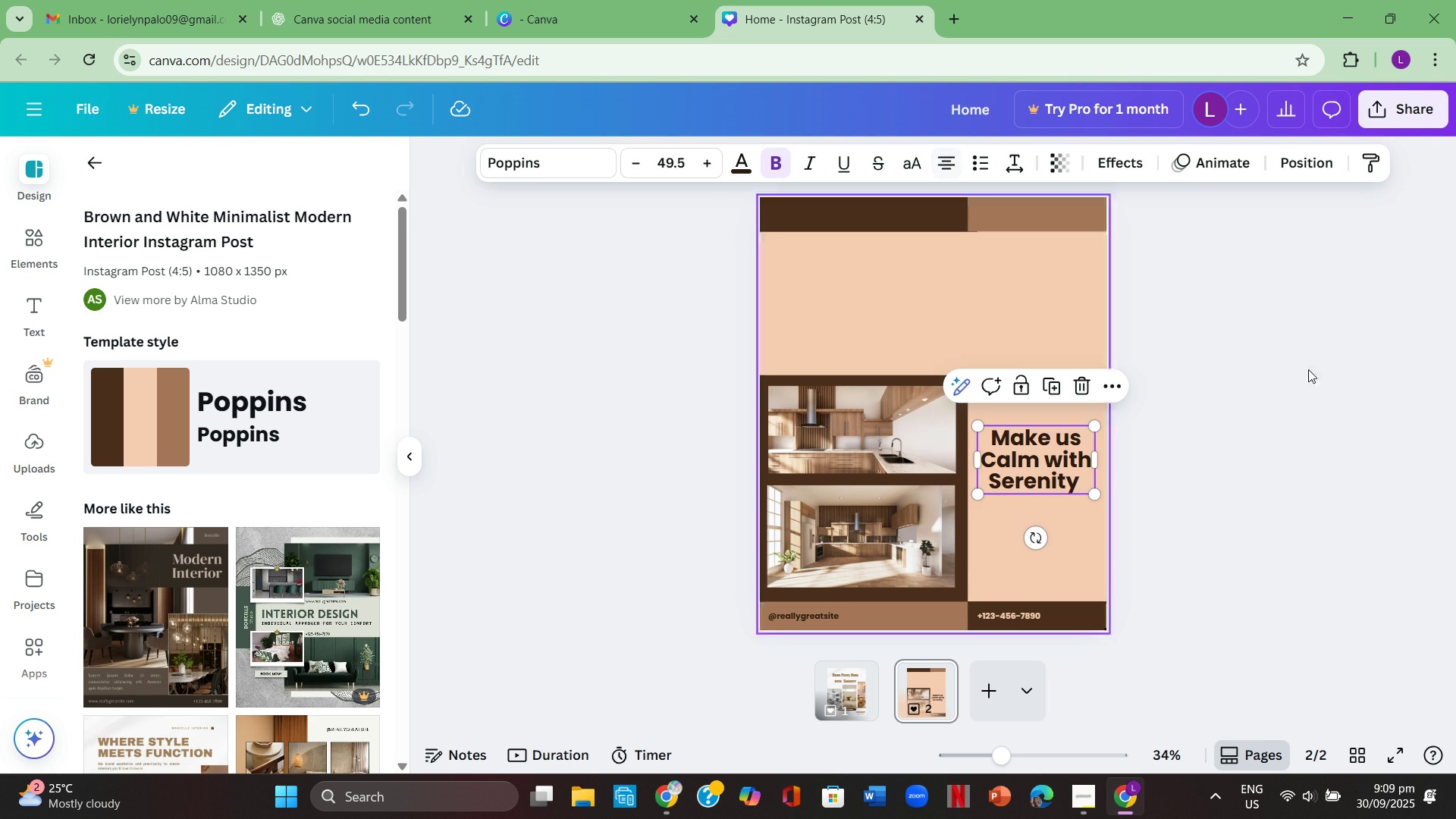 
left_click([1345, 393])
 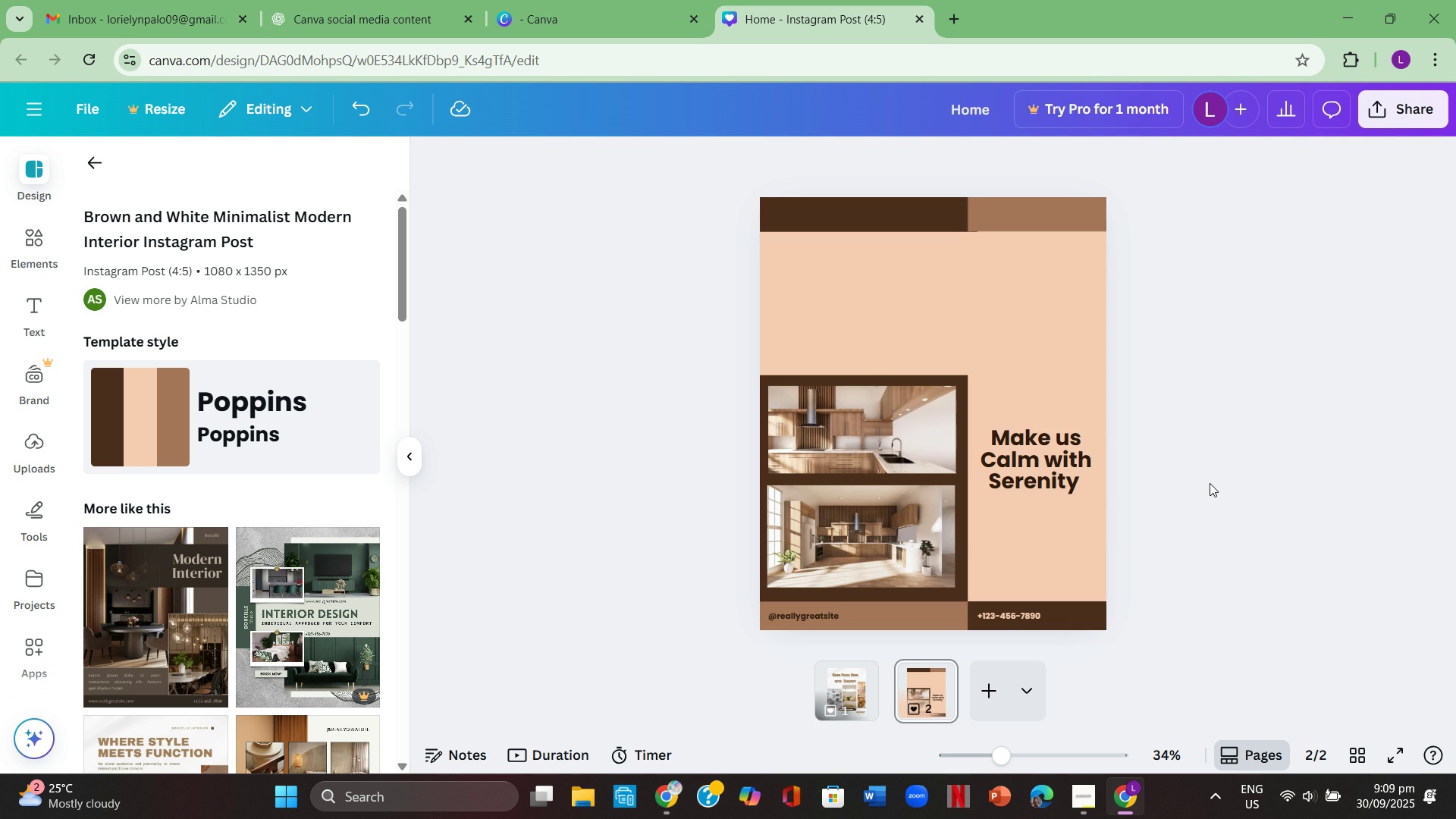 
scroll: coordinate [1210, 483], scroll_direction: up, amount: 1.0
 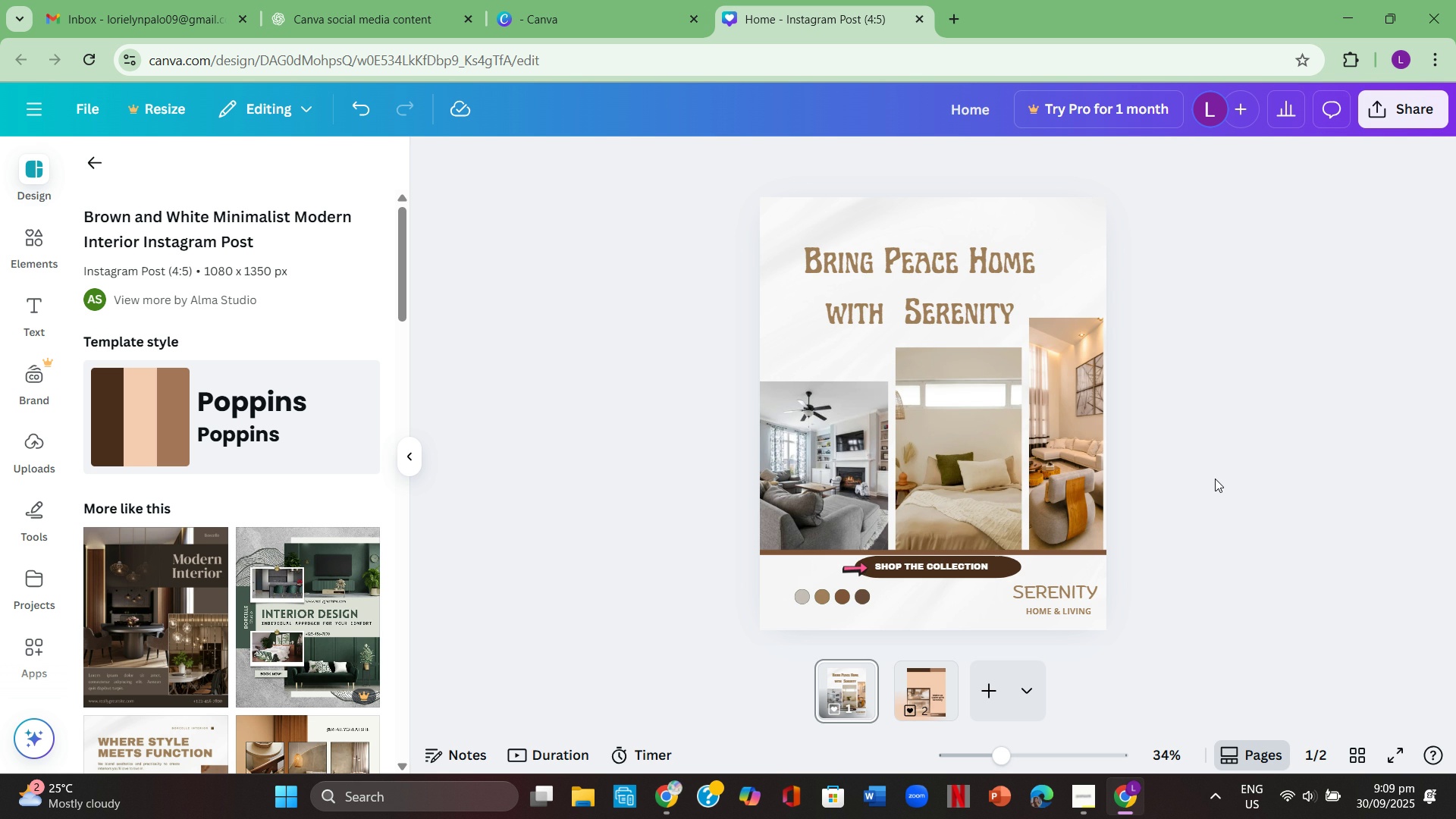 
scroll: coordinate [1215, 479], scroll_direction: down, amount: 1.0
 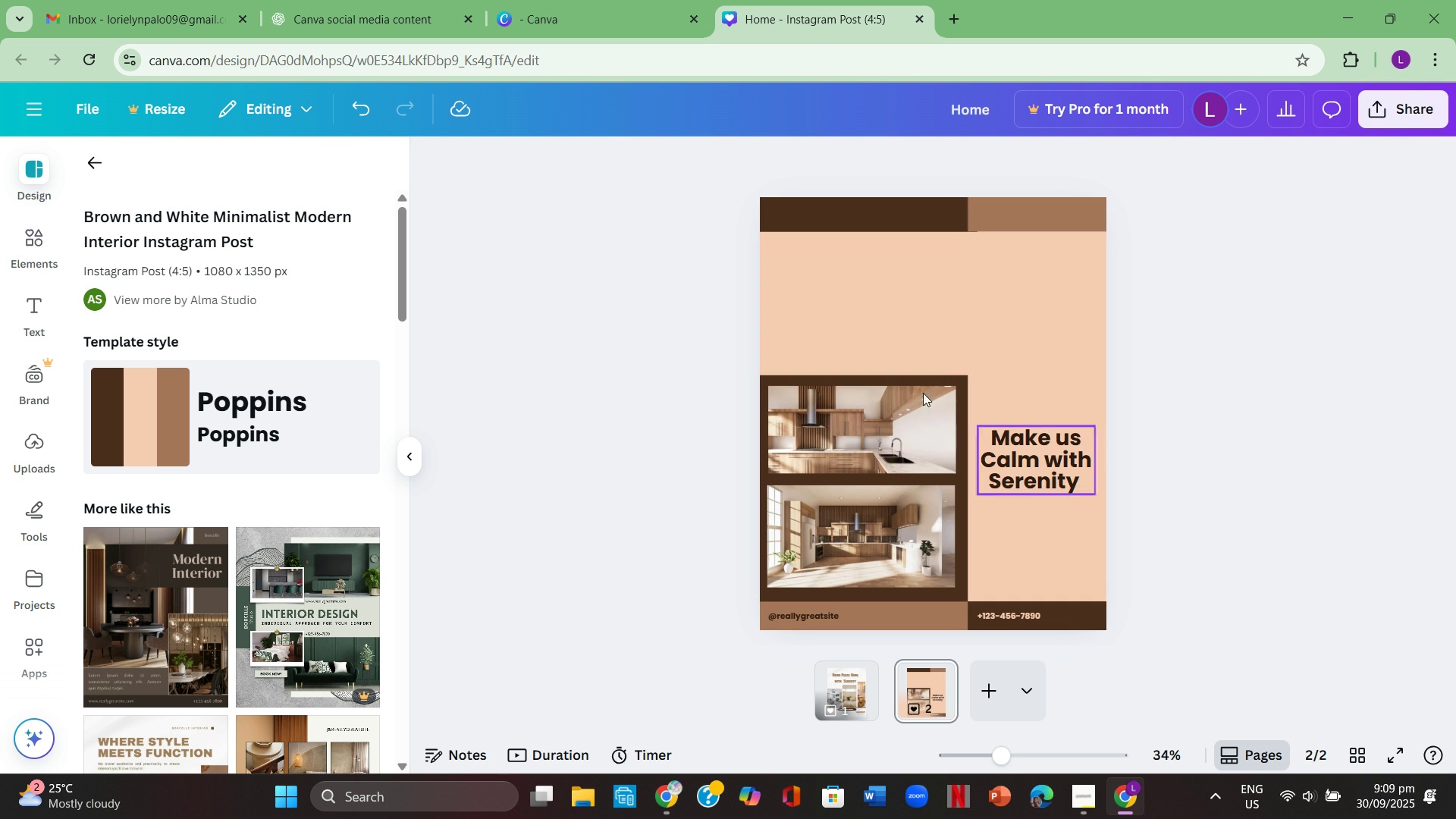 
left_click([853, 323])
 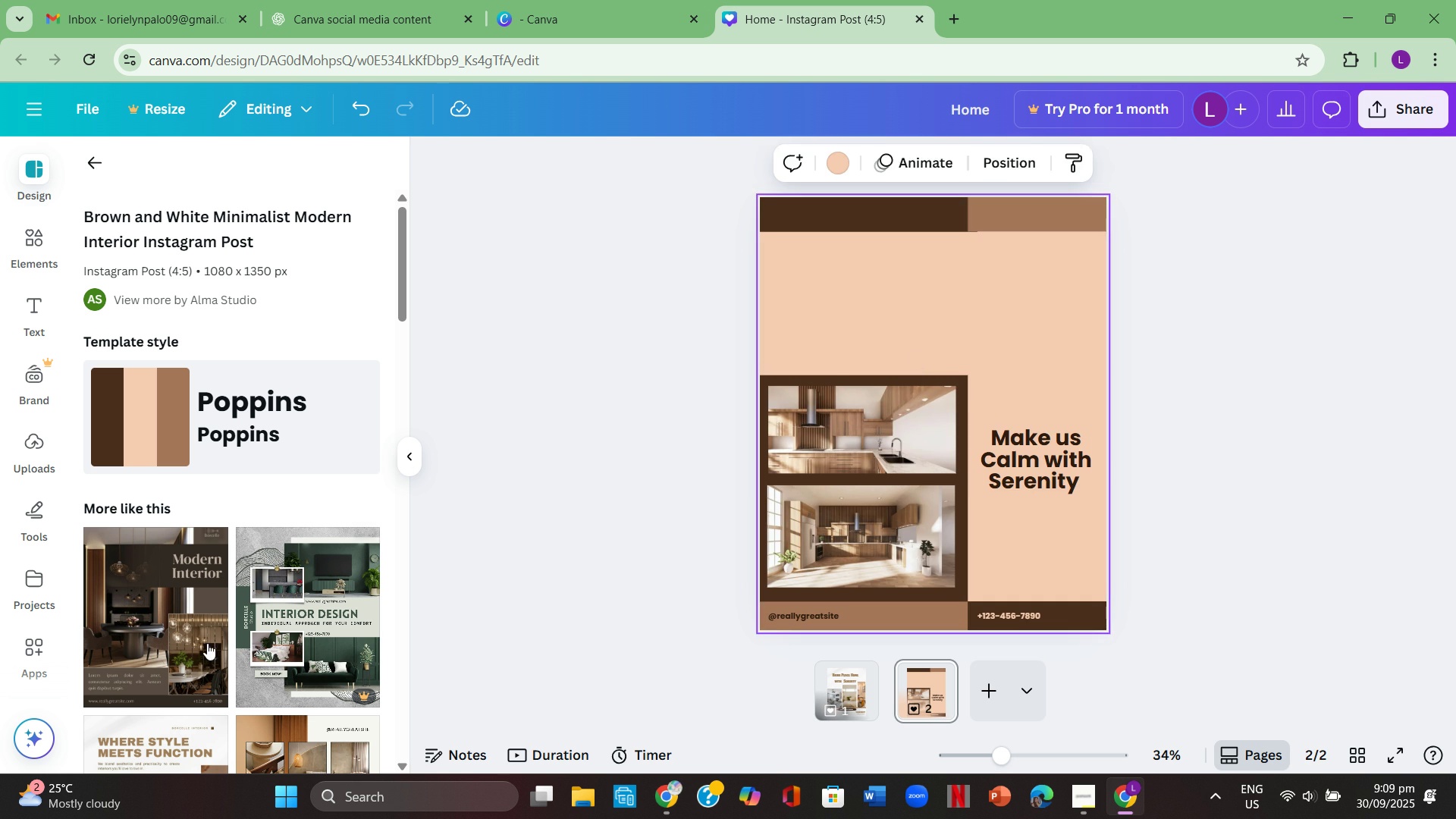 
scroll: coordinate [217, 632], scroll_direction: down, amount: 3.0
 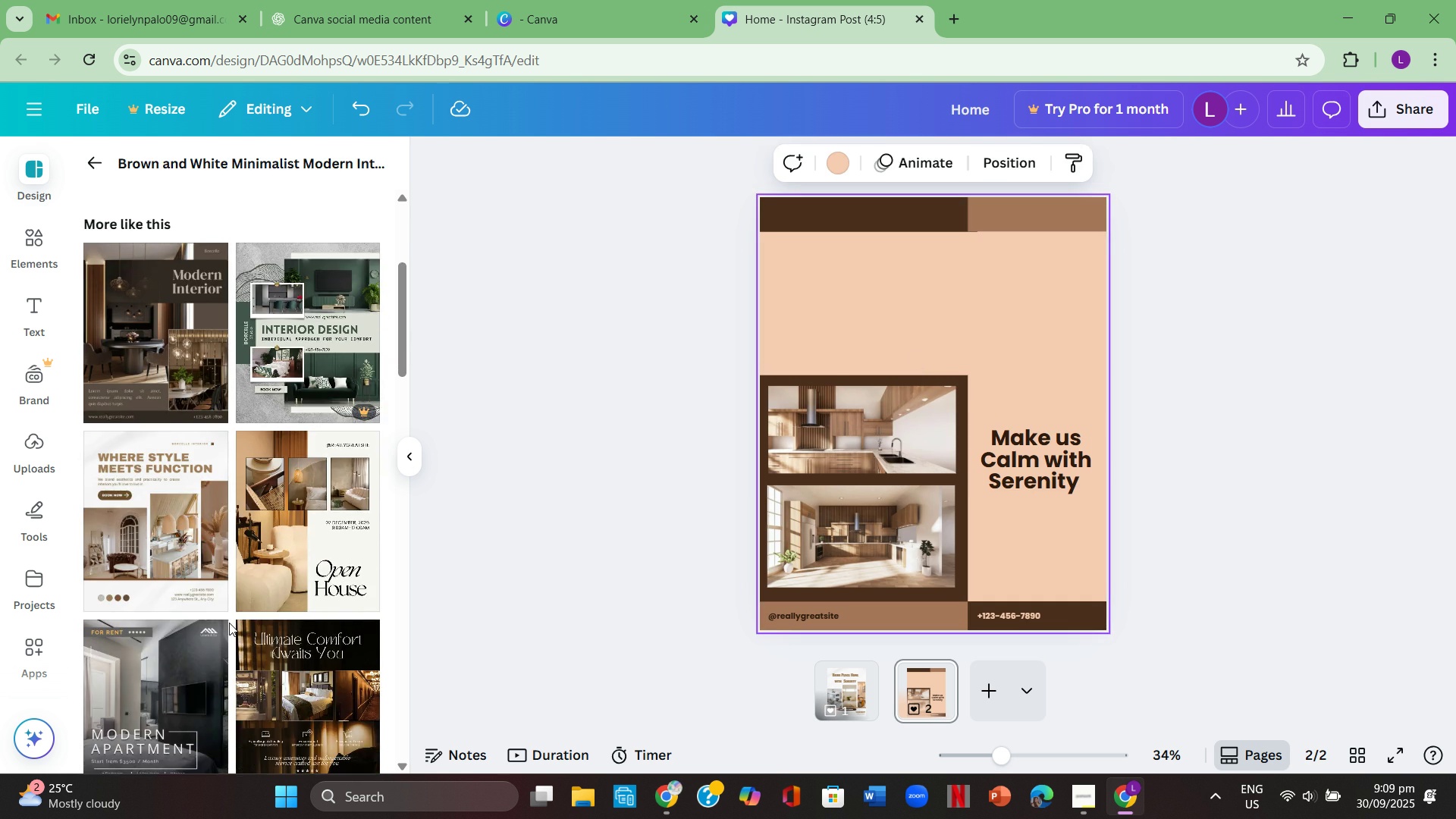 
scroll: coordinate [230, 618], scroll_direction: up, amount: 2.0
 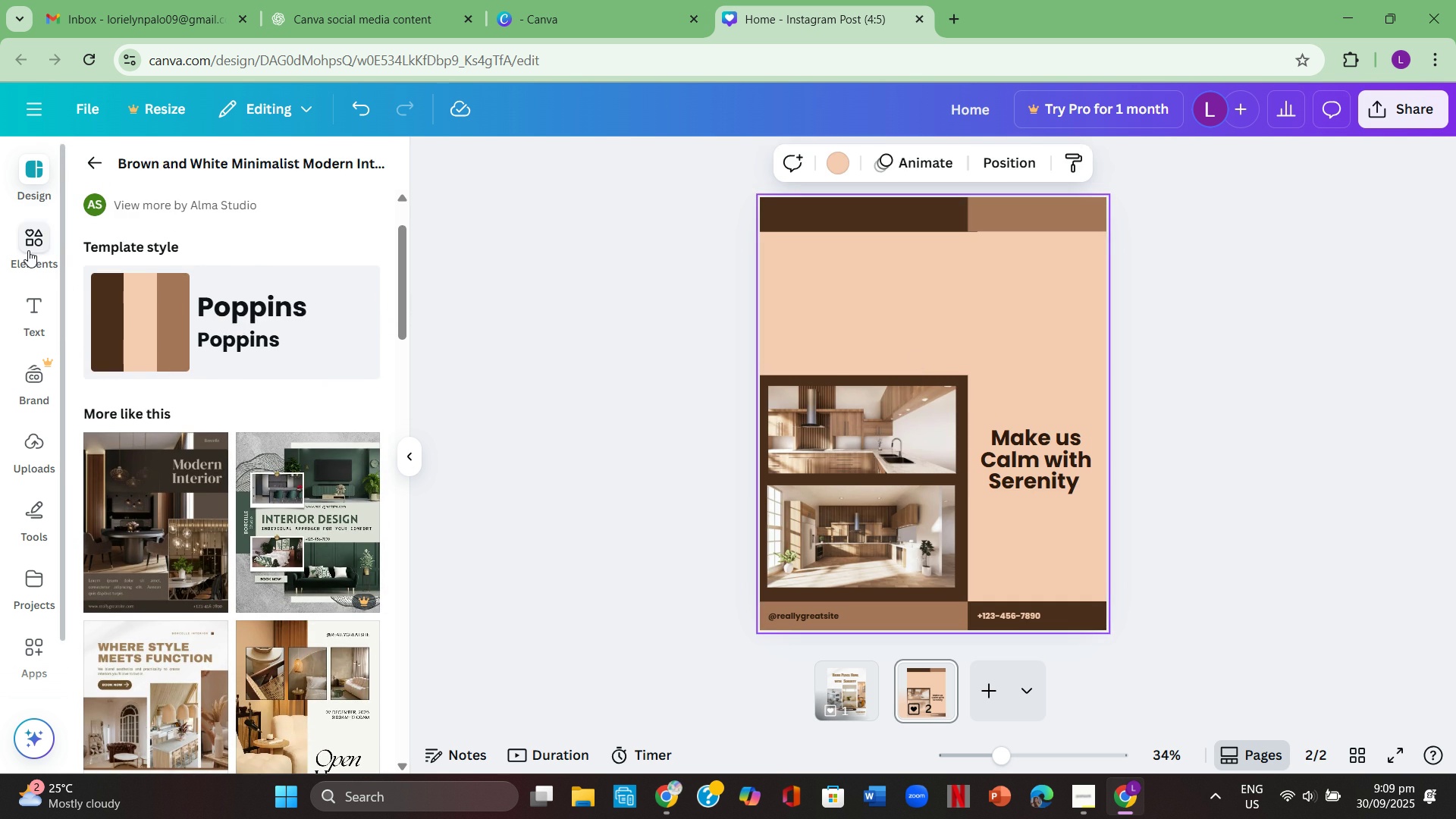 
left_click([28, 247])
 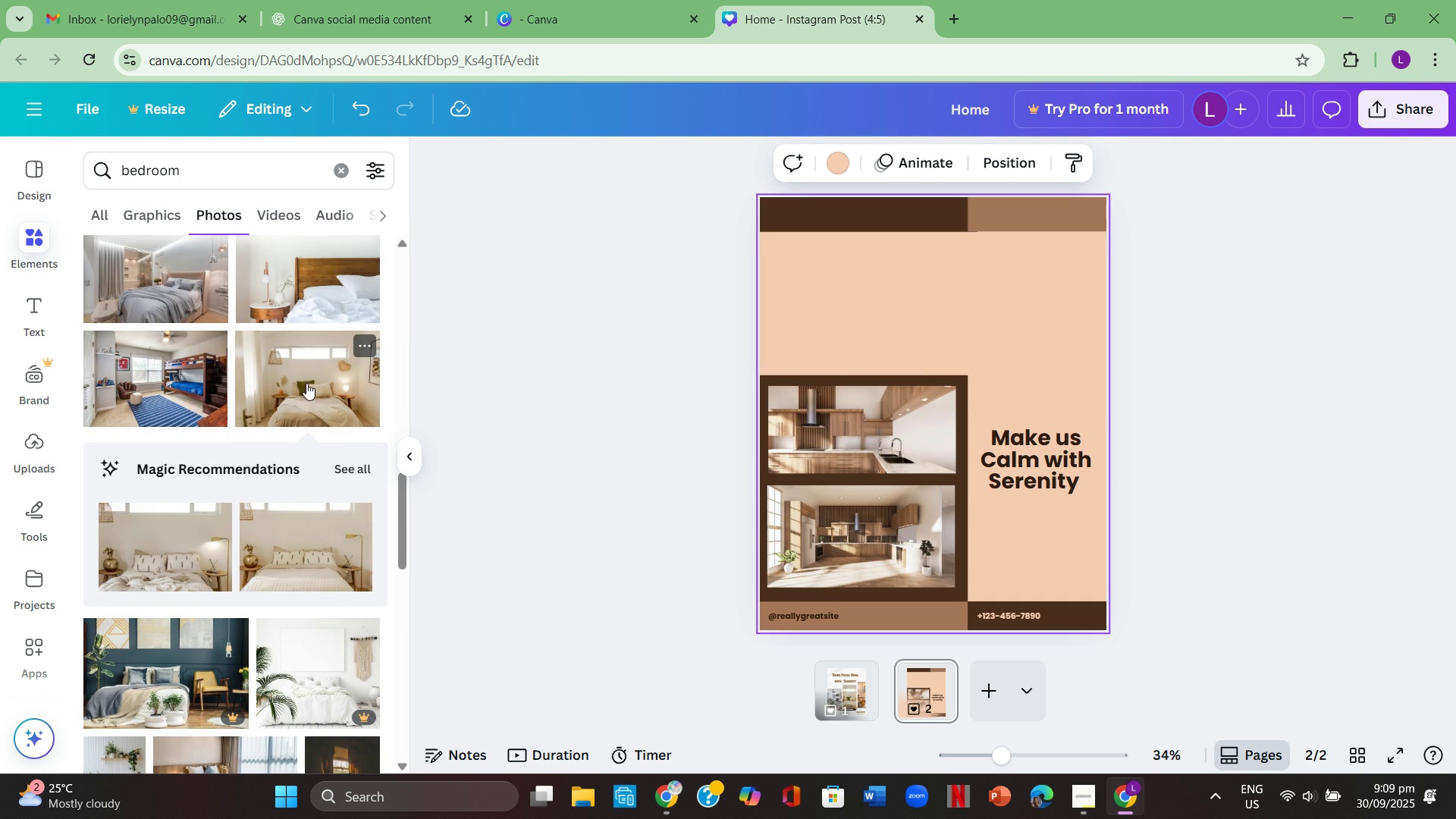 
scroll: coordinate [295, 385], scroll_direction: down, amount: 1.0
 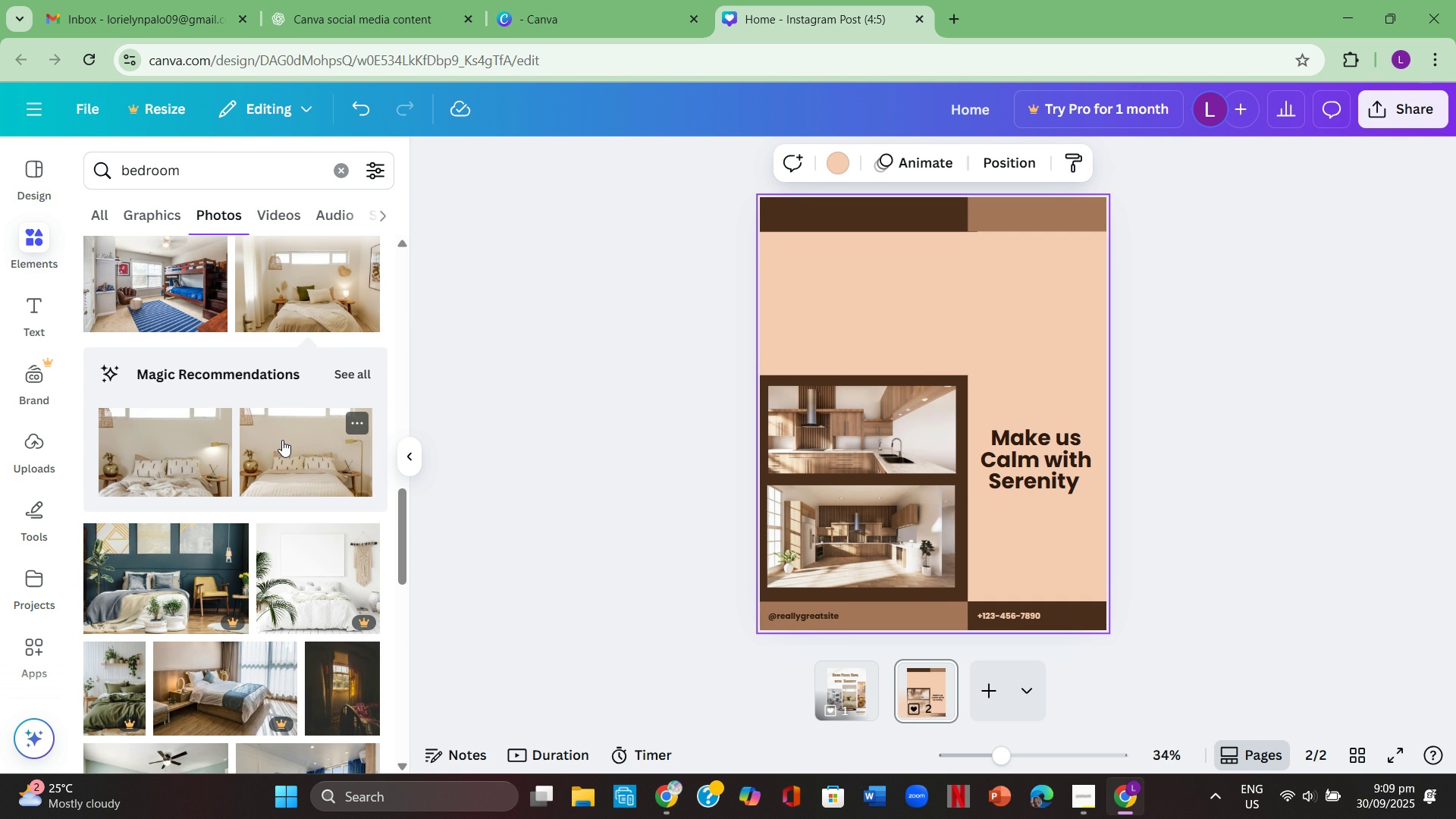 
wait(21.7)
 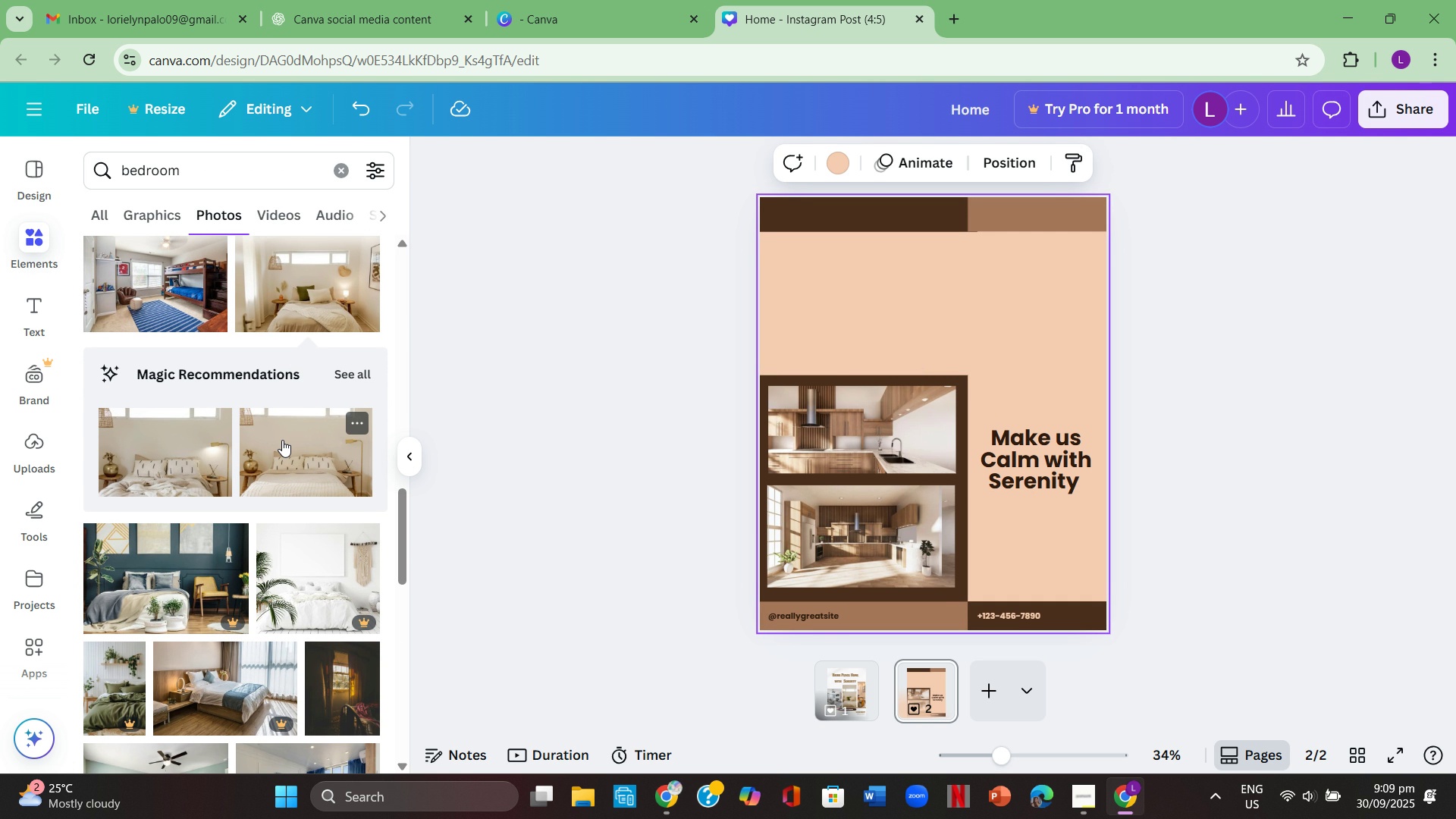 
scroll: coordinate [294, 645], scroll_direction: down, amount: 2.0
 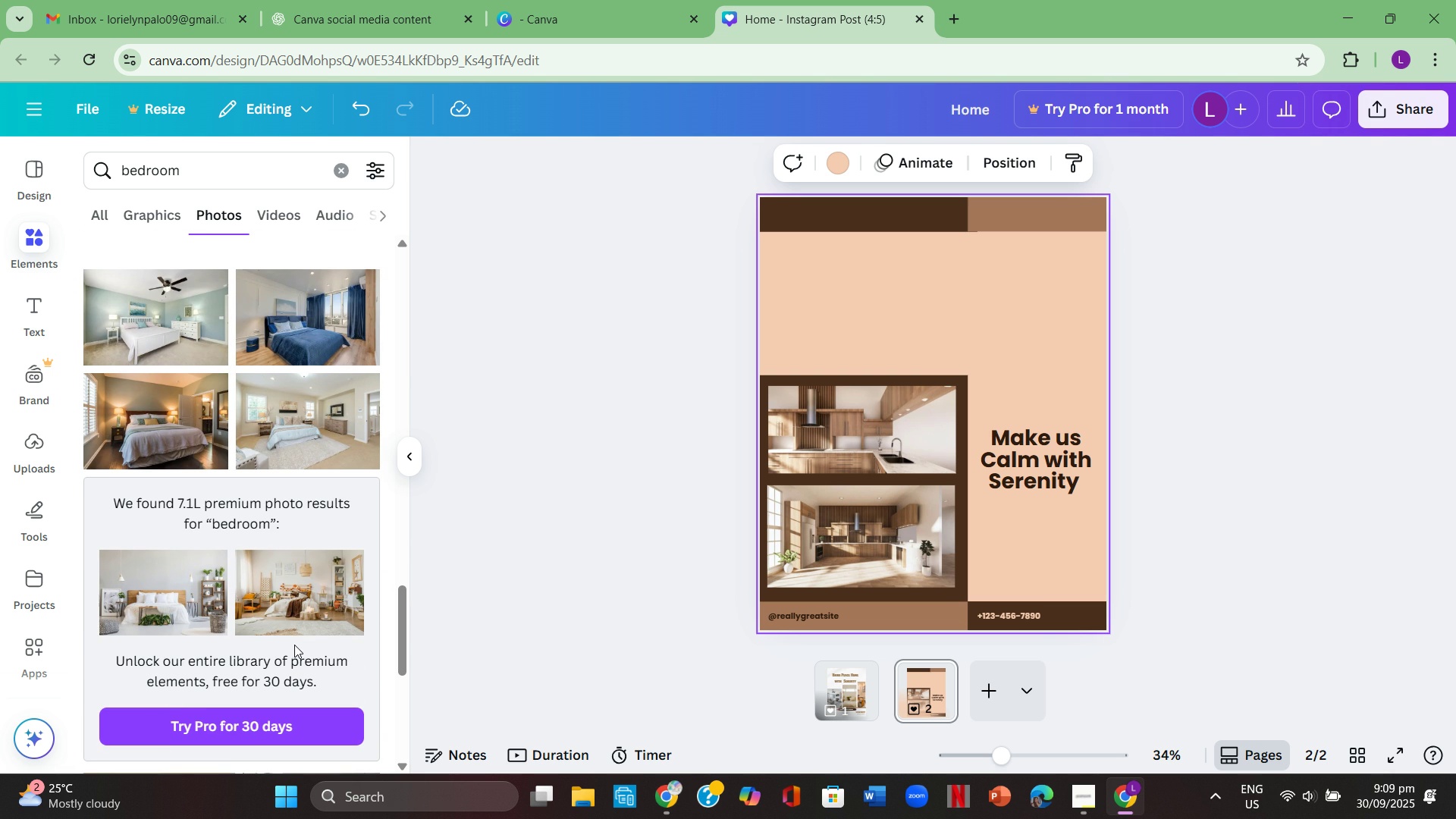 
left_click([308, 614])
 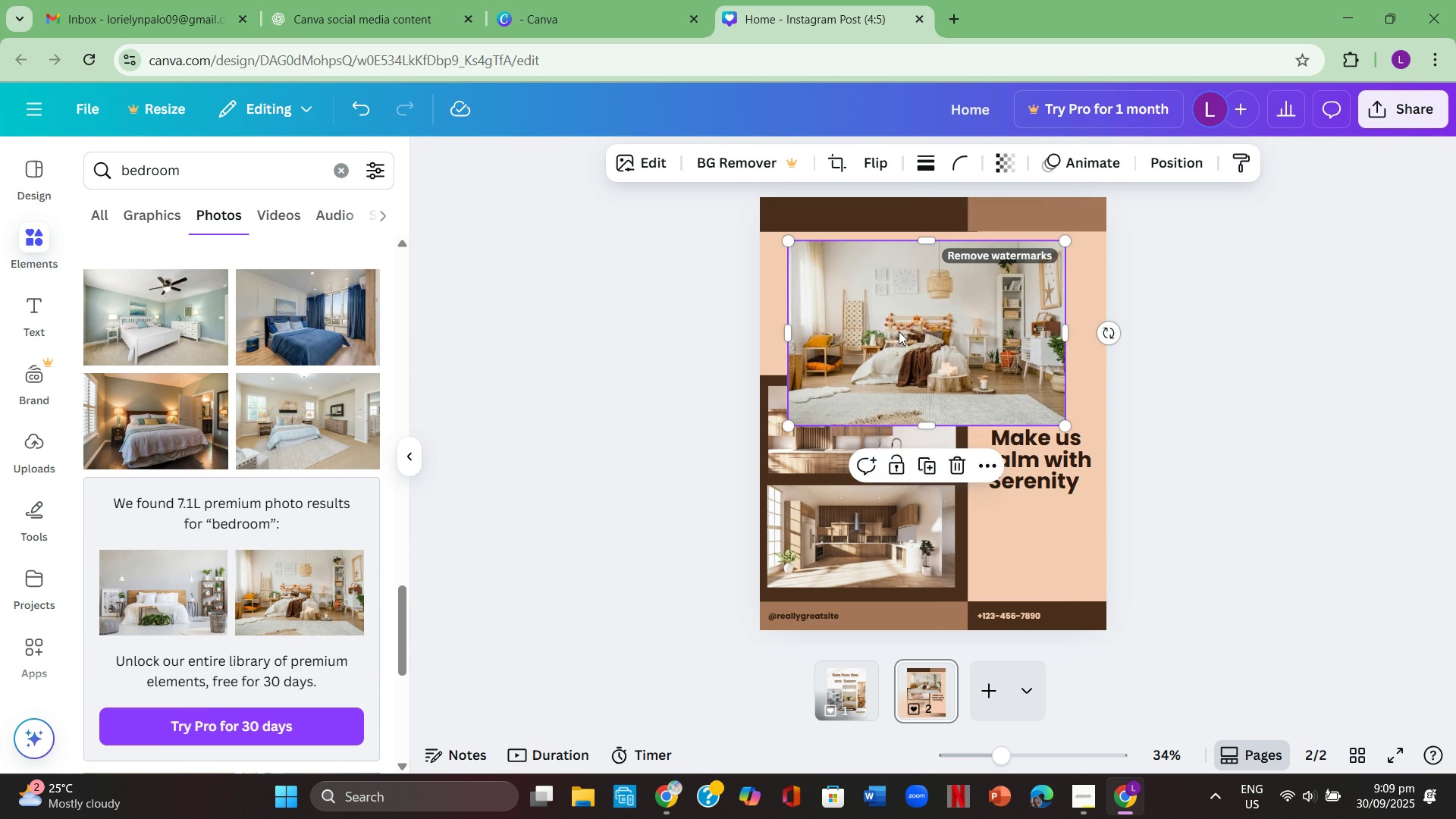 
left_click([896, 330])
 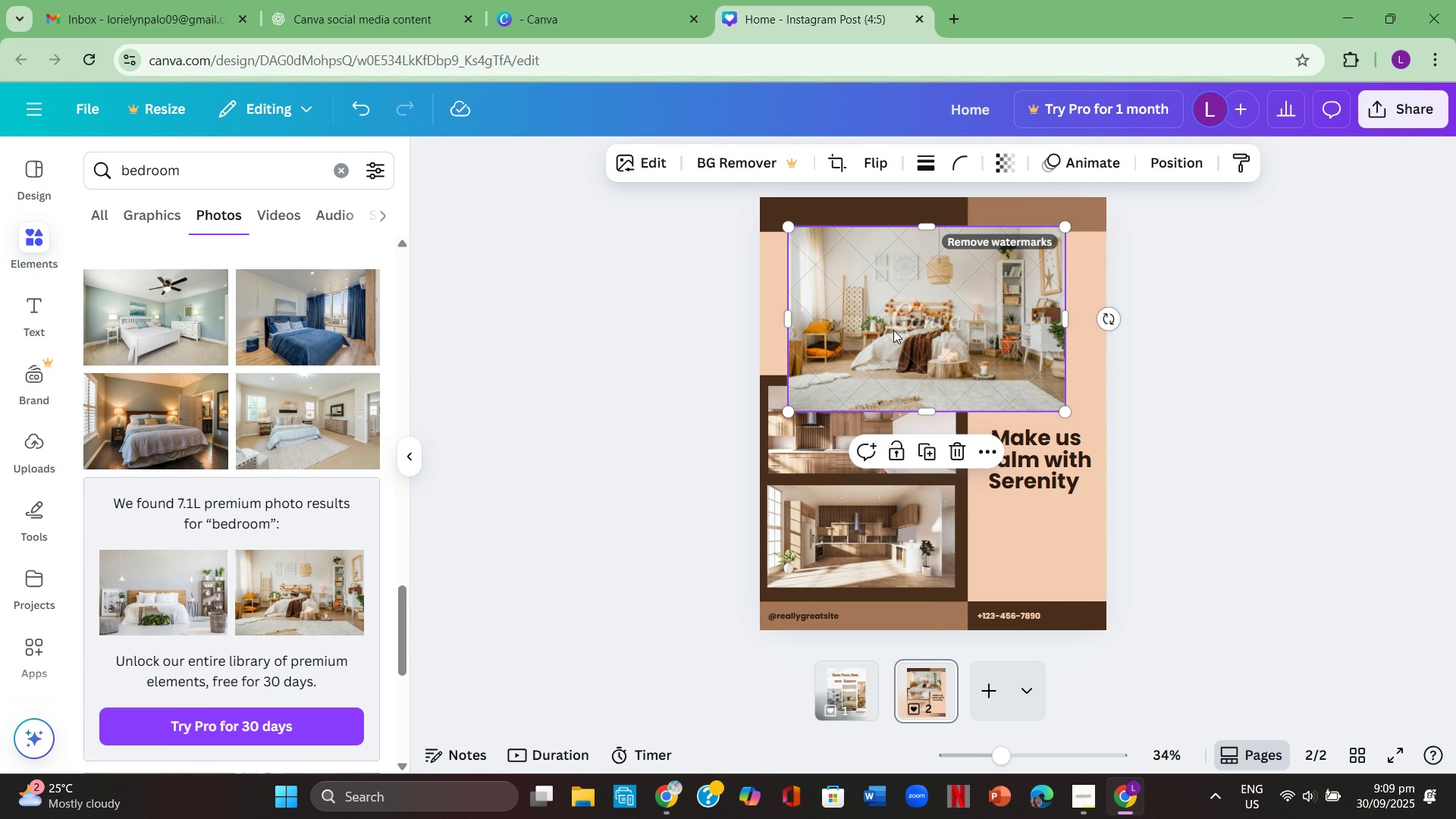 
left_click([895, 330])
 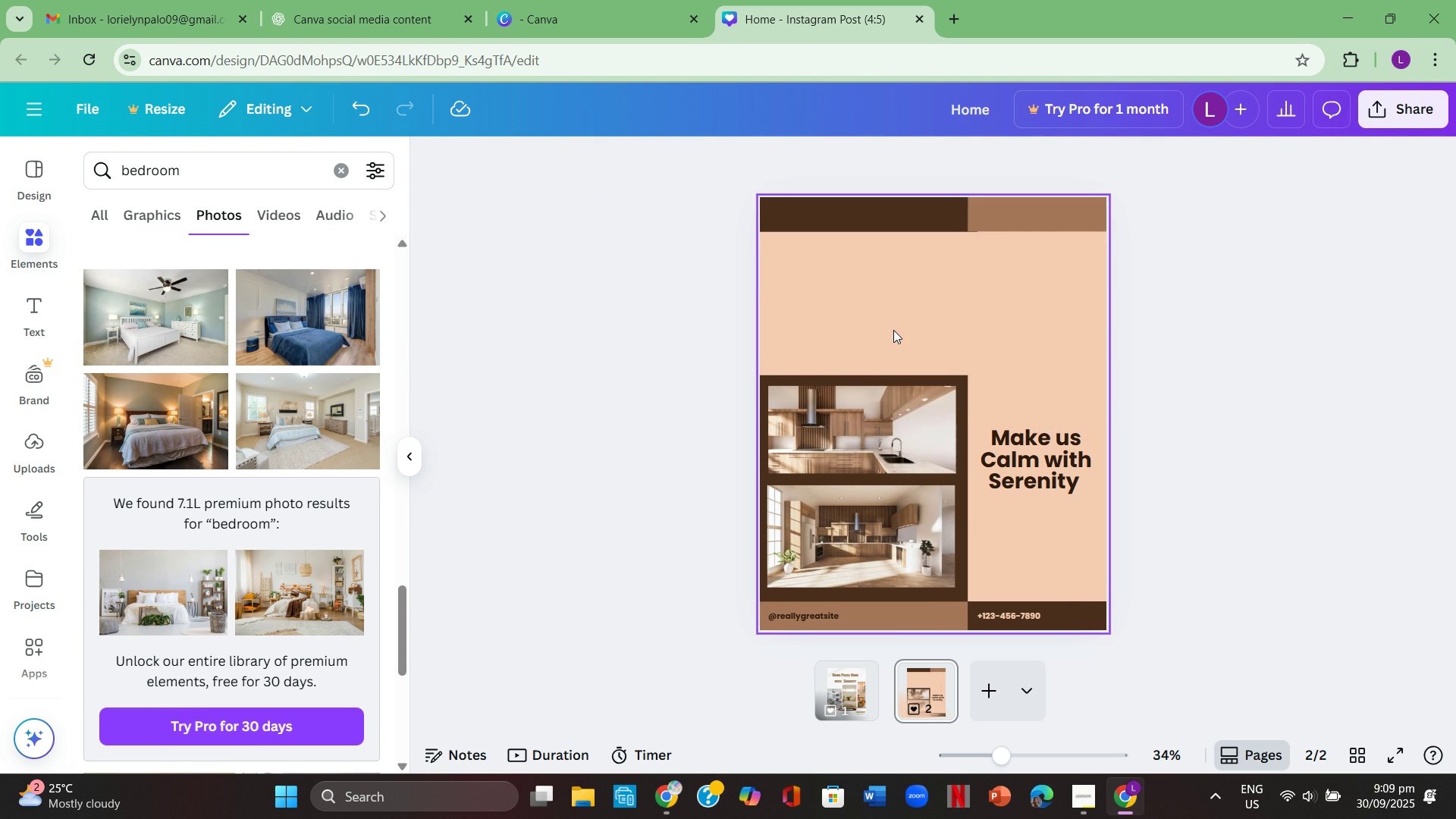 
key(Backspace)
 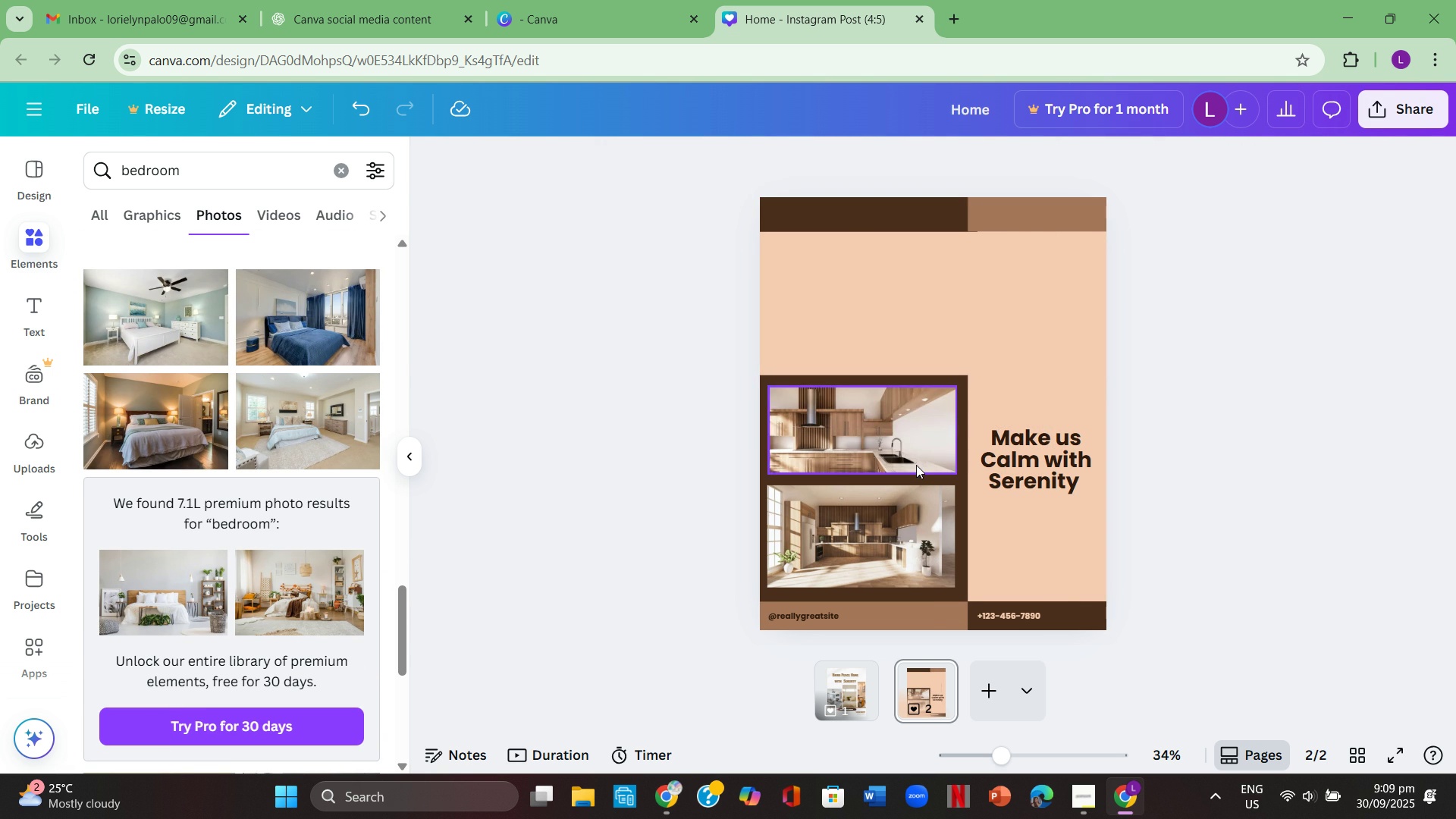 
left_click([915, 466])
 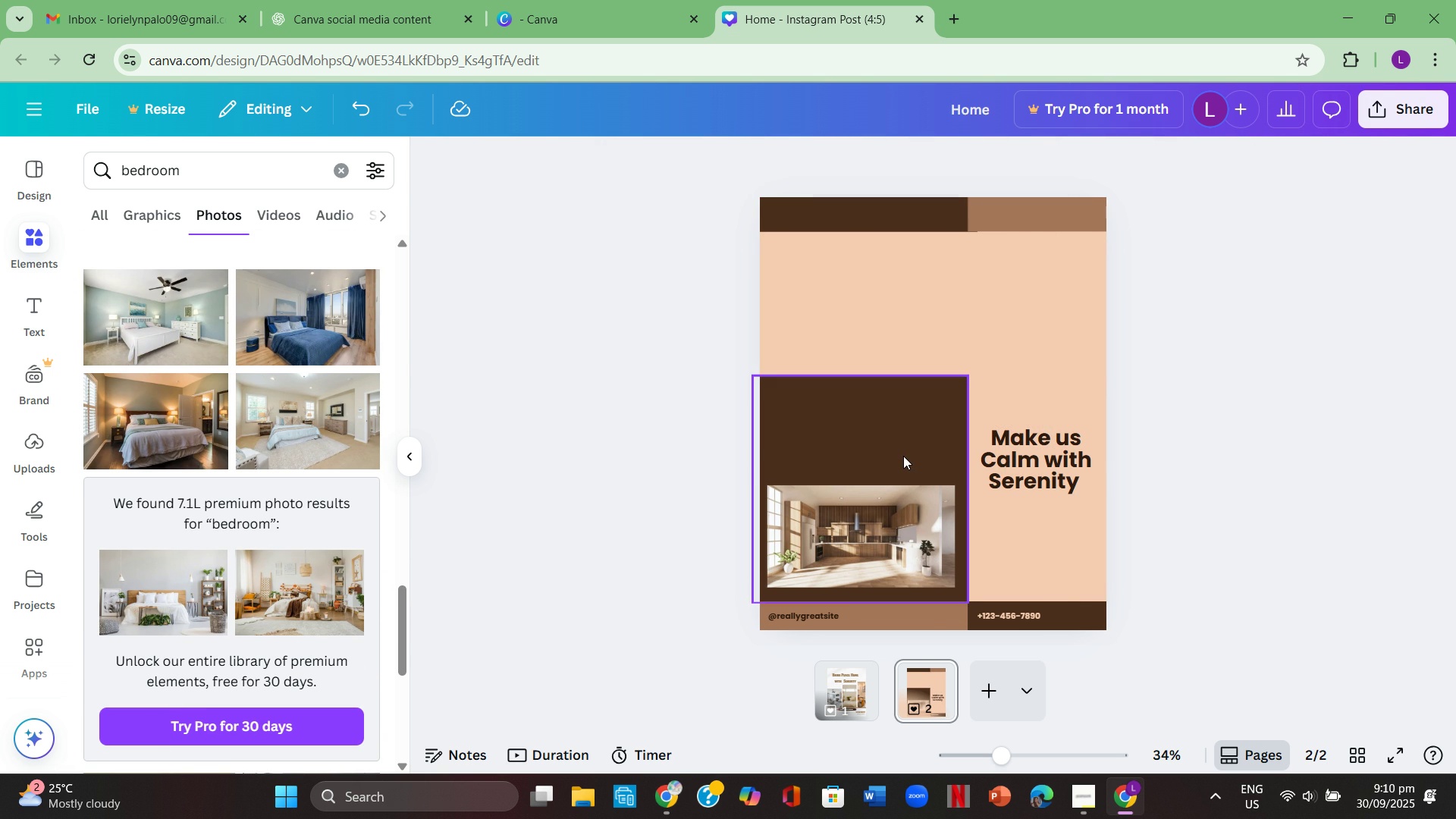 
key(Backspace)
 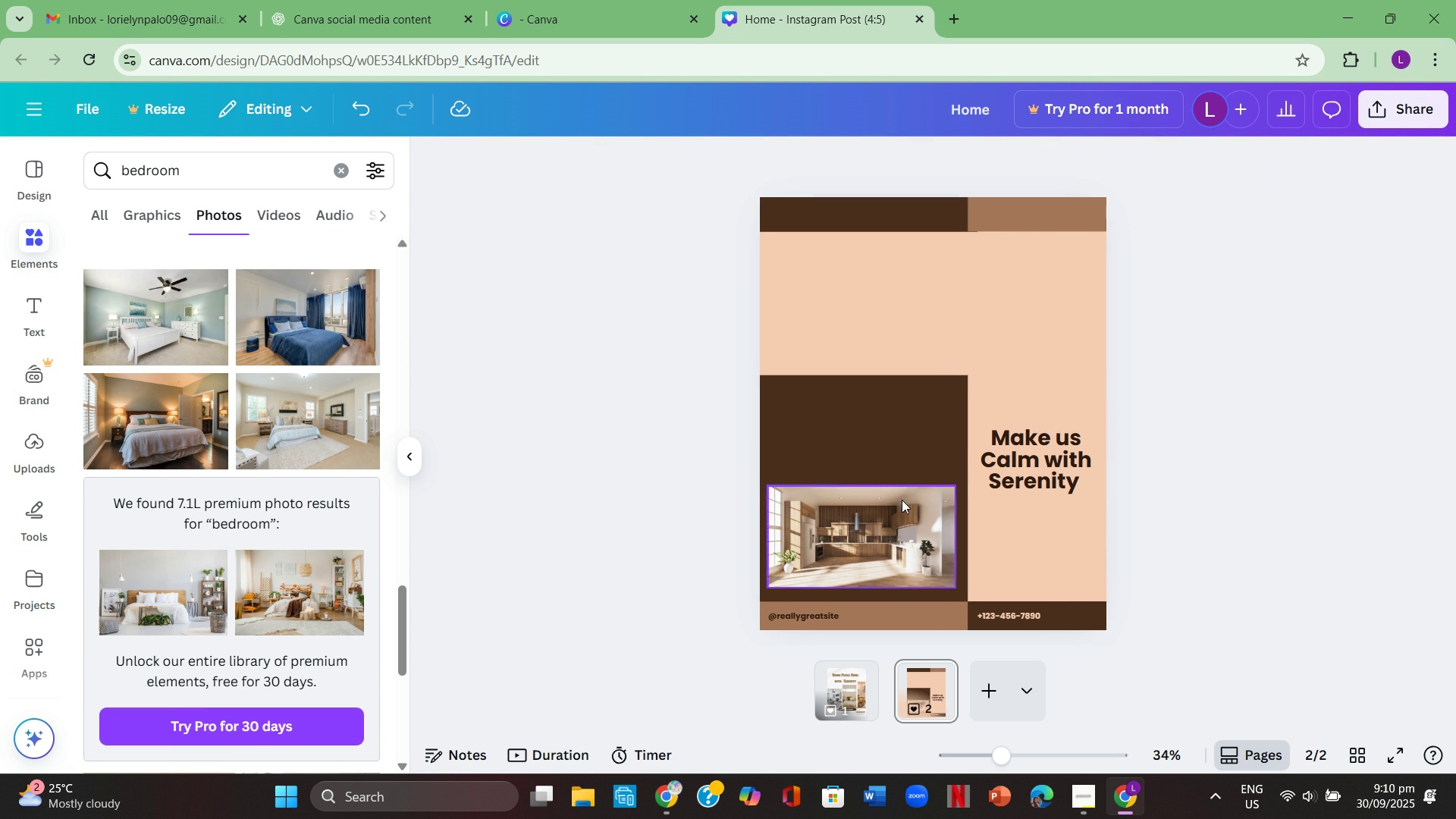 
left_click([902, 500])
 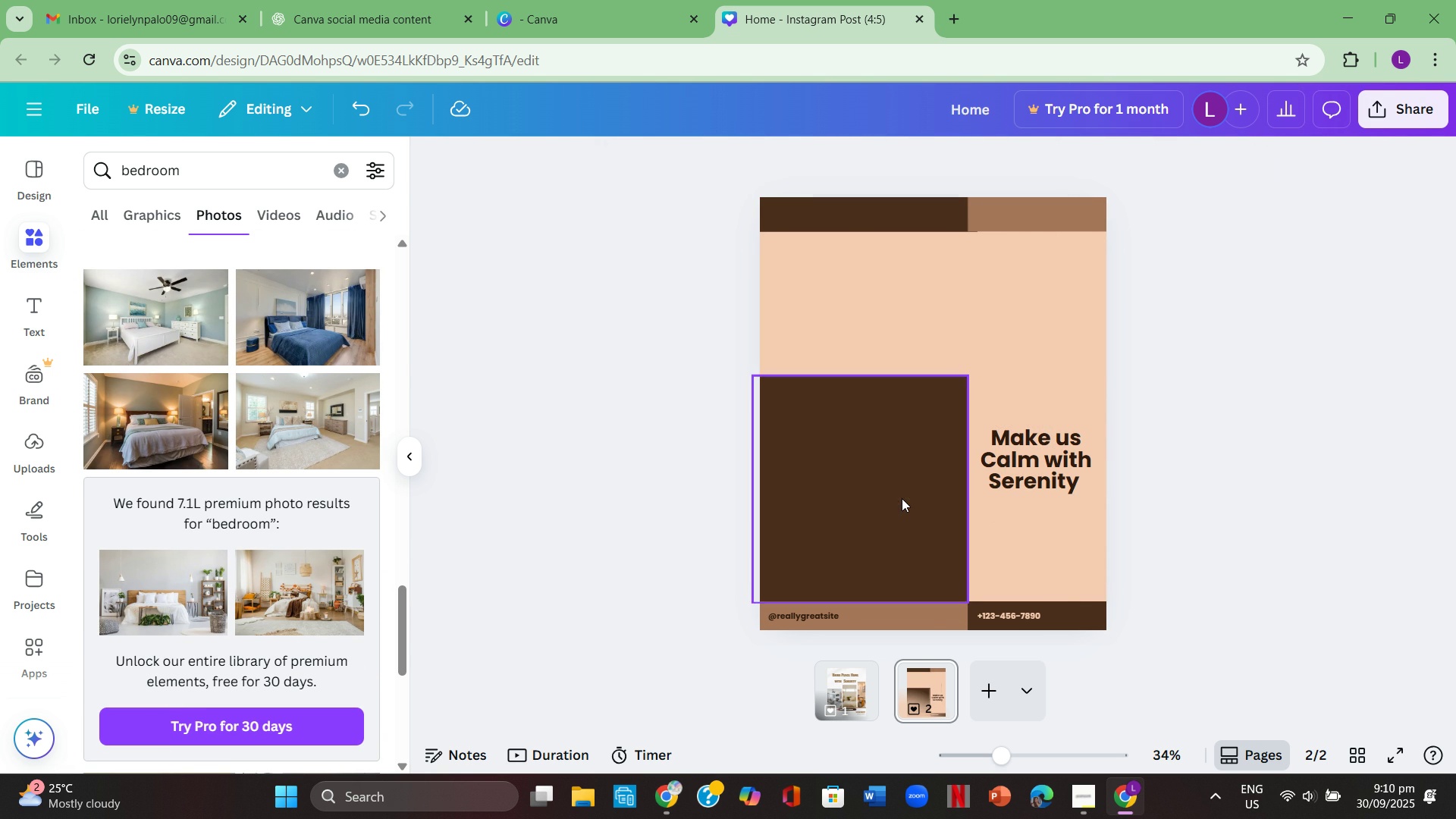 
key(Backspace)
 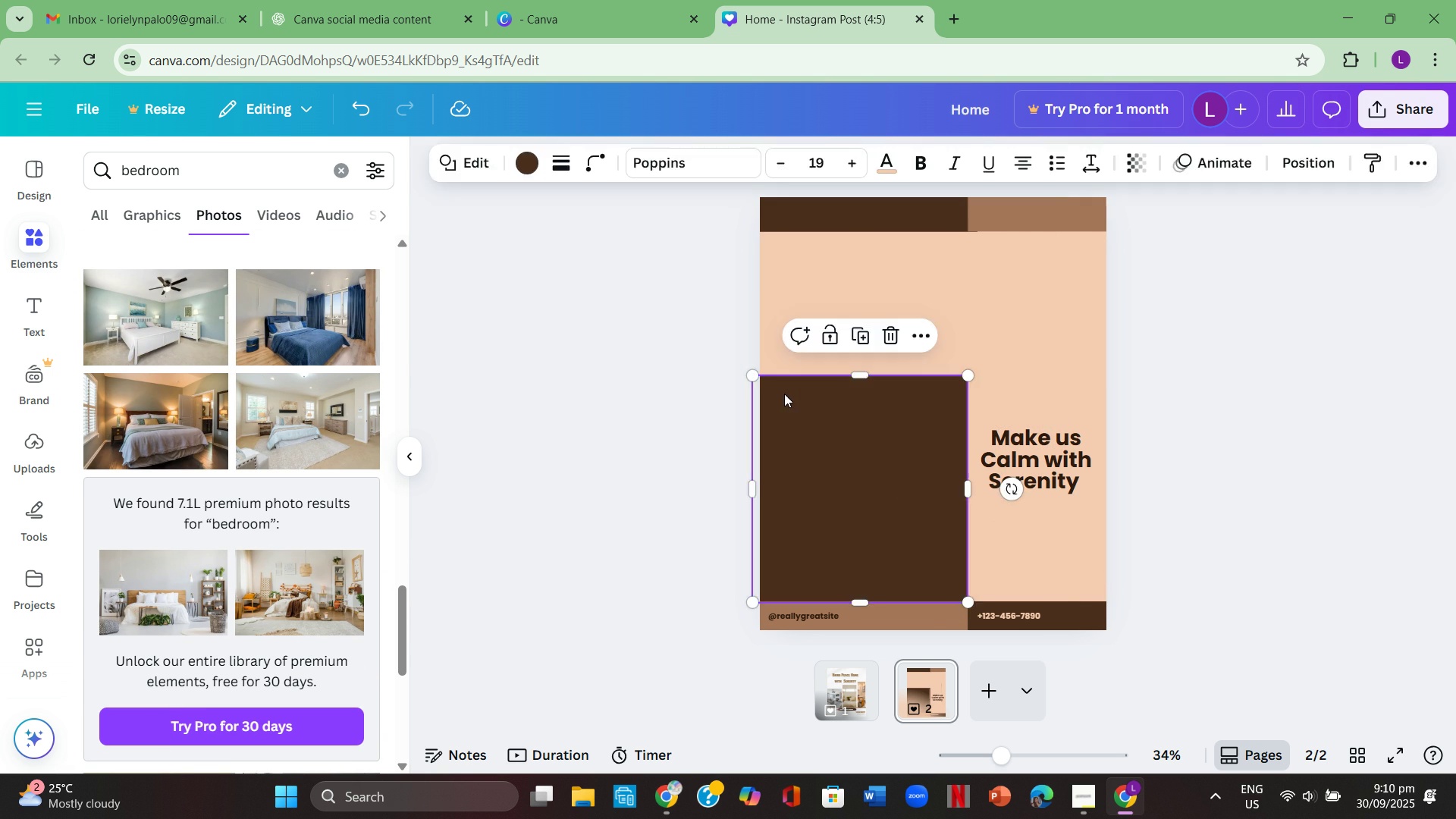 
double_click([617, 384])
 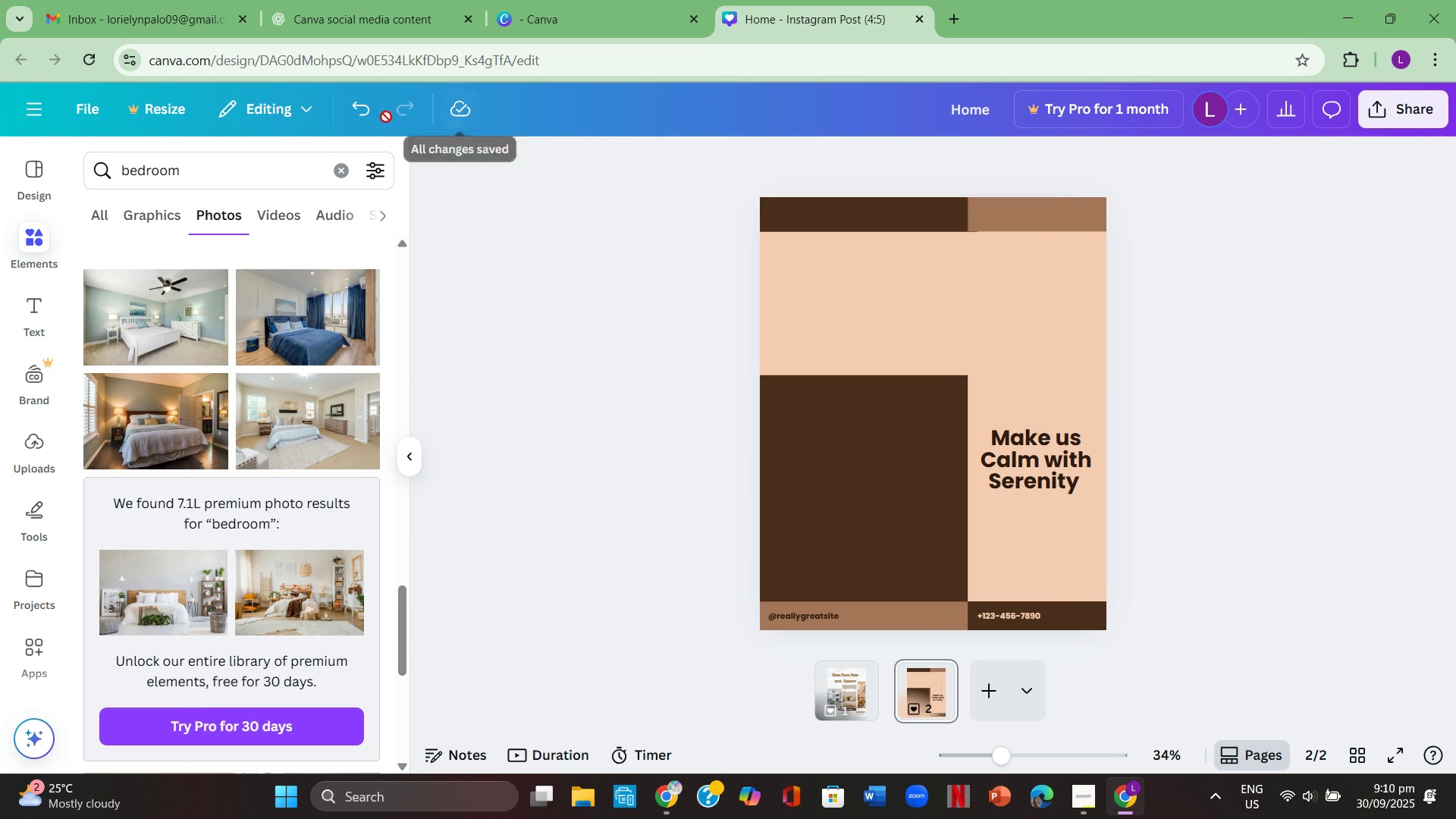 
left_click([351, 114])
 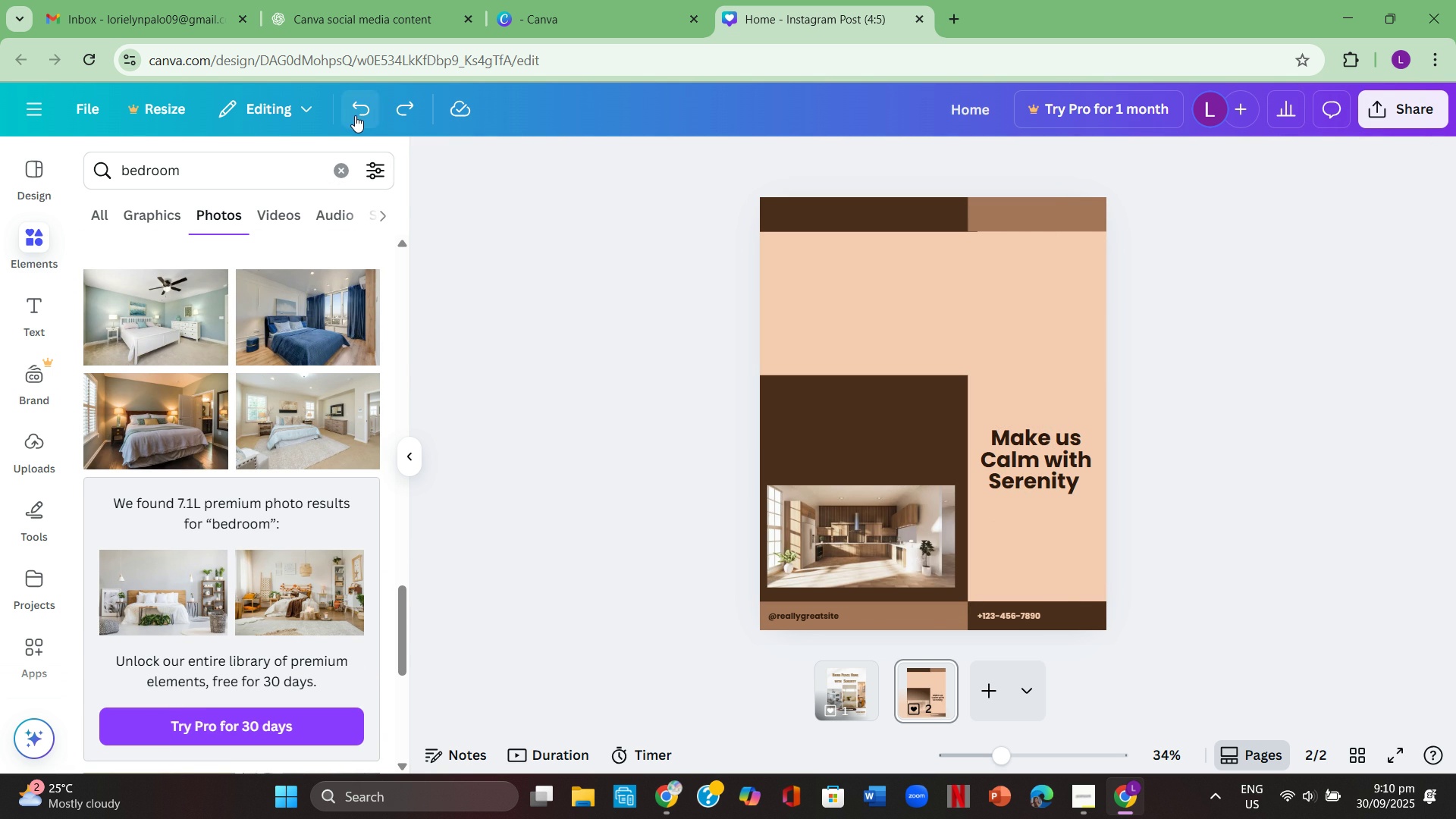 
left_click([355, 115])
 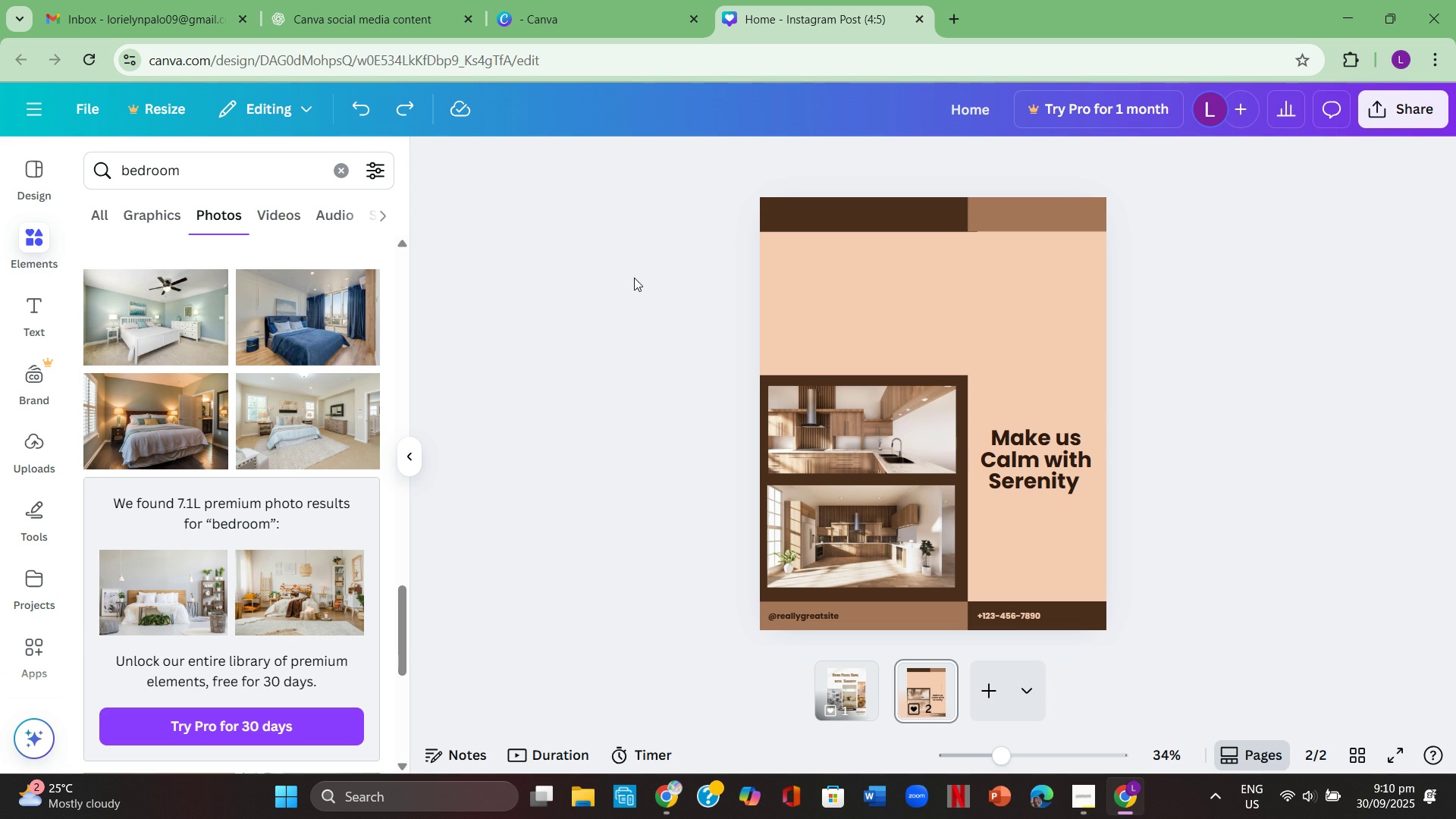 
left_click([636, 281])
 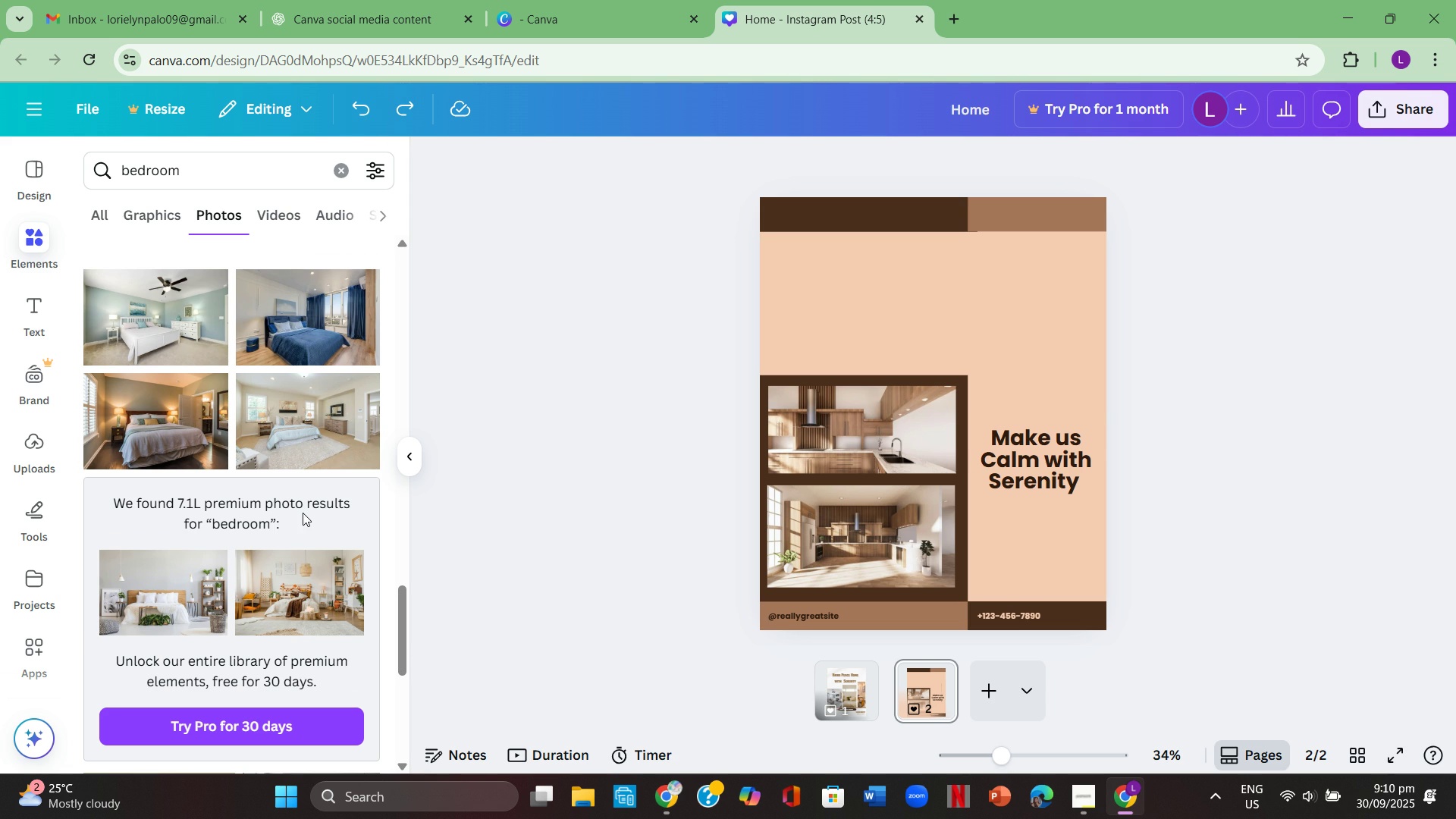 
scroll: coordinate [309, 506], scroll_direction: down, amount: 8.0
 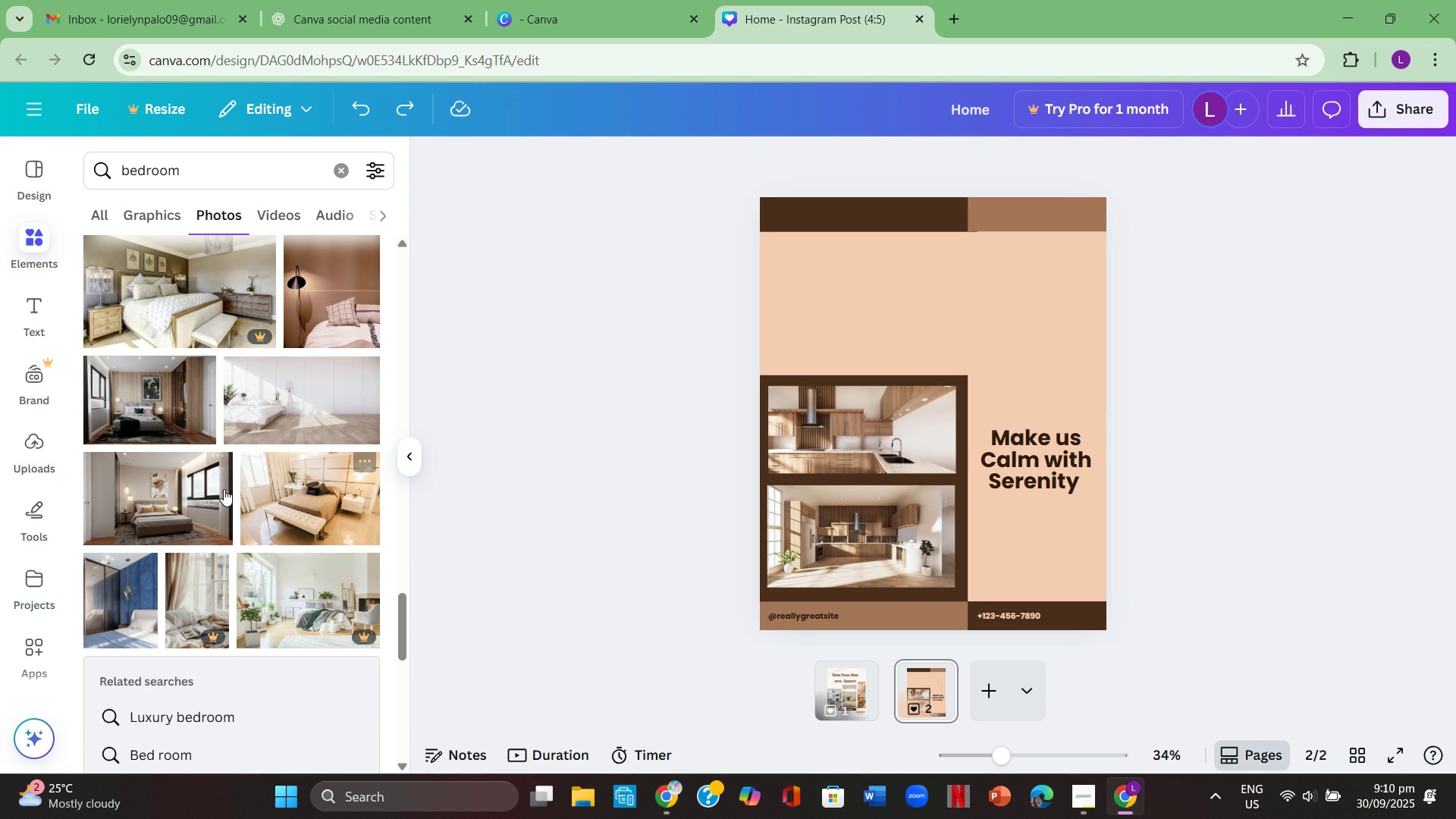 
left_click([158, 489])
 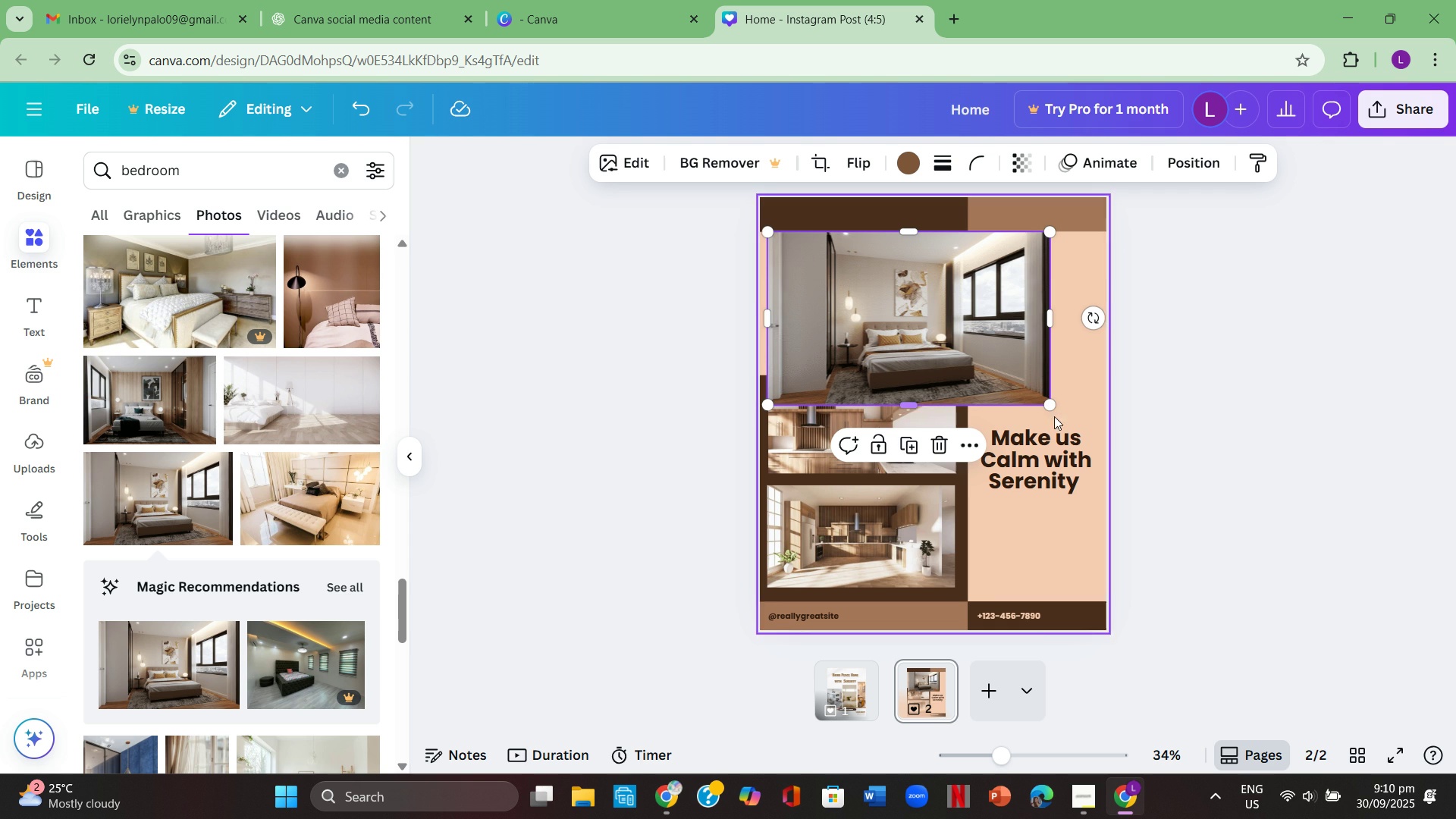 
wait(14.07)
 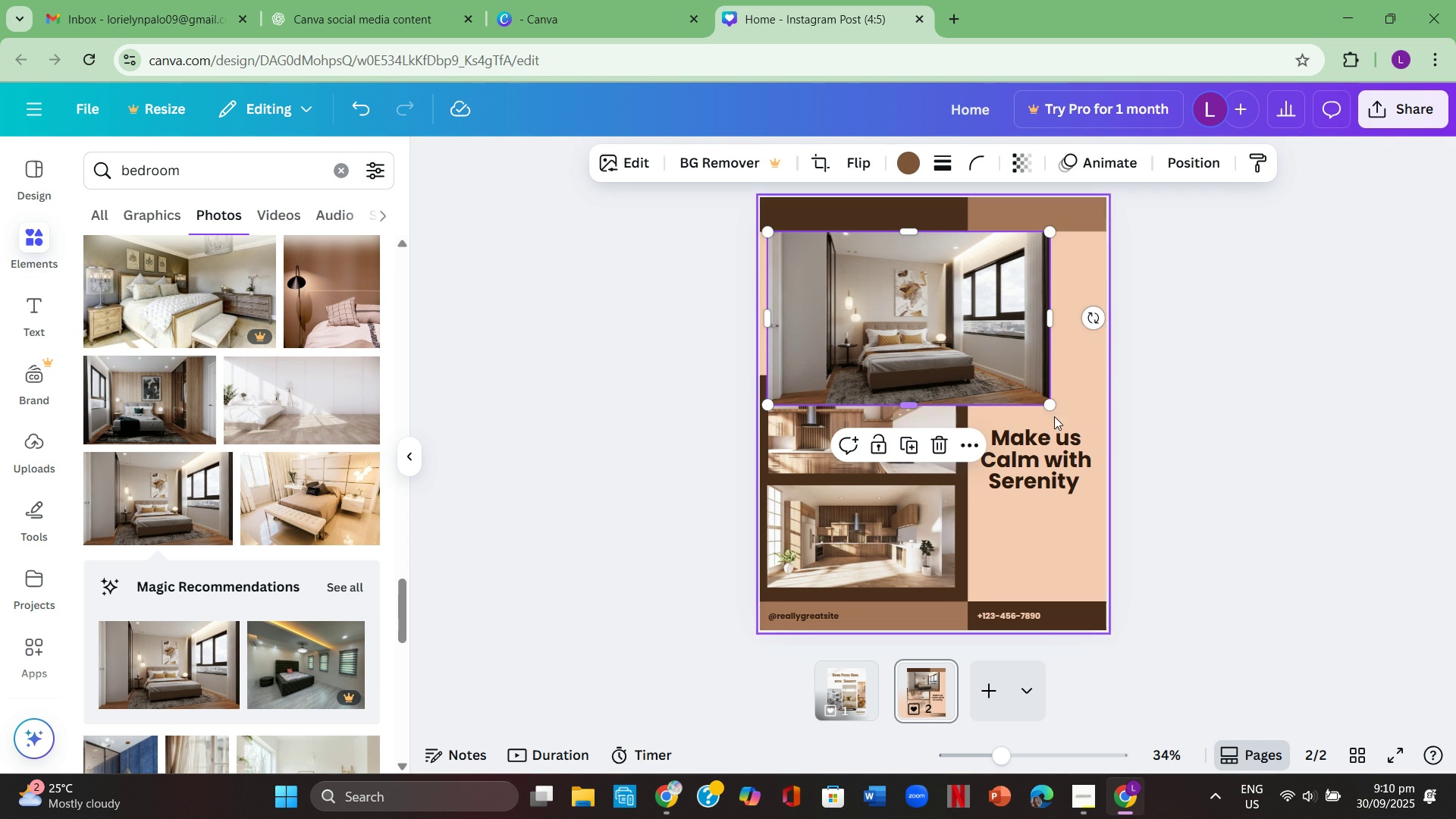 
left_click([1165, 347])
 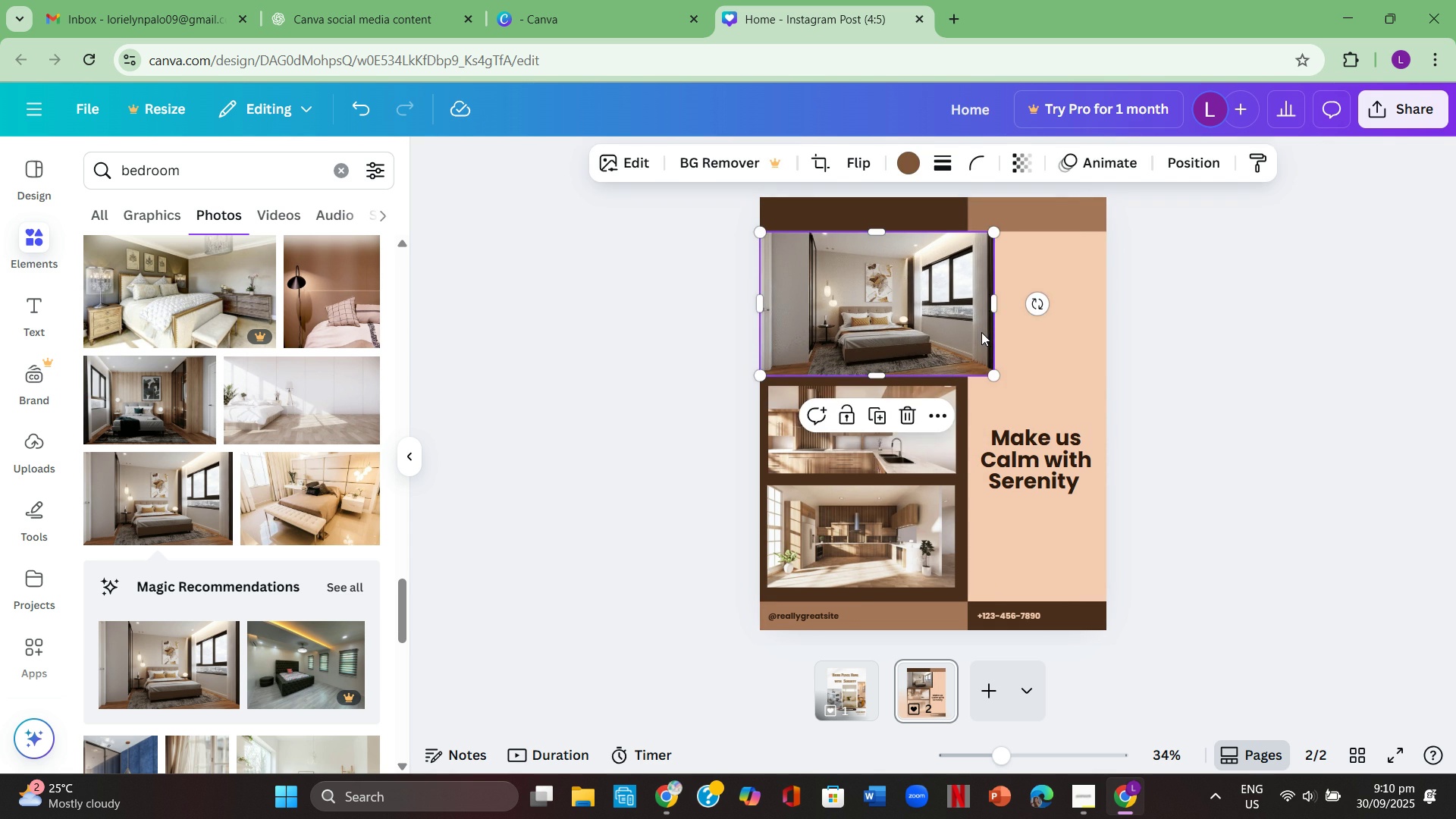 
left_click([981, 332])
 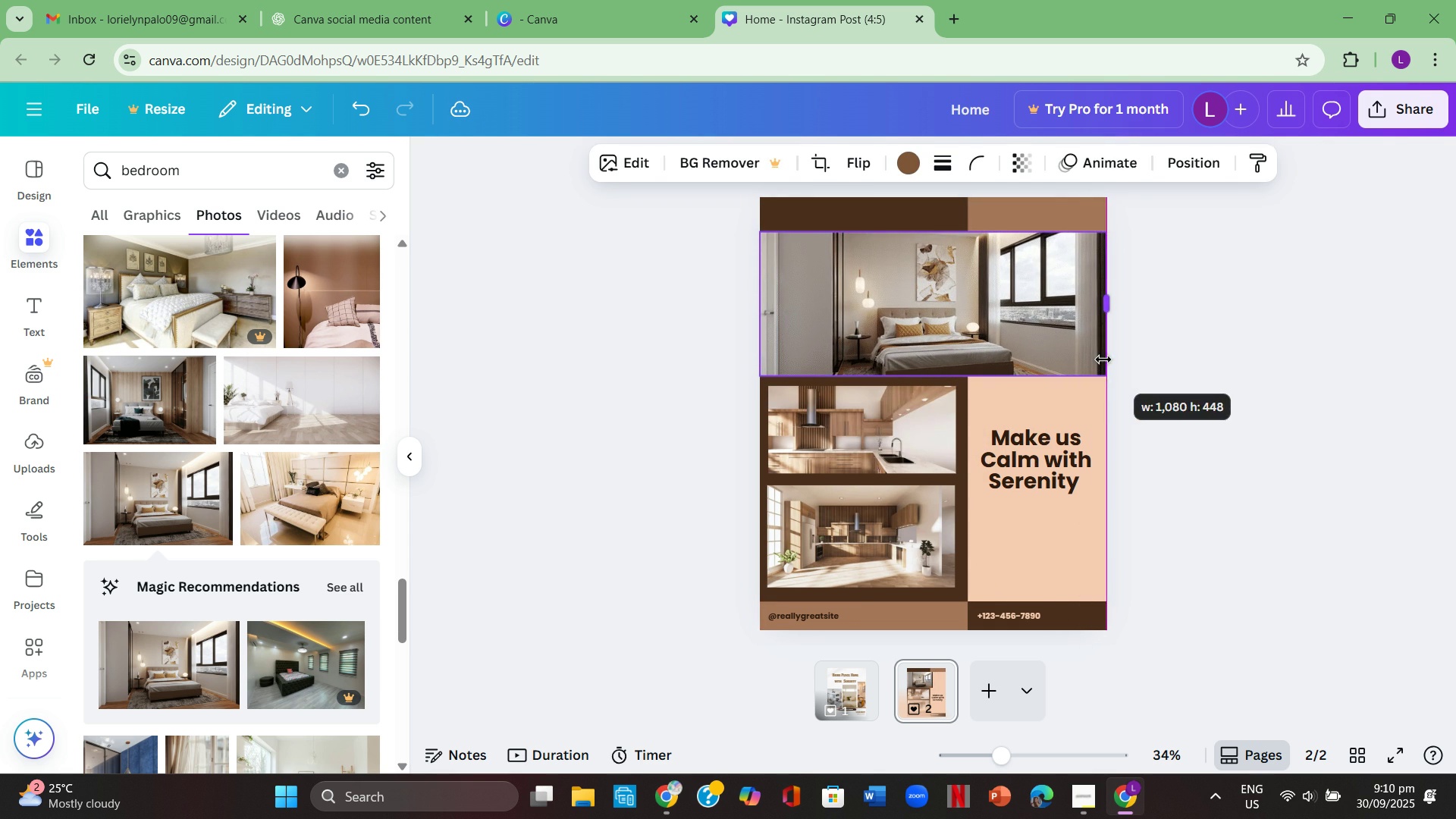 
left_click([1170, 355])
 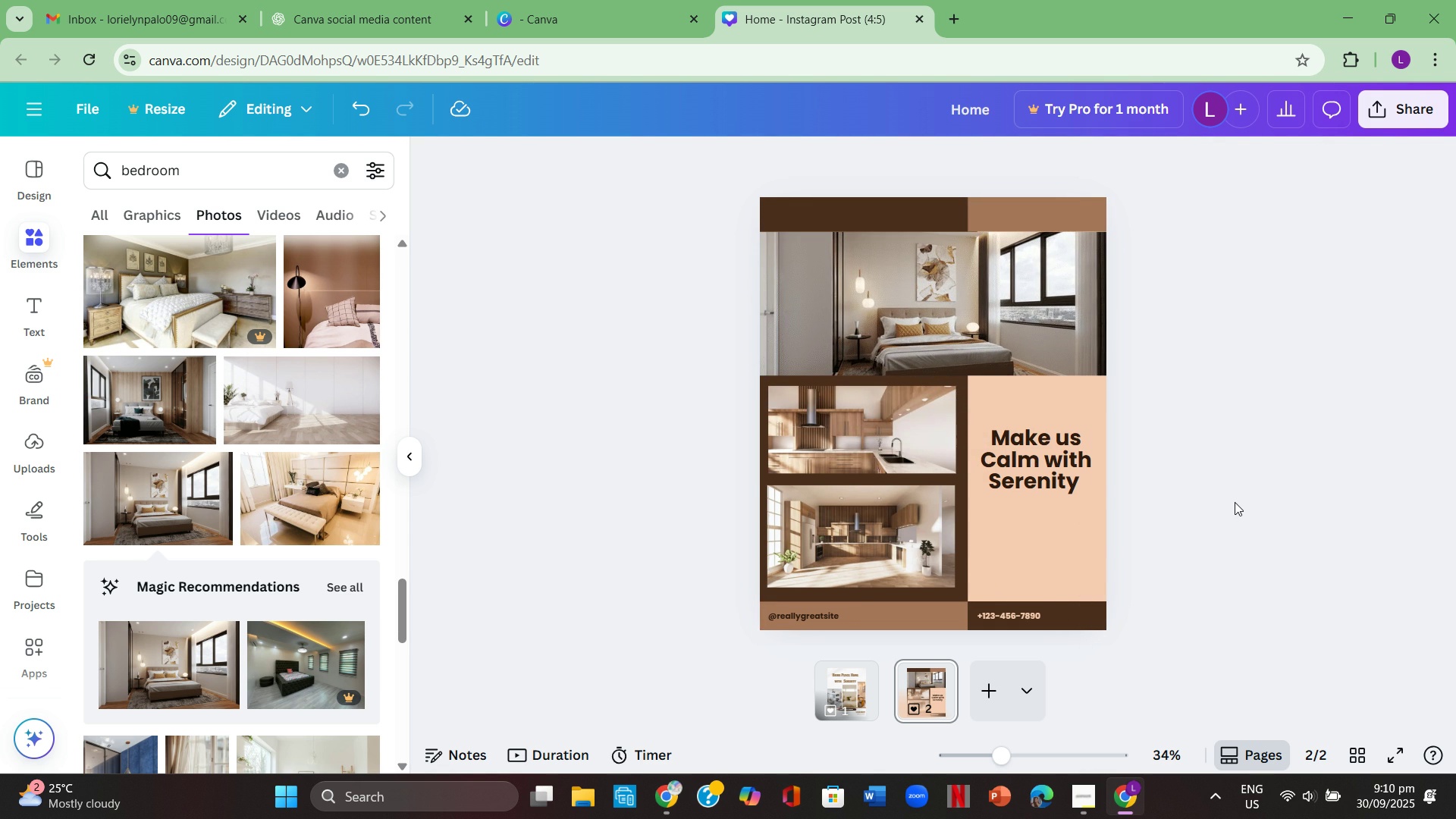 
scroll: coordinate [1235, 502], scroll_direction: up, amount: 1.0
 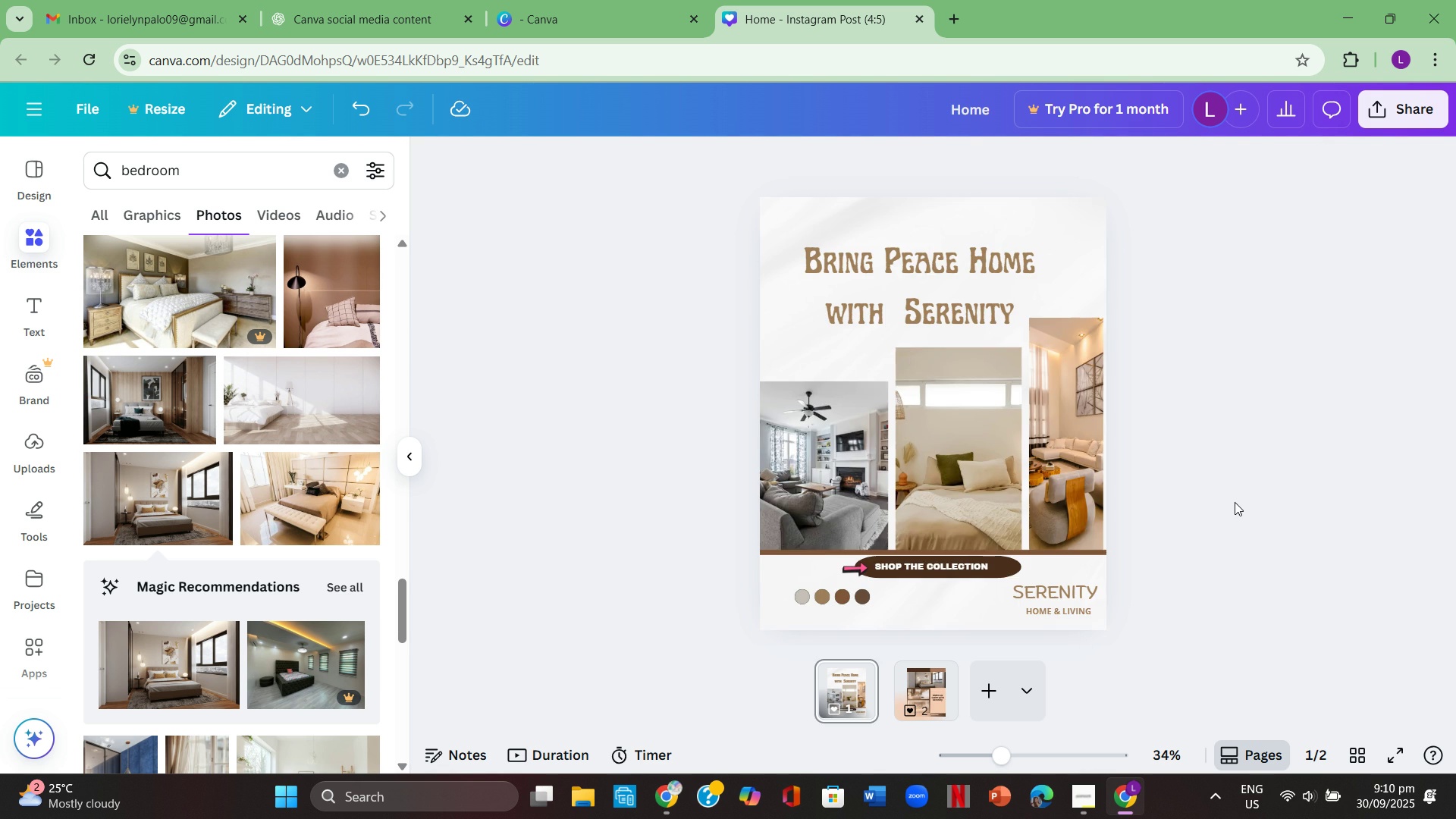 
scroll: coordinate [1235, 502], scroll_direction: down, amount: 1.0
 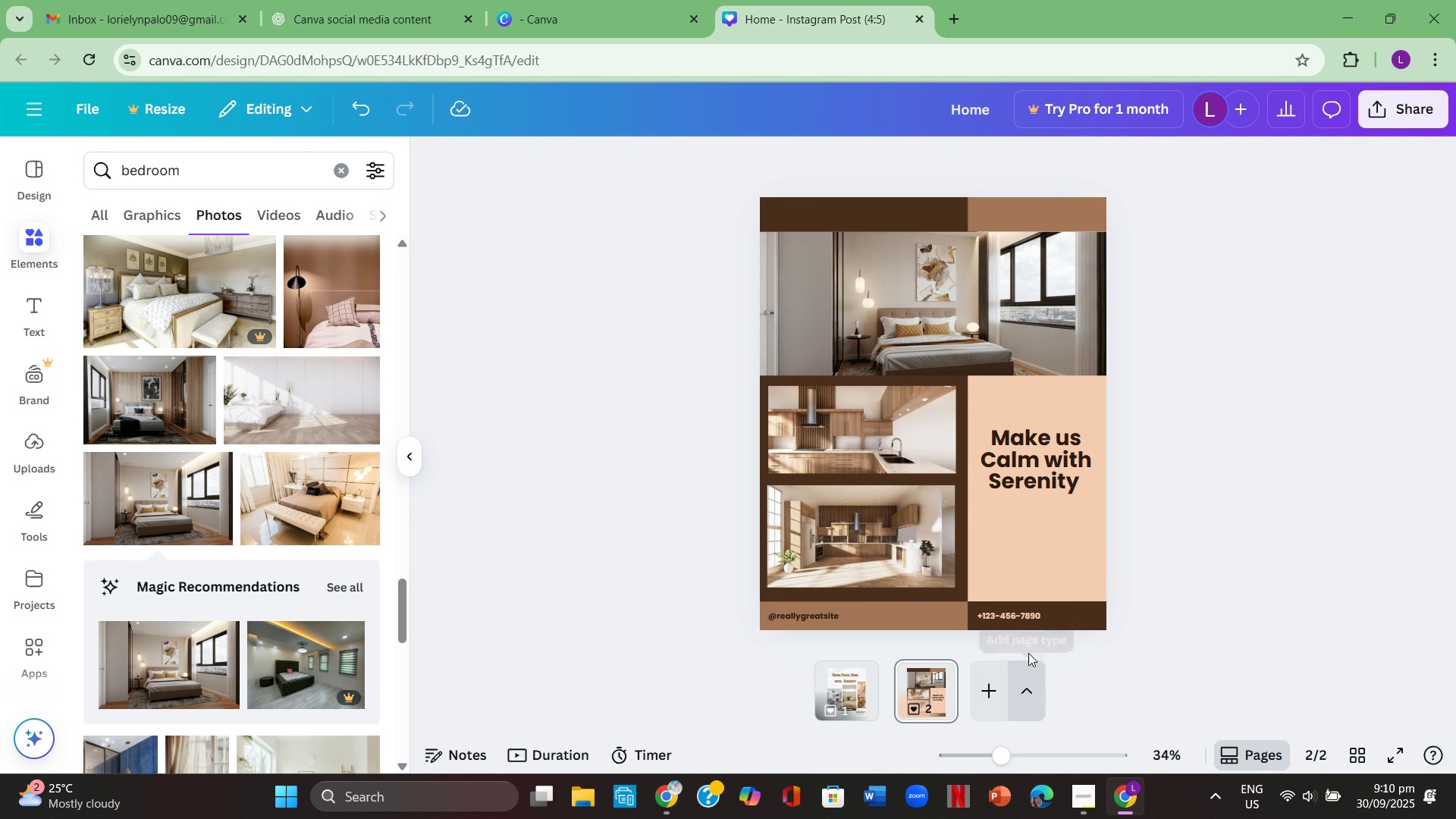 
left_click([1037, 620])
 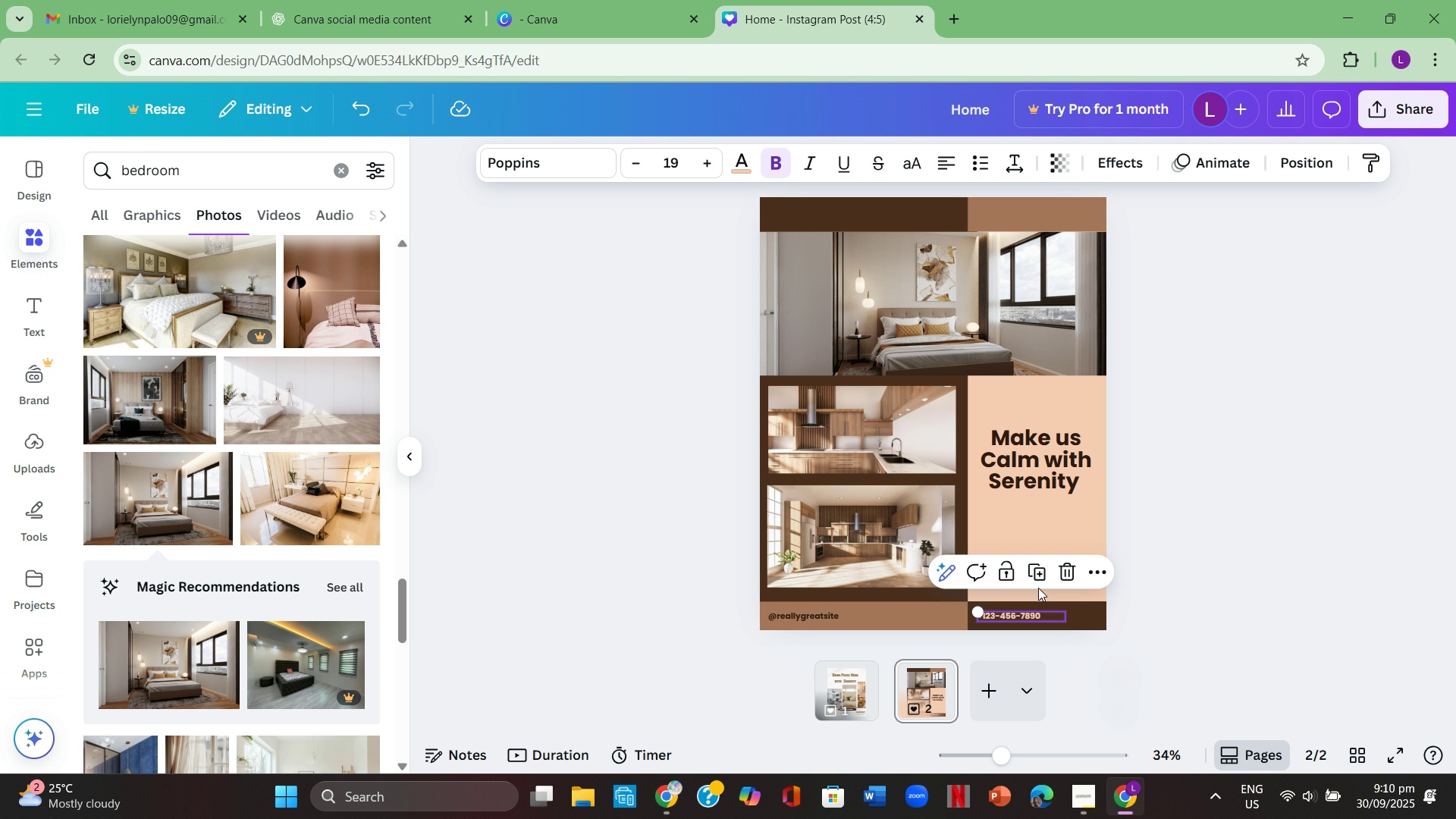 
wait(14.02)
 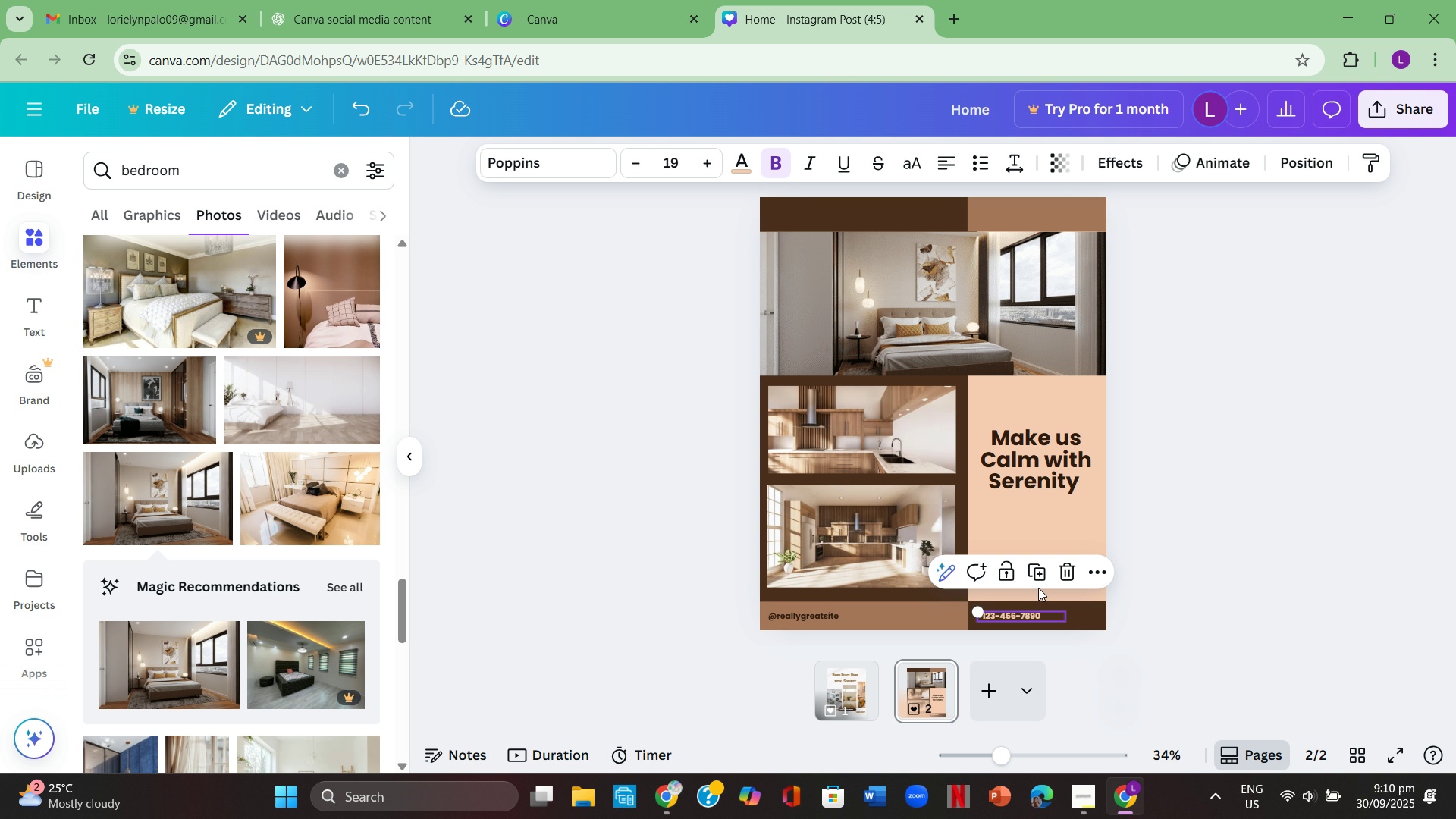 
scroll: coordinate [220, 644], scroll_direction: down, amount: 3.0
 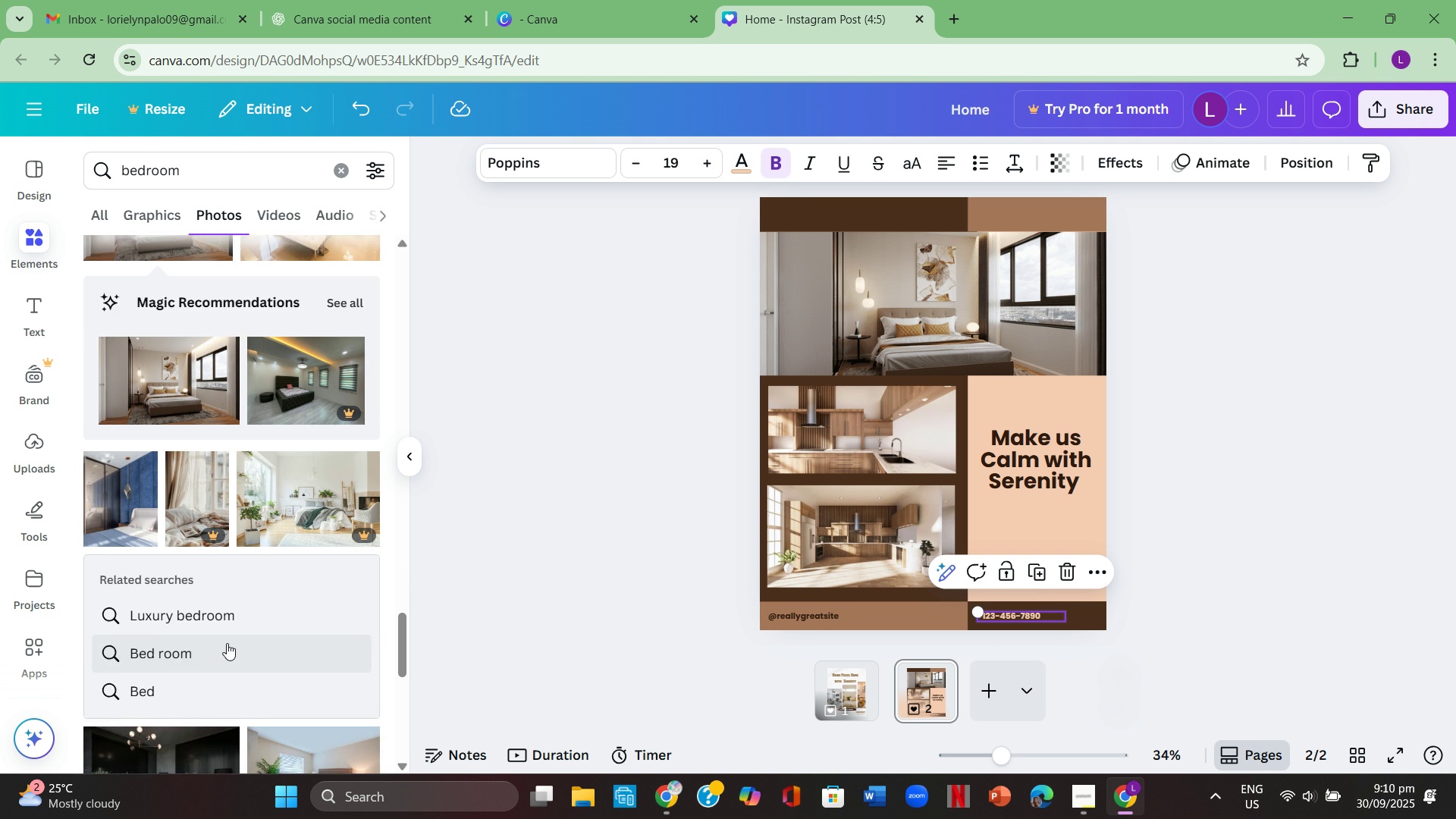 
scroll: coordinate [227, 643], scroll_direction: up, amount: 1.0
 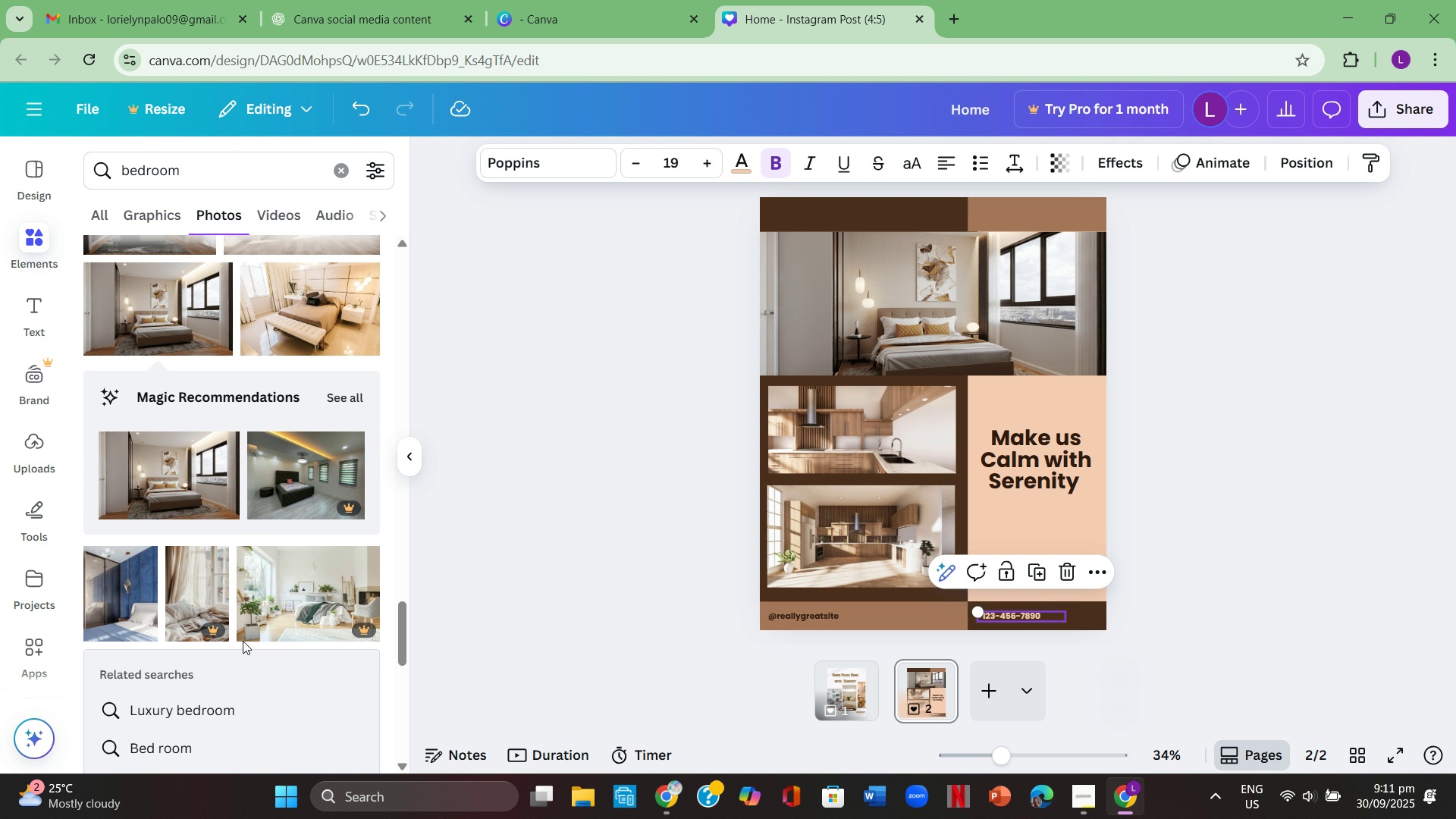 
wait(17.78)
 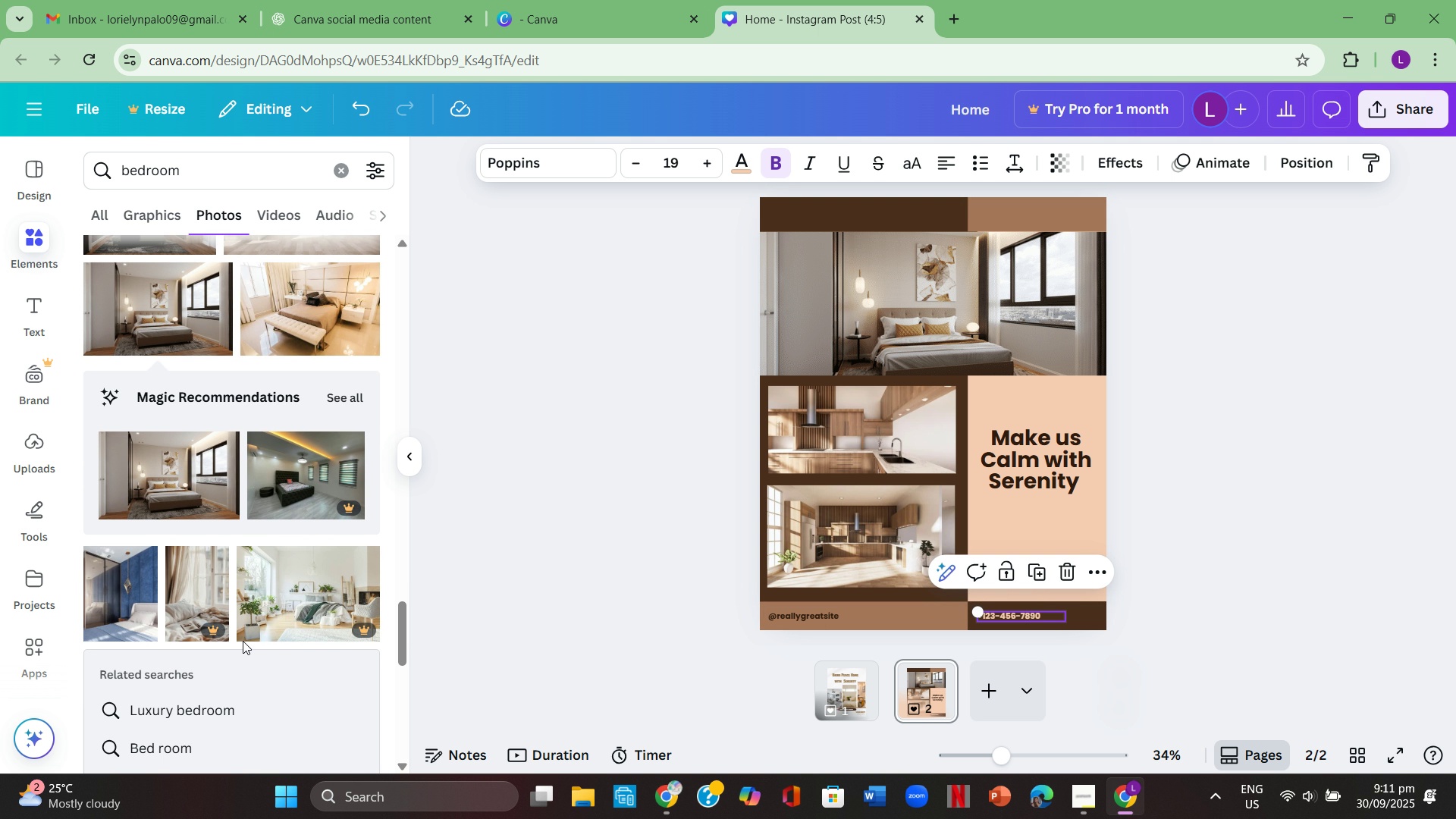 
left_click([840, 452])
 